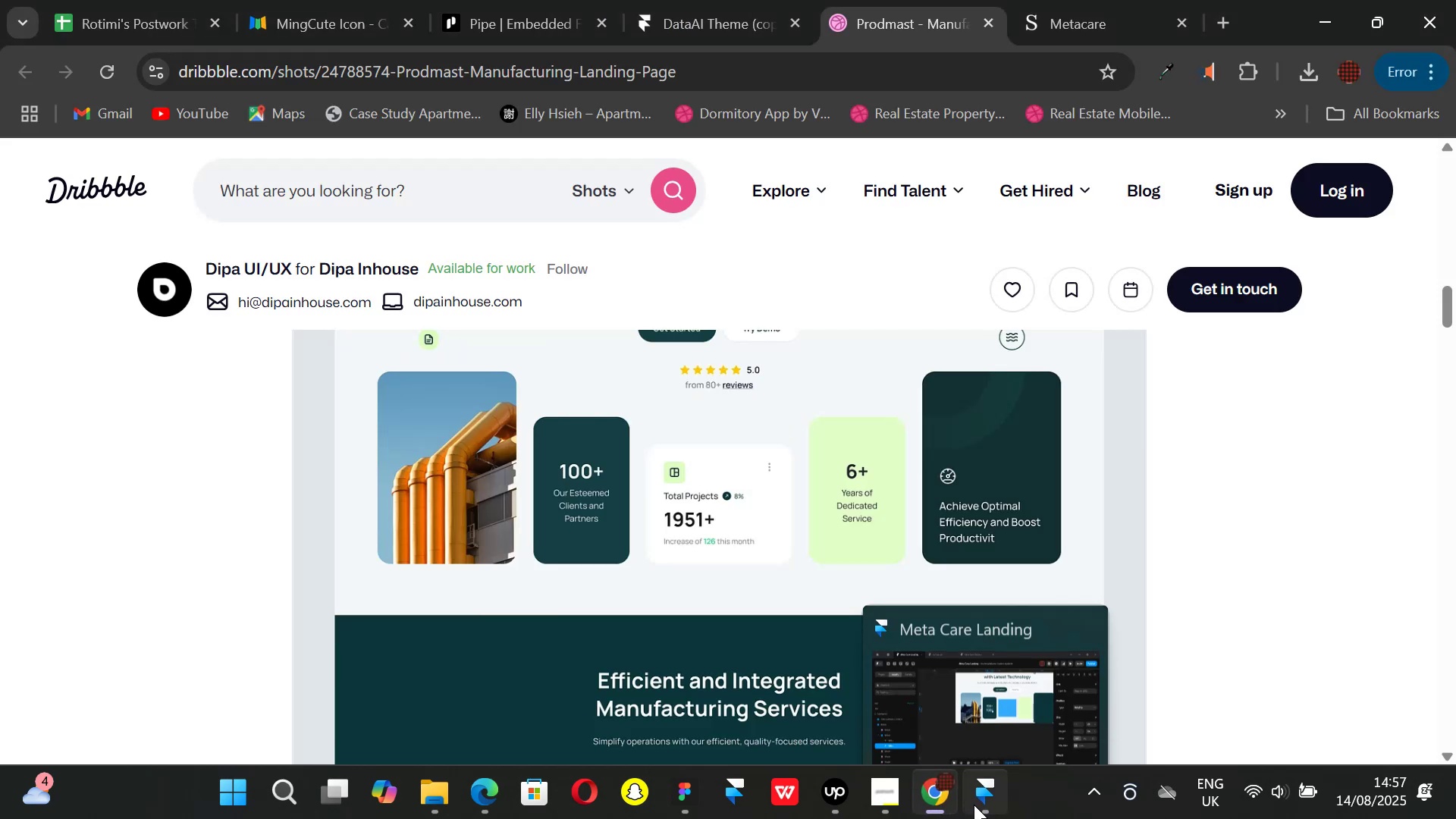 
left_click([974, 804])
 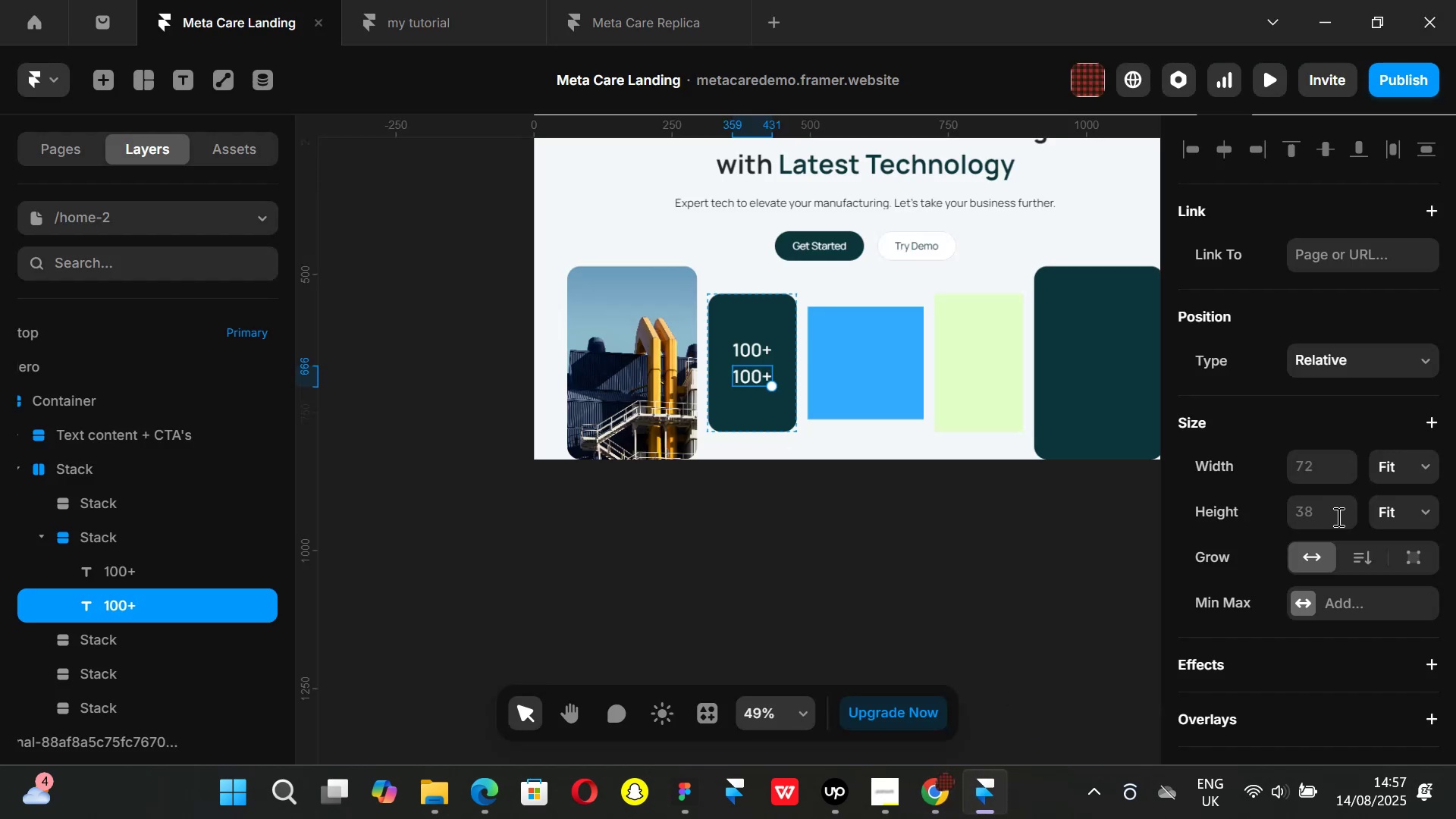 
scroll: coordinate [1325, 525], scroll_direction: down, amount: 3.0
 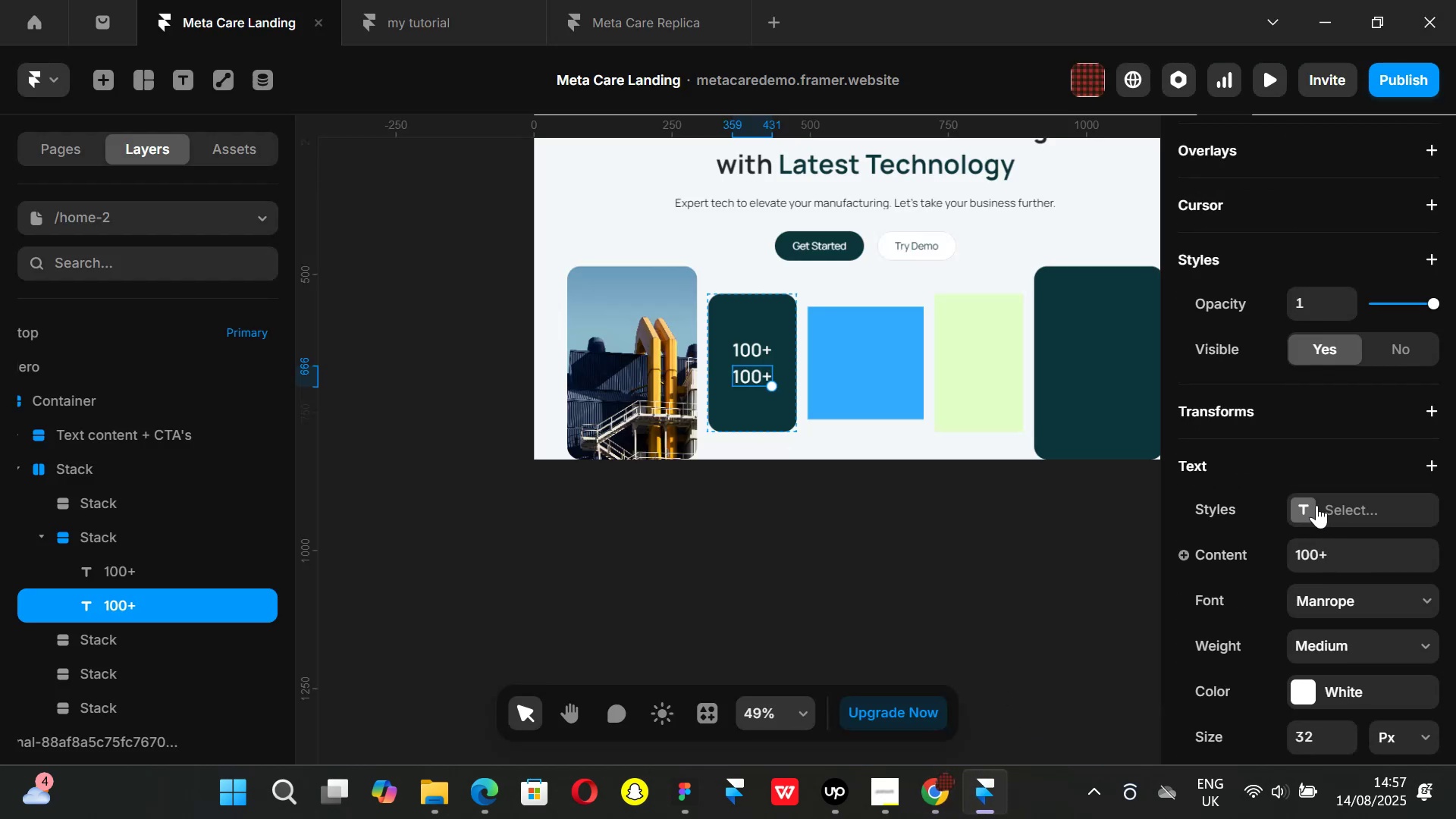 
left_click([1310, 506])
 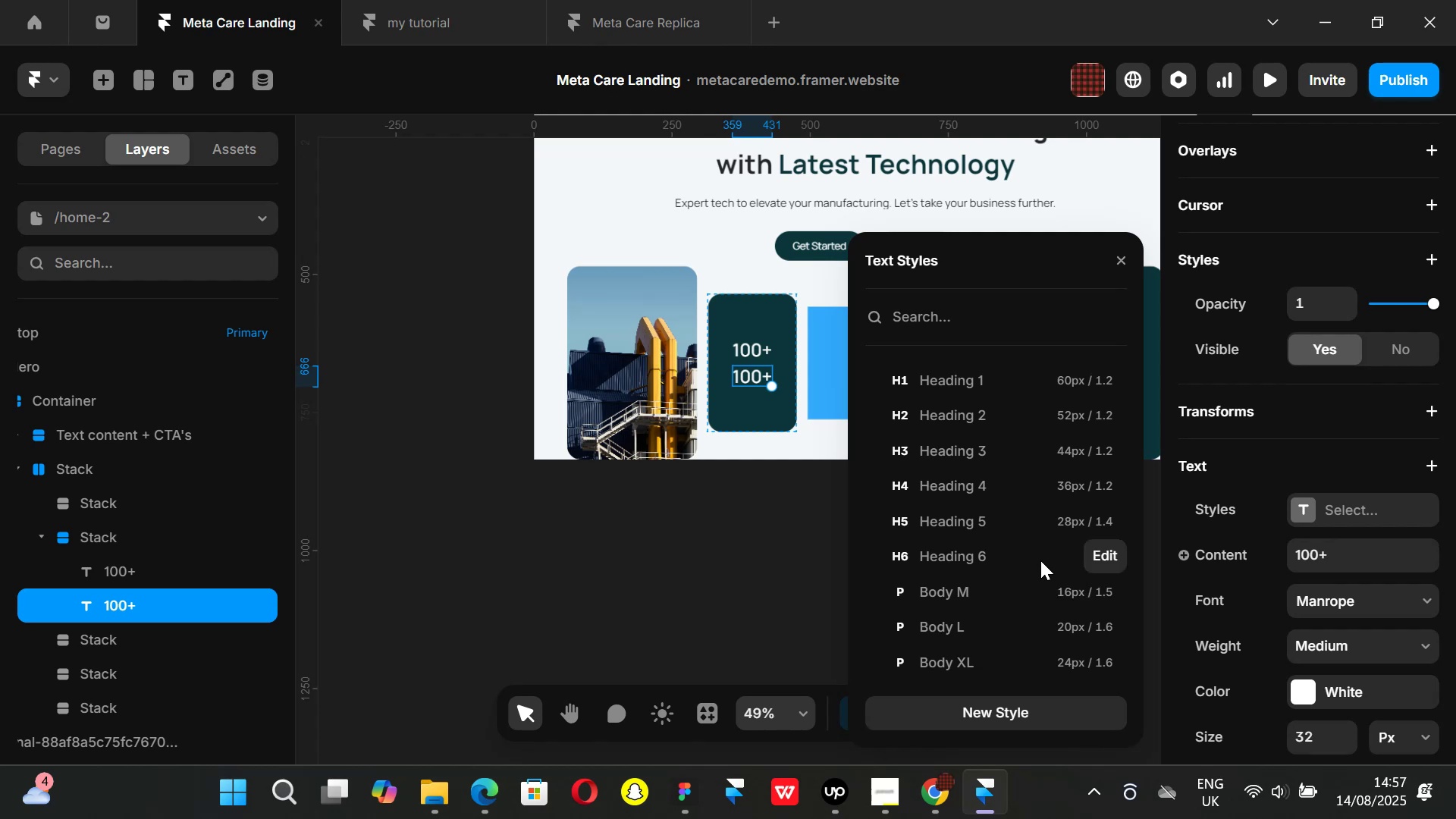 
left_click([1038, 552])
 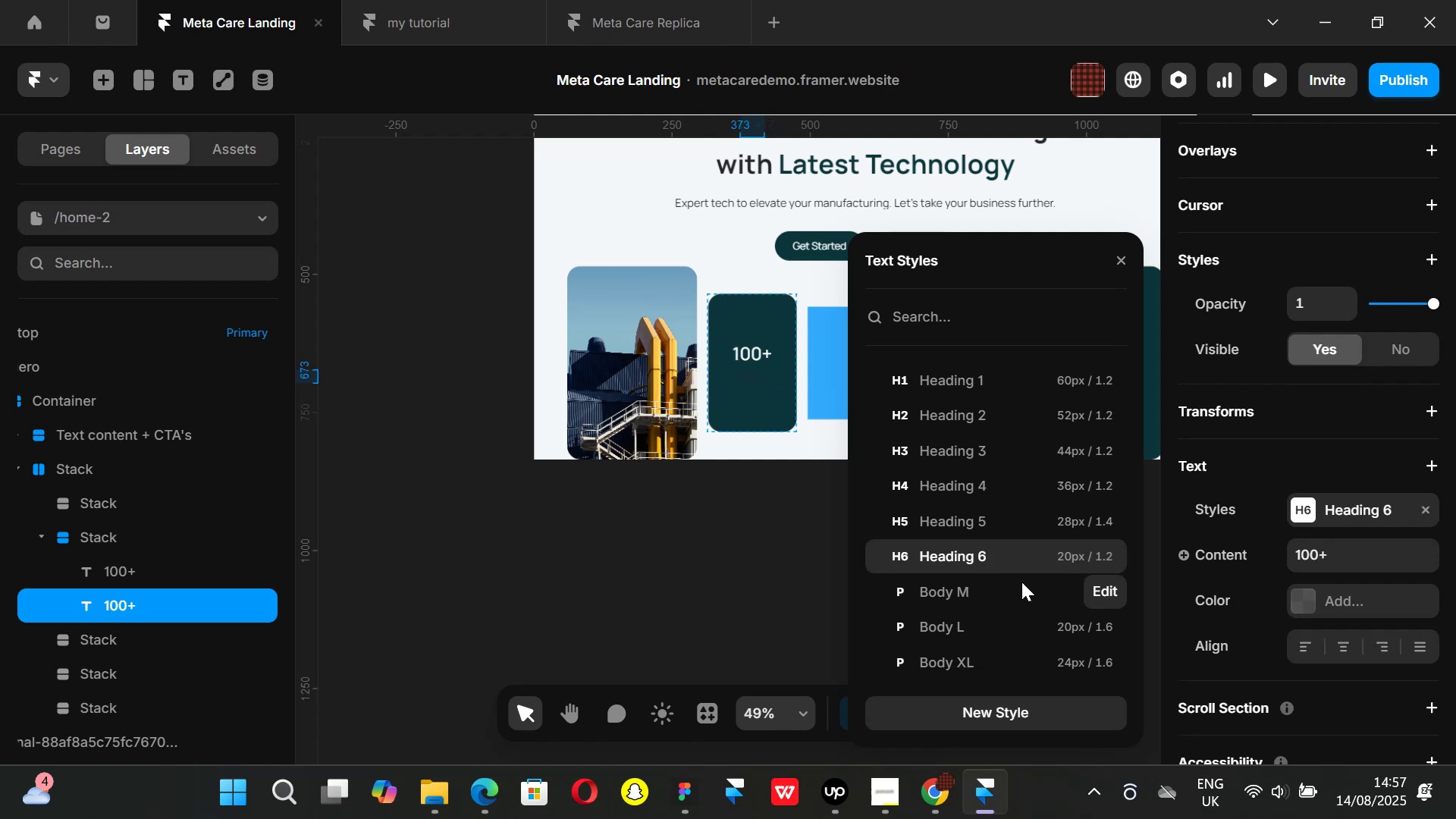 
left_click([1022, 589])
 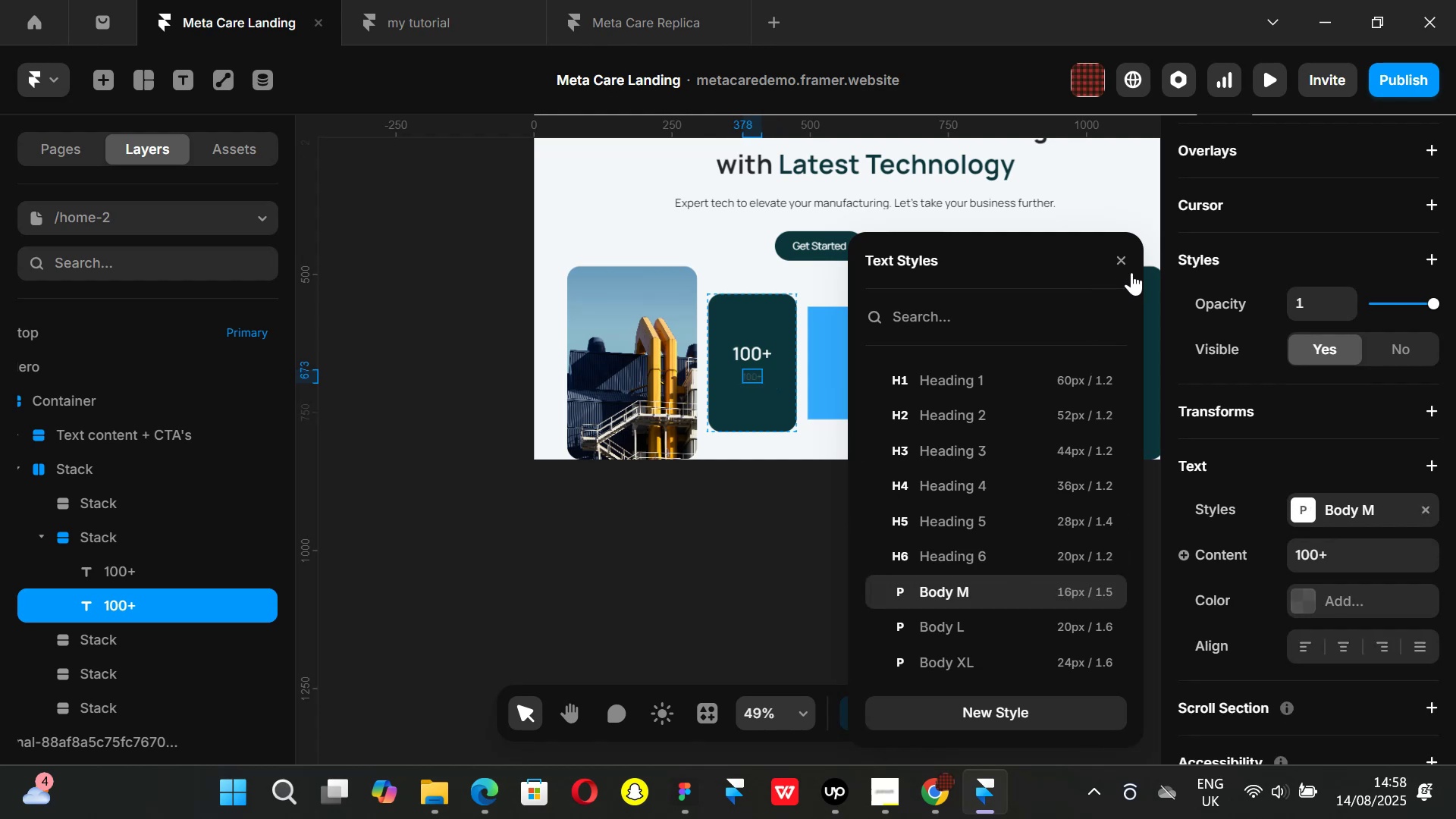 
left_click([1125, 259])
 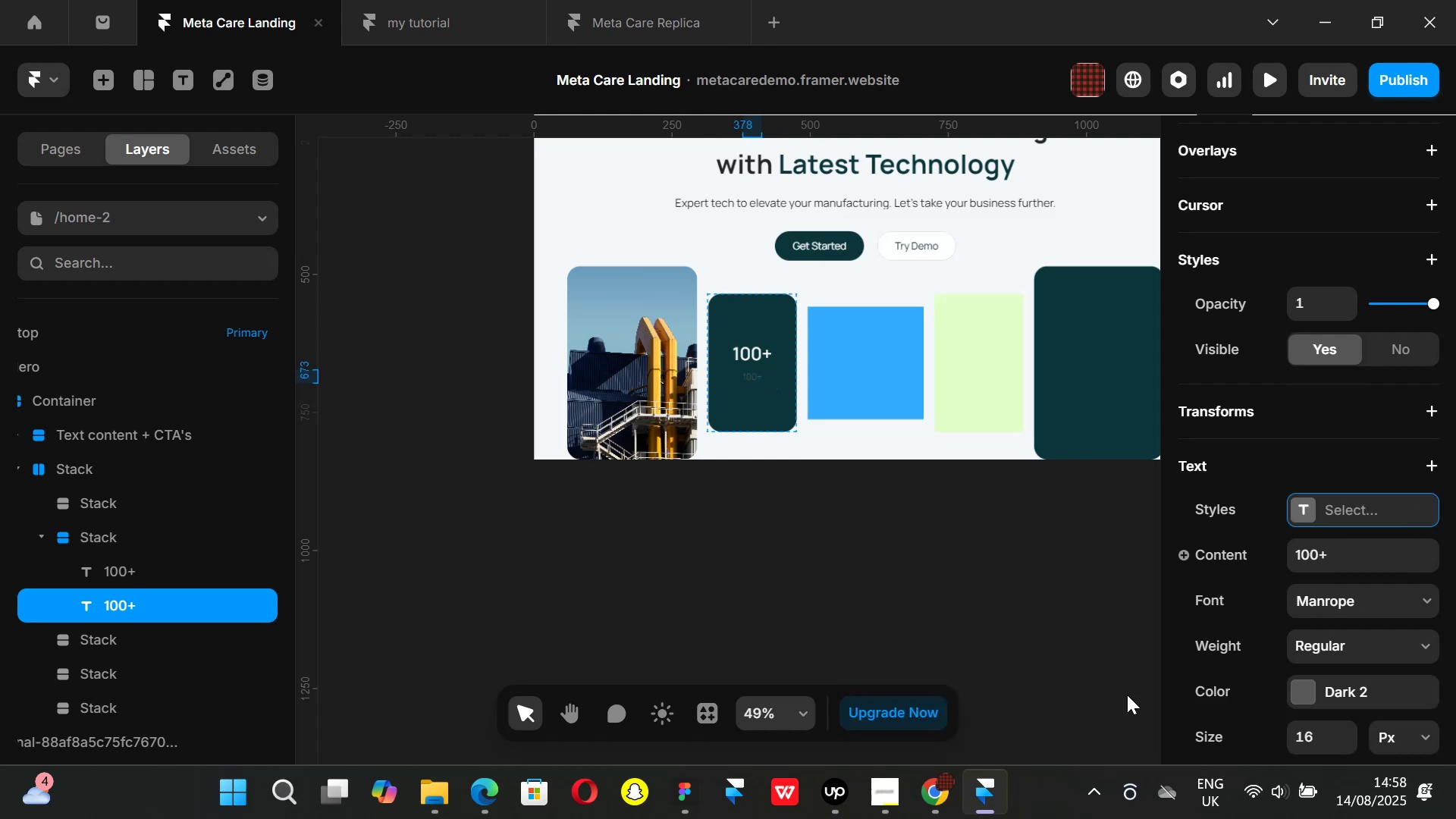 
left_click([936, 793])
 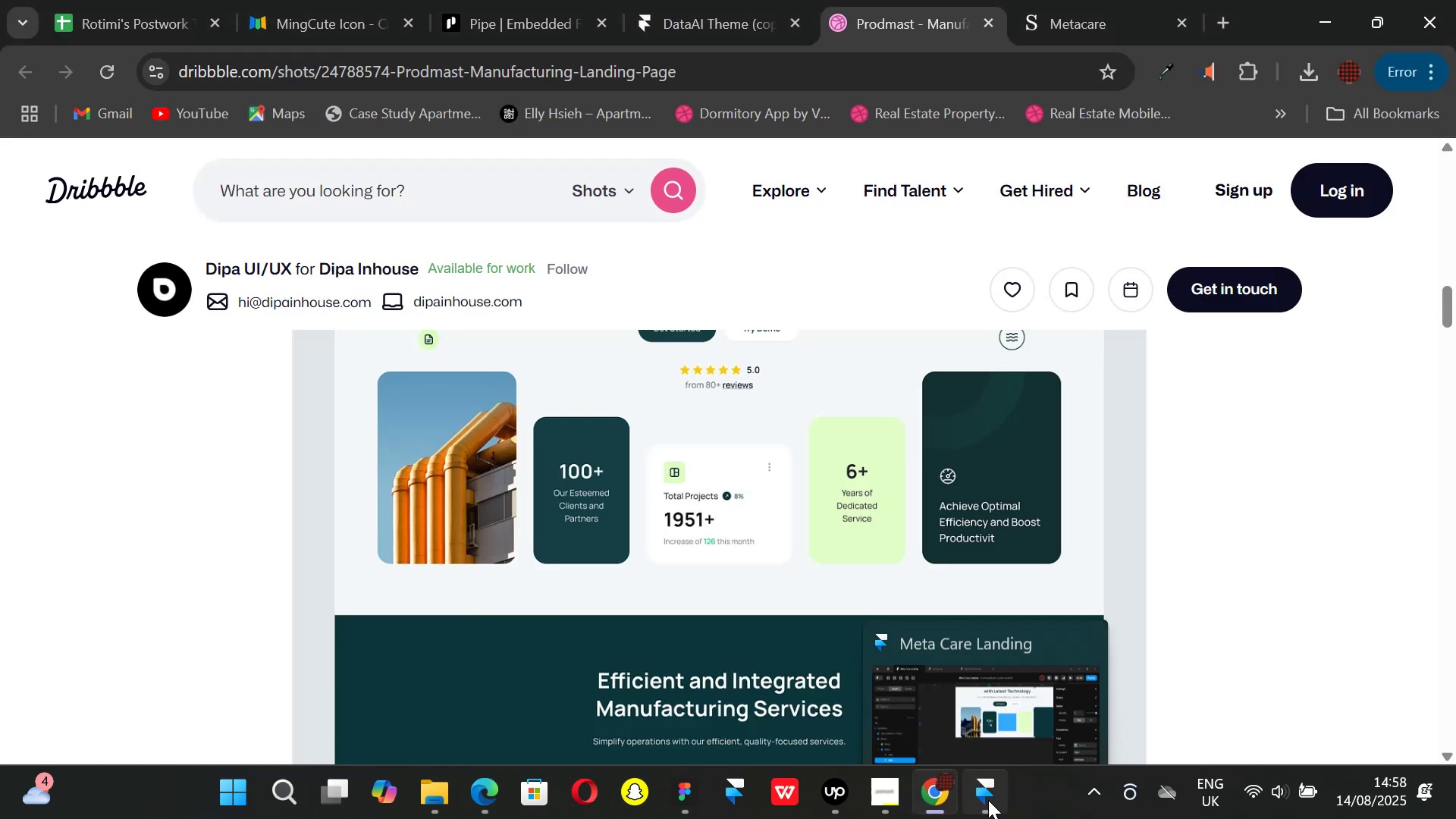 
left_click([988, 800])
 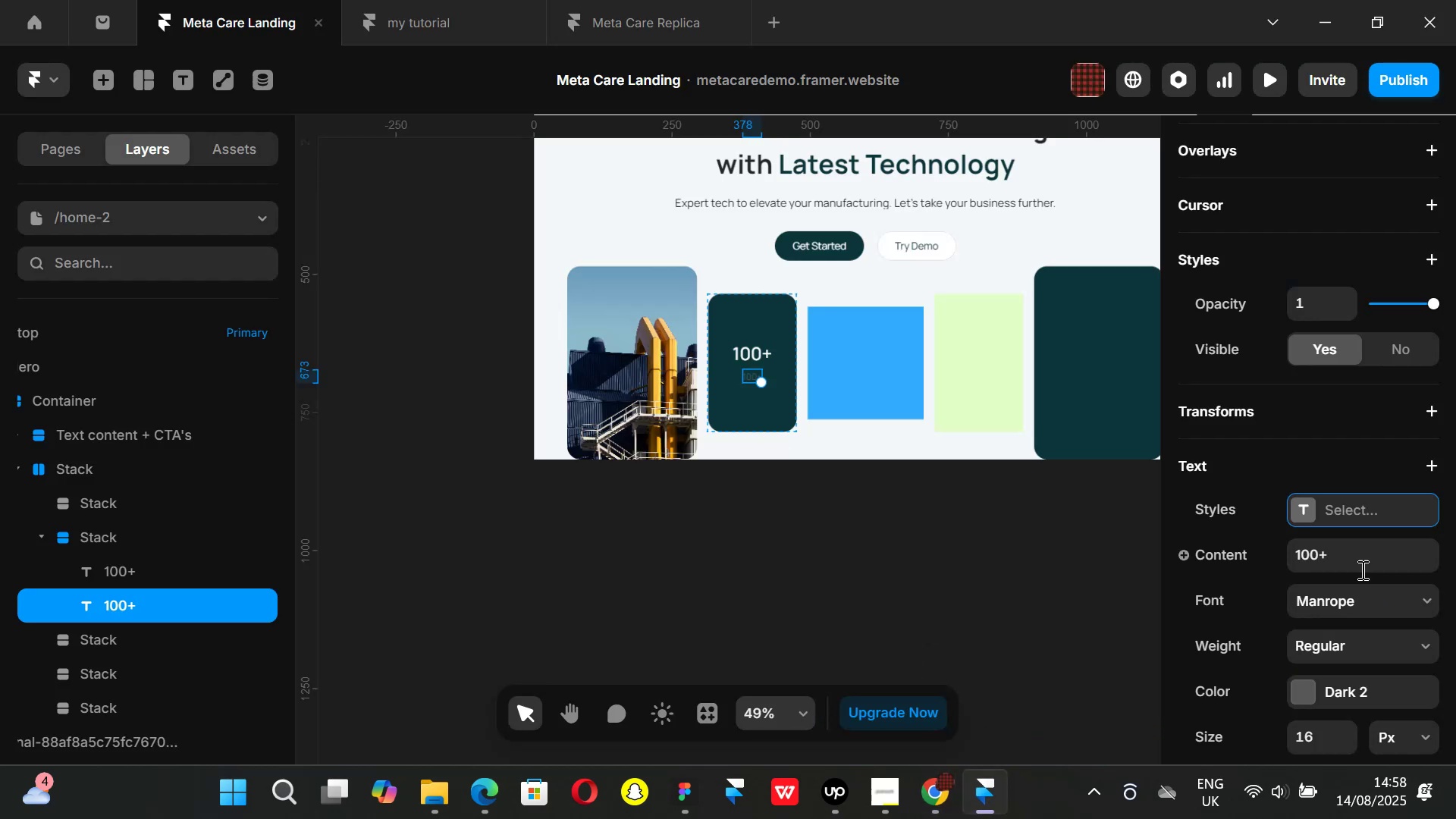 
scroll: coordinate [1329, 568], scroll_direction: down, amount: 2.0
 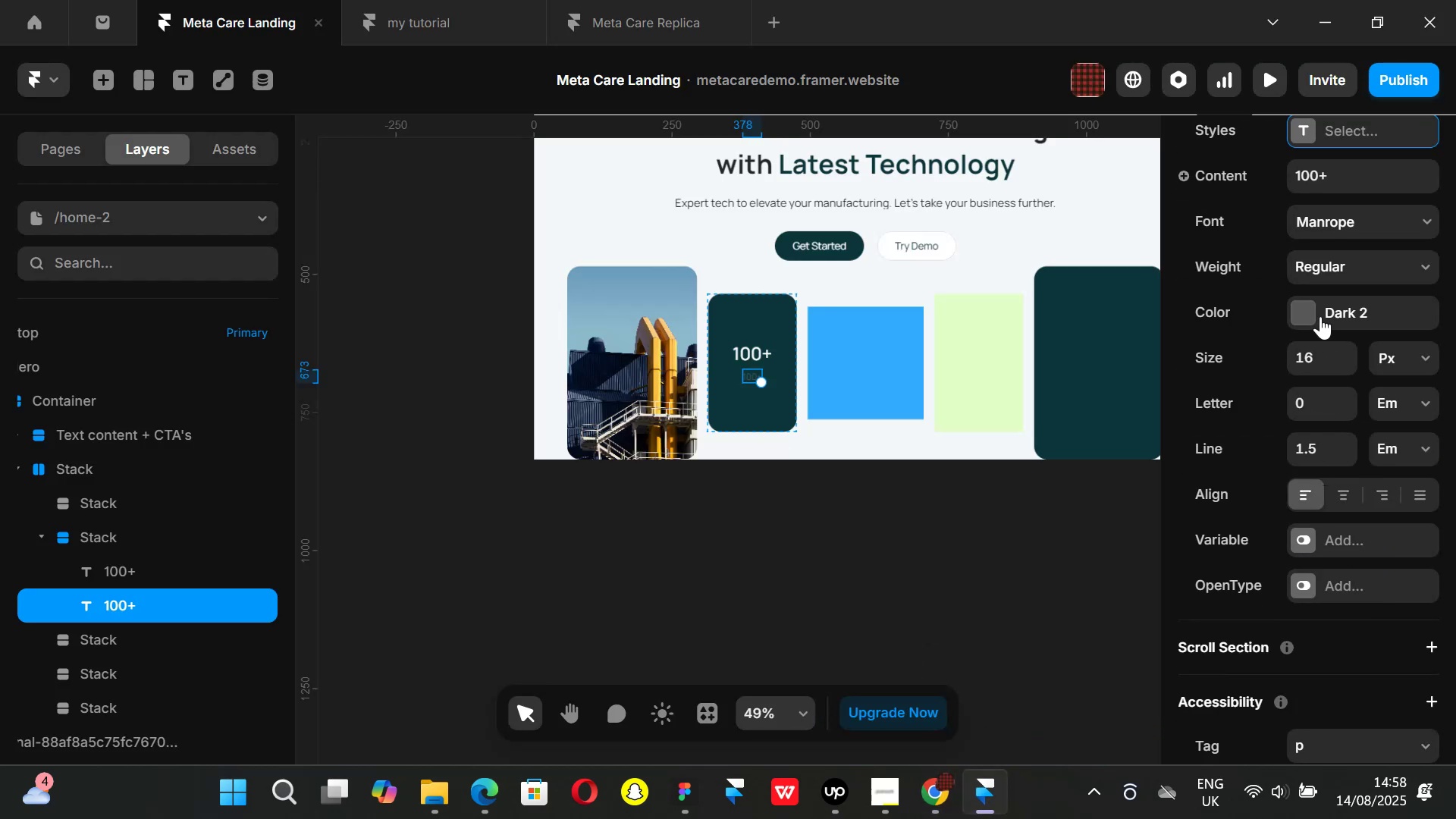 
left_click([1311, 311])
 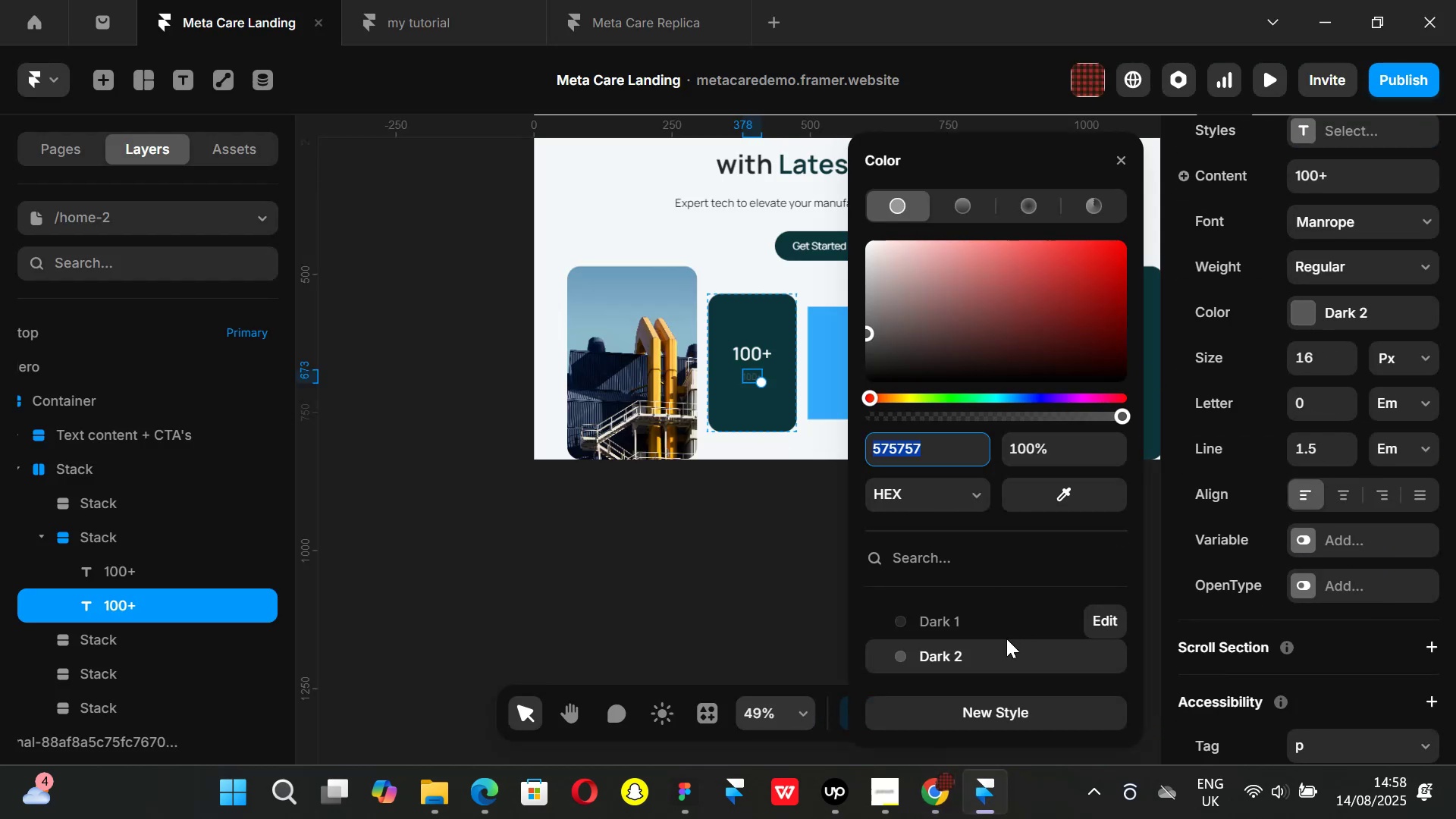 
scroll: coordinate [984, 646], scroll_direction: down, amount: 1.0
 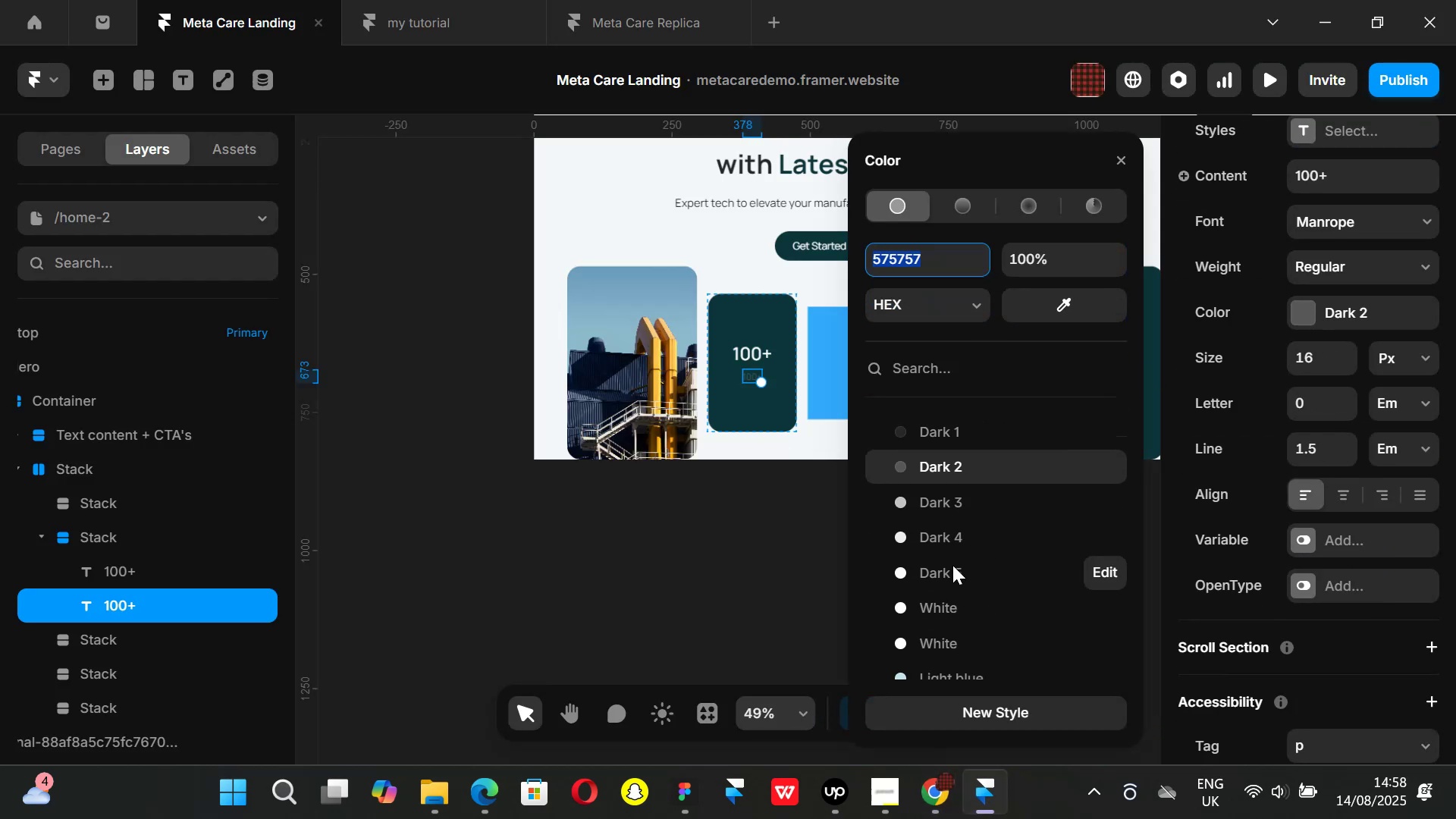 
left_click([954, 573])
 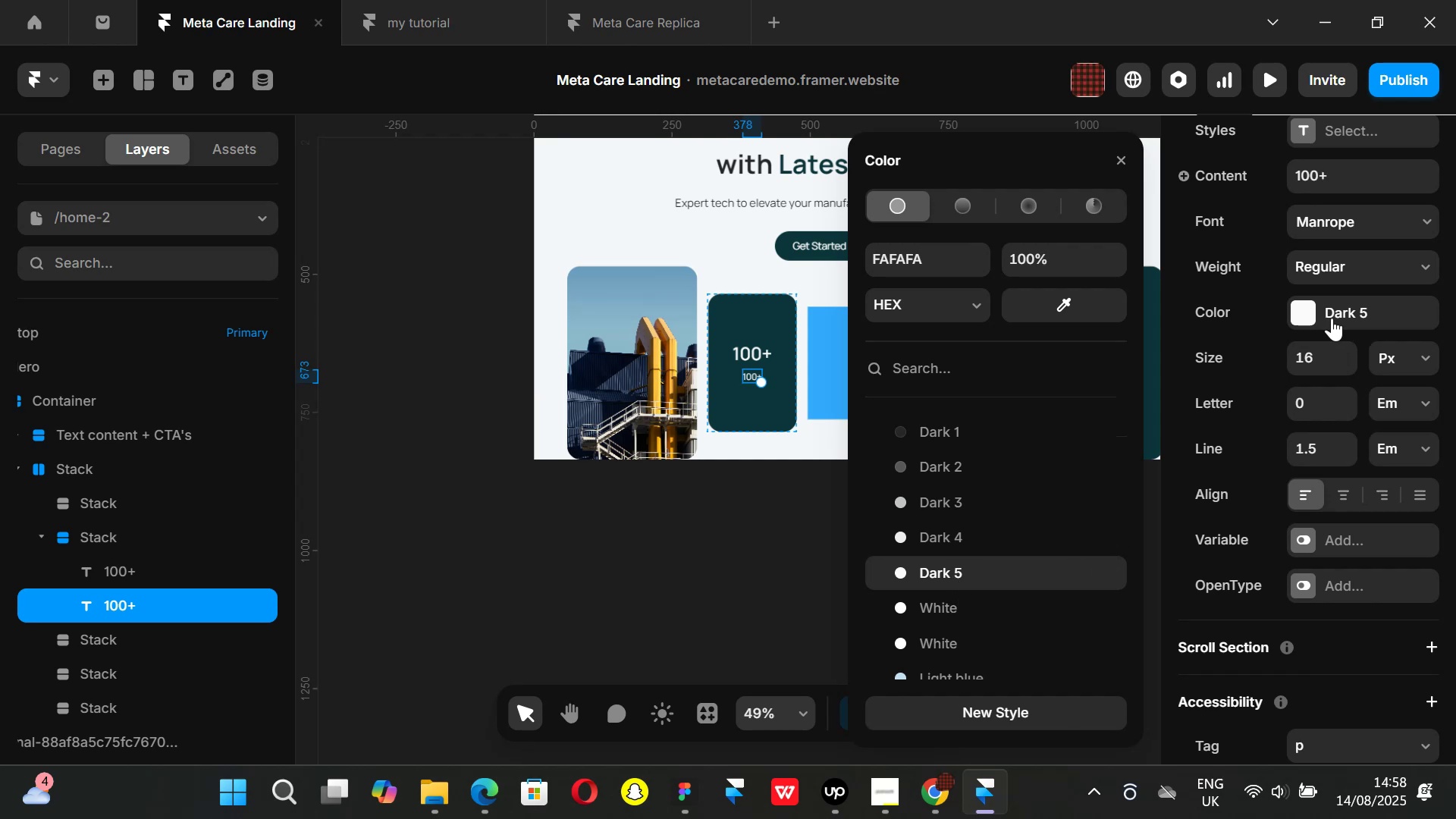 
left_click([1119, 158])
 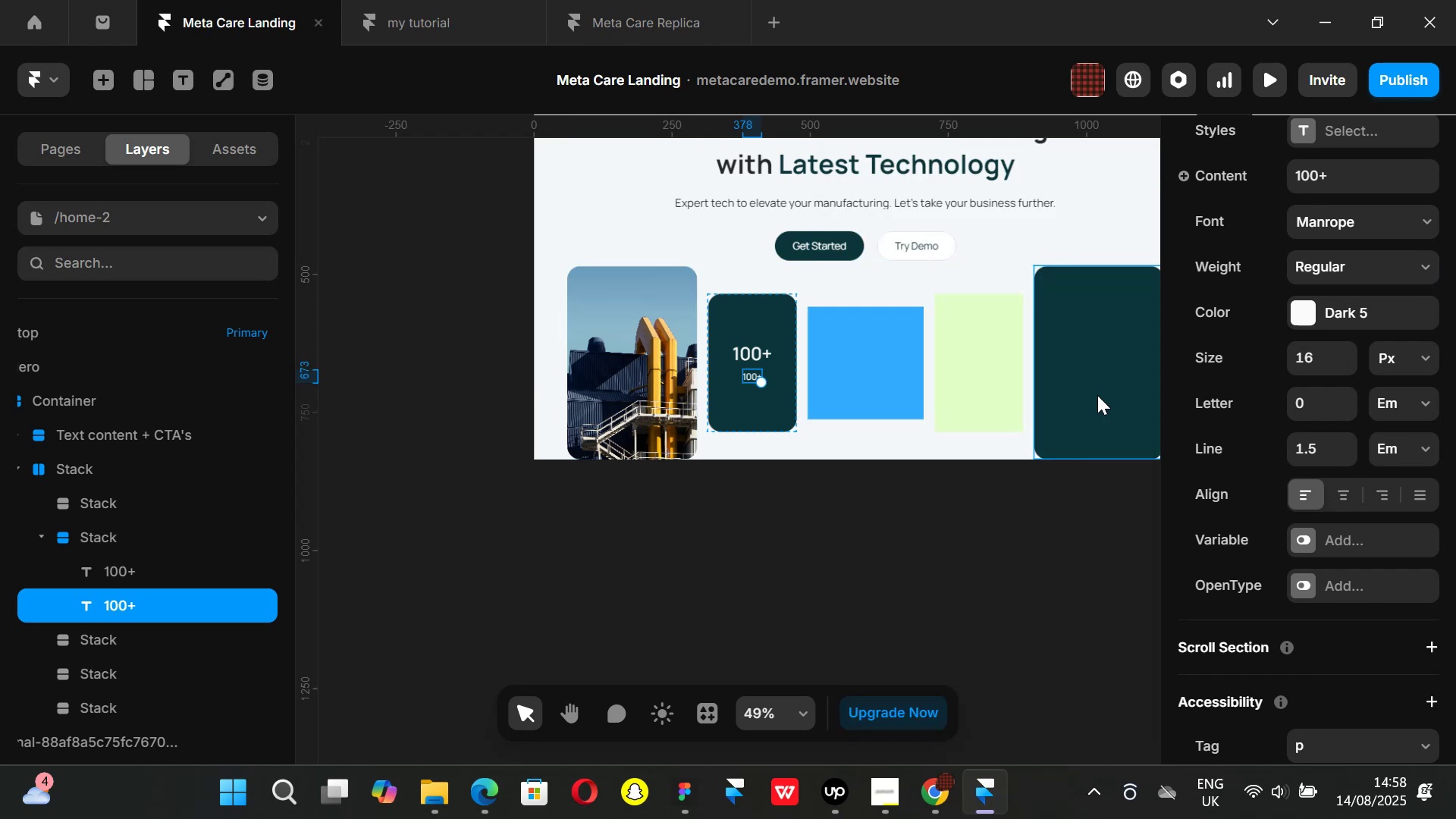 
hold_key(key=ControlLeft, duration=0.42)
scroll: coordinate [748, 365], scroll_direction: up, amount: 1.0
 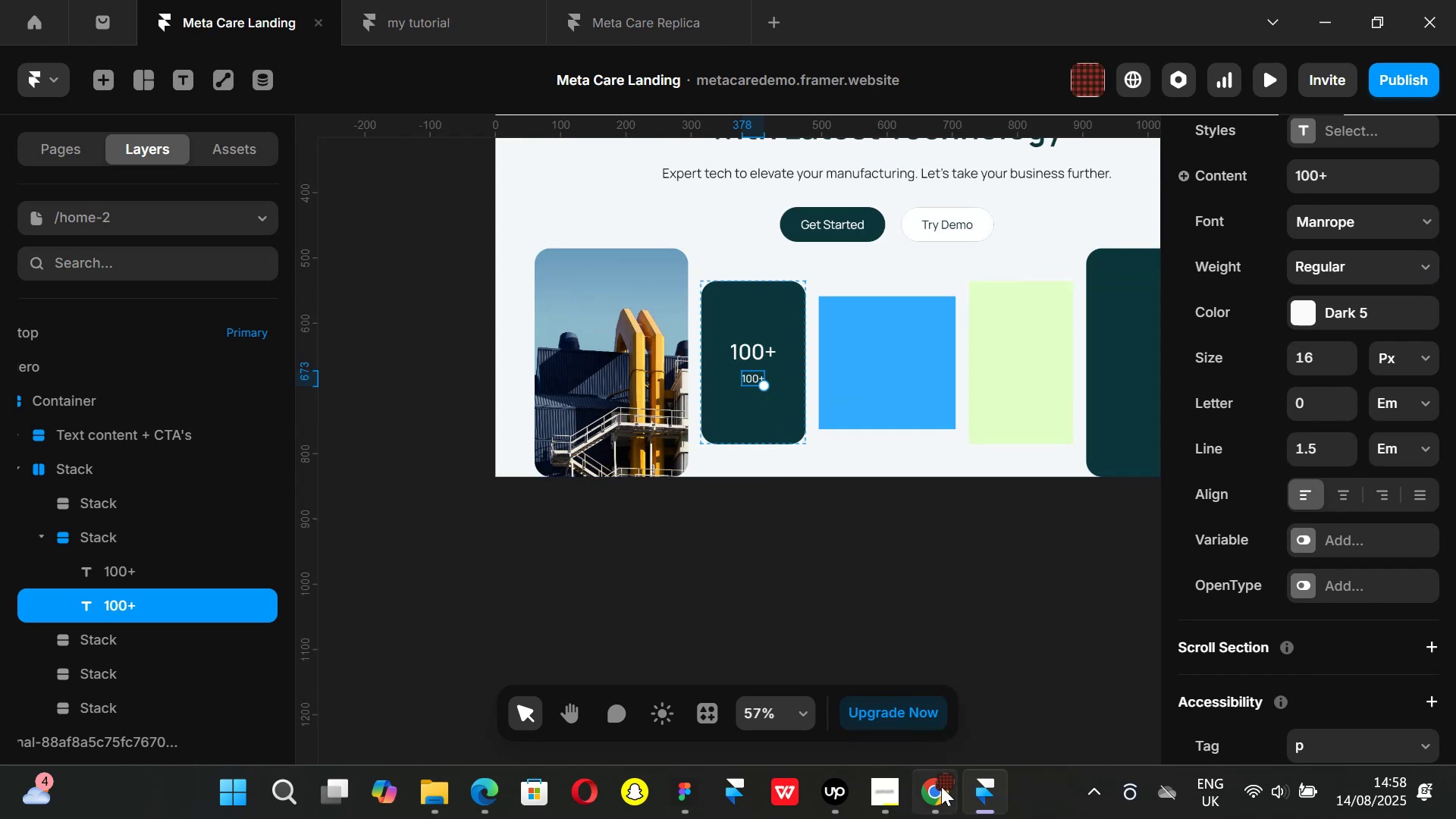 
left_click([941, 786])
 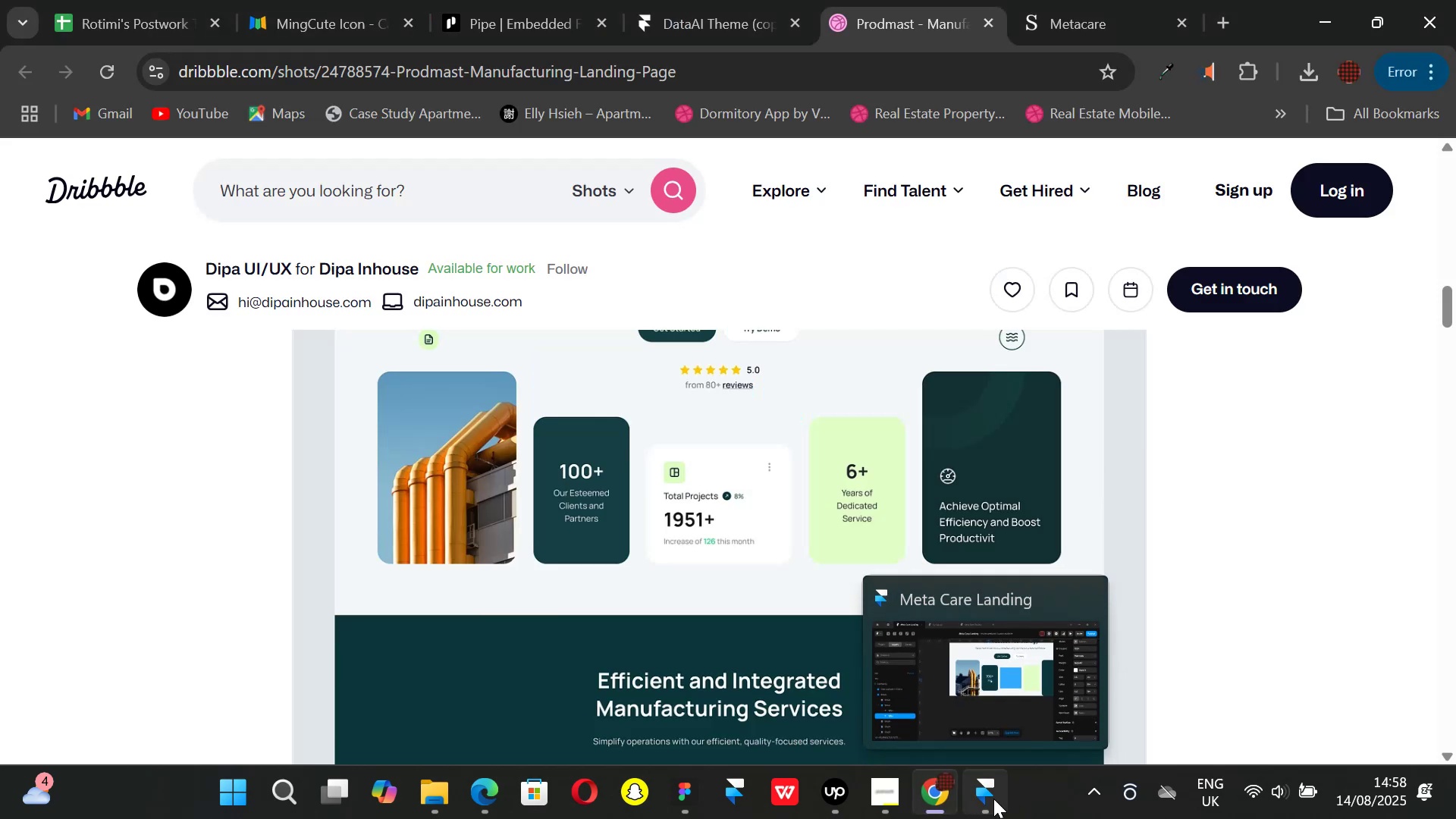 
left_click([993, 799])
 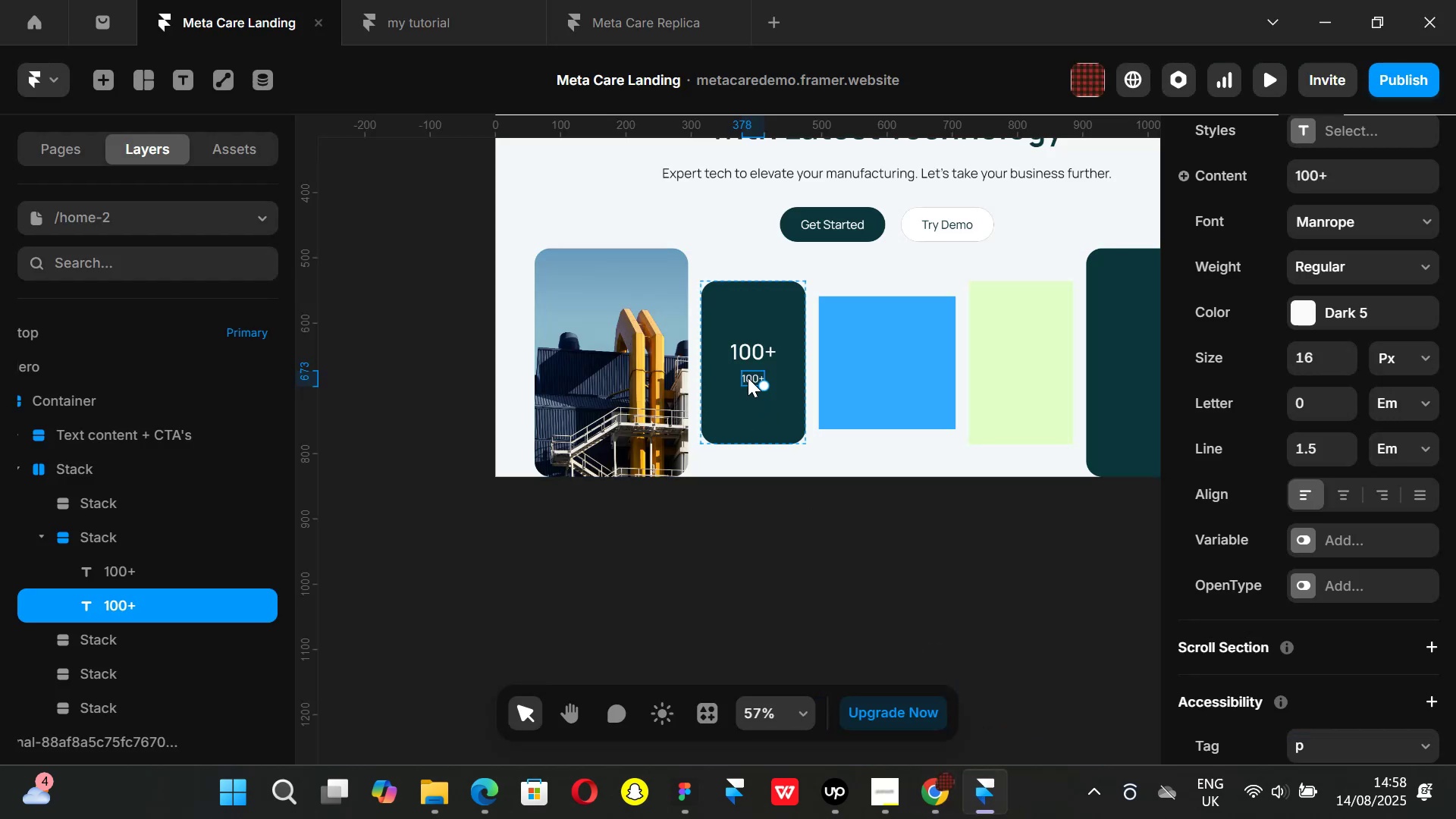 
double_click([748, 378])
 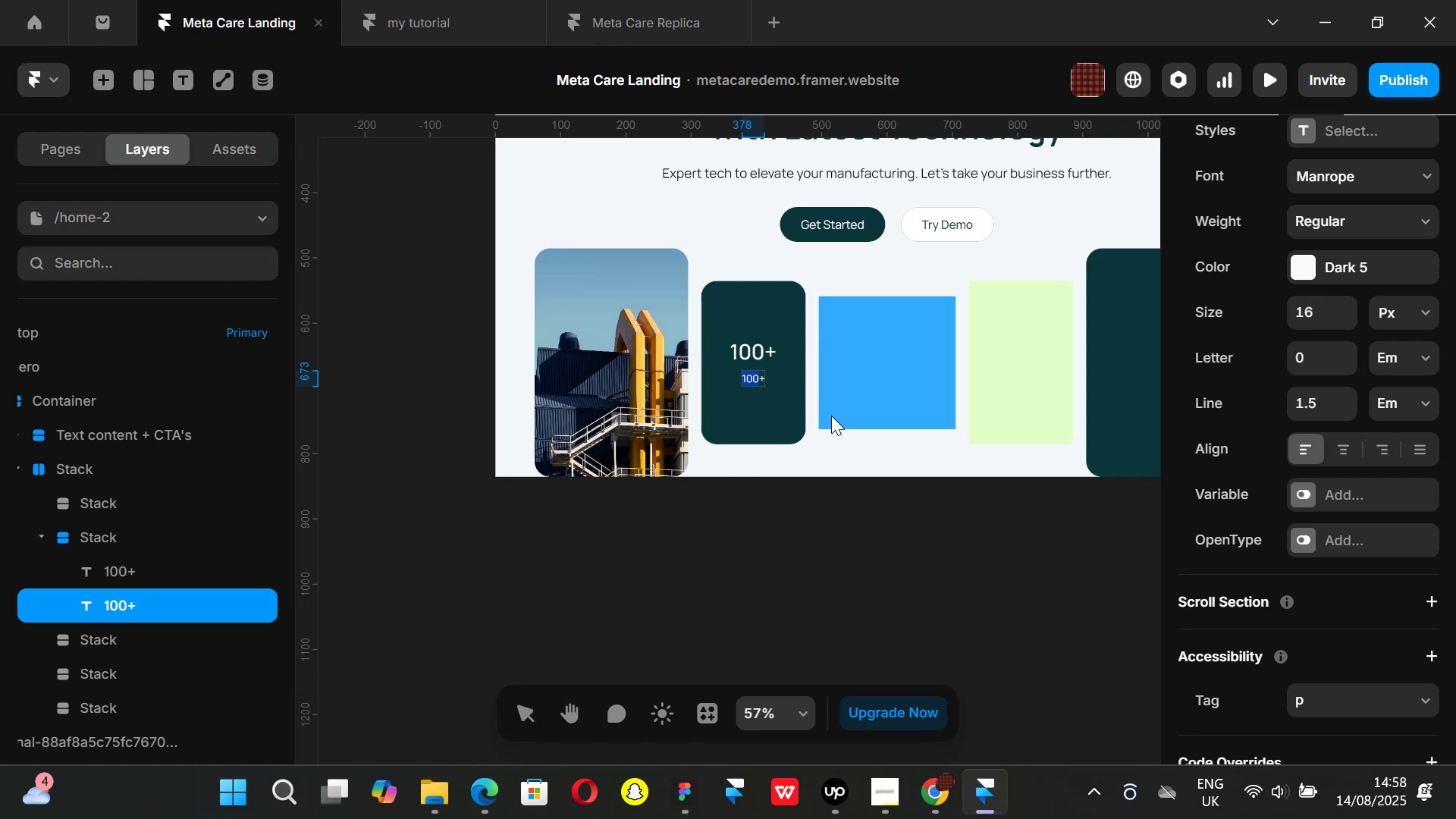 
key(Backspace)
 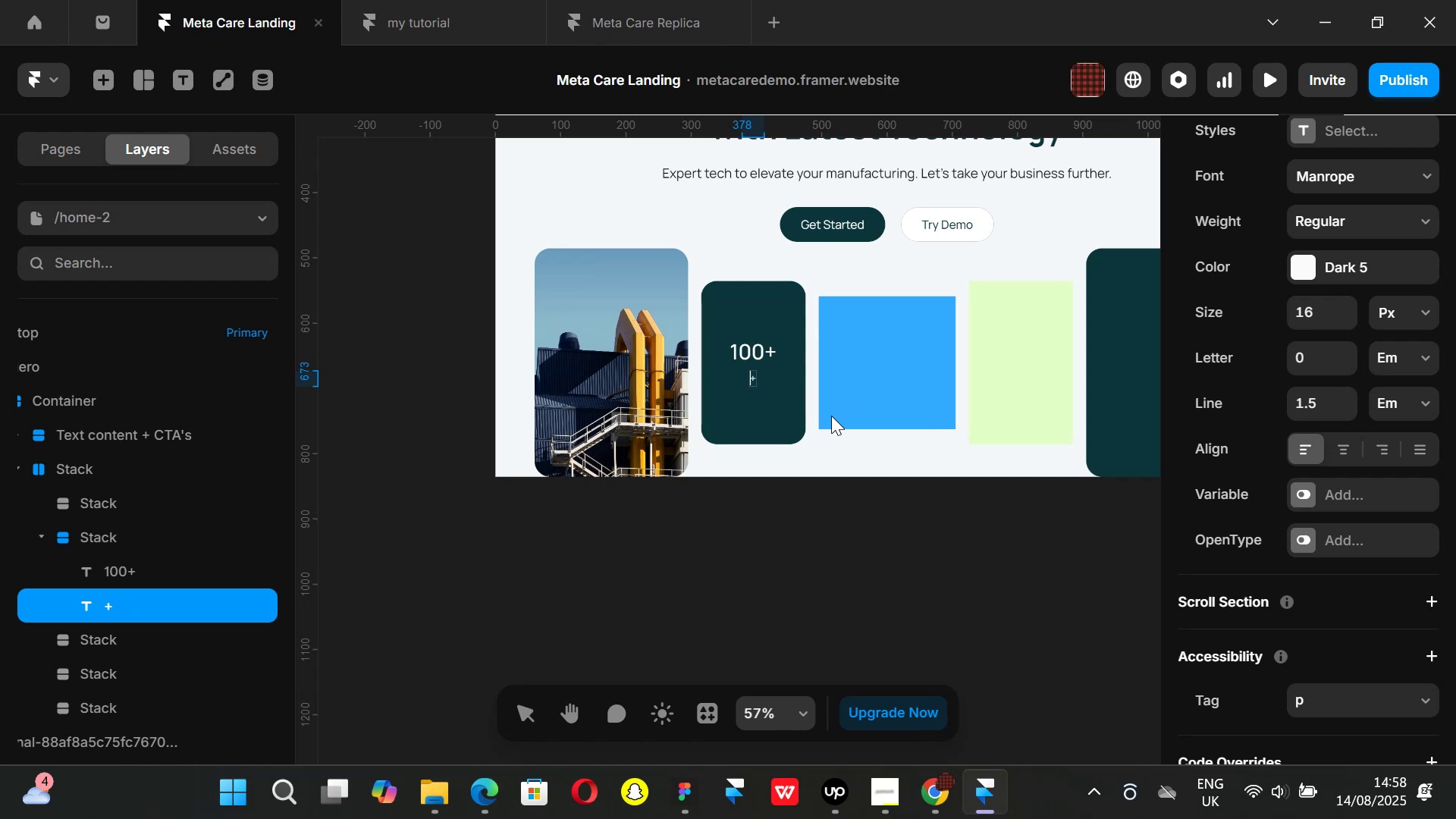 
key(ArrowRight)
 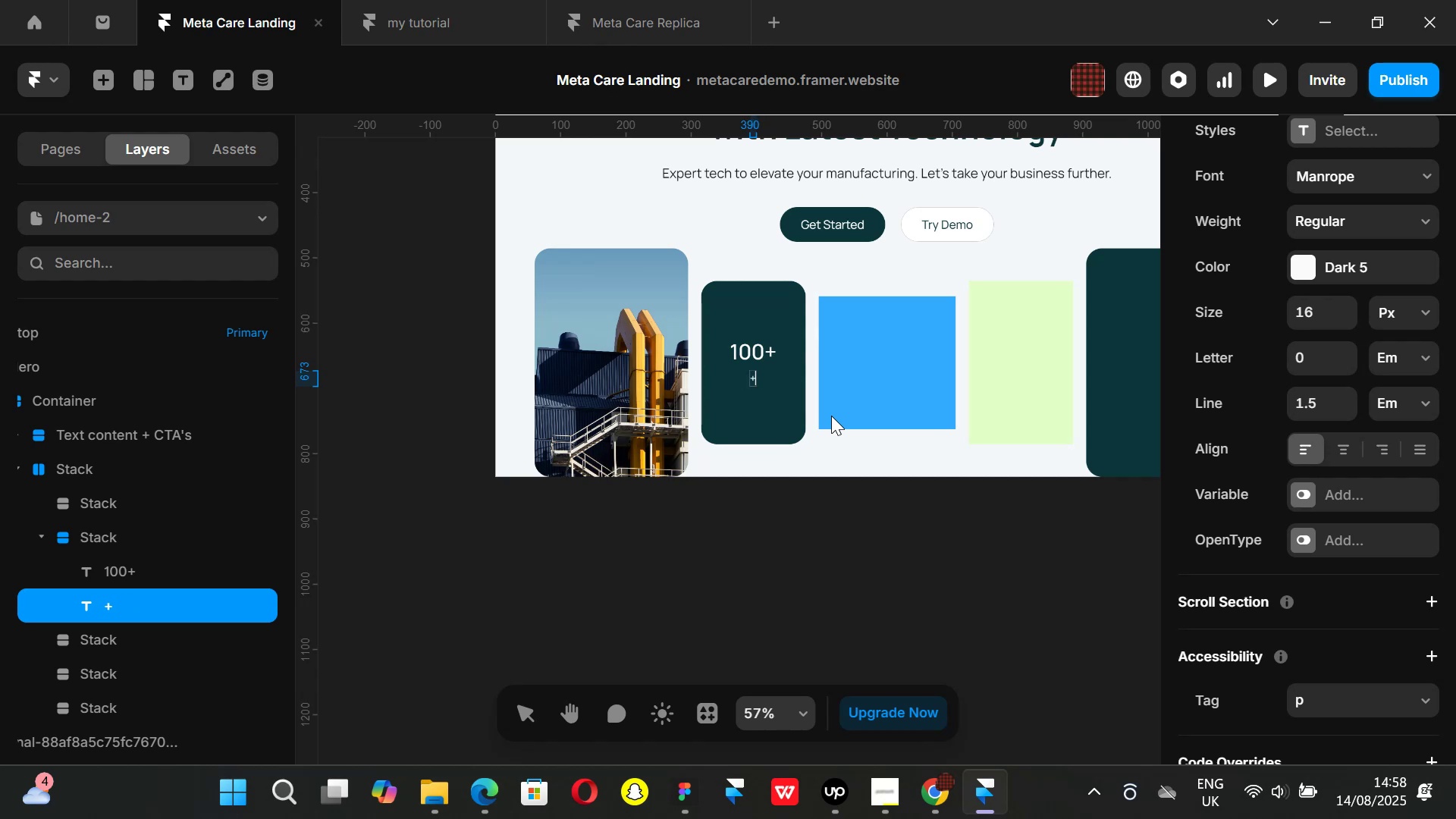 
key(Backspace)
type(Our)
 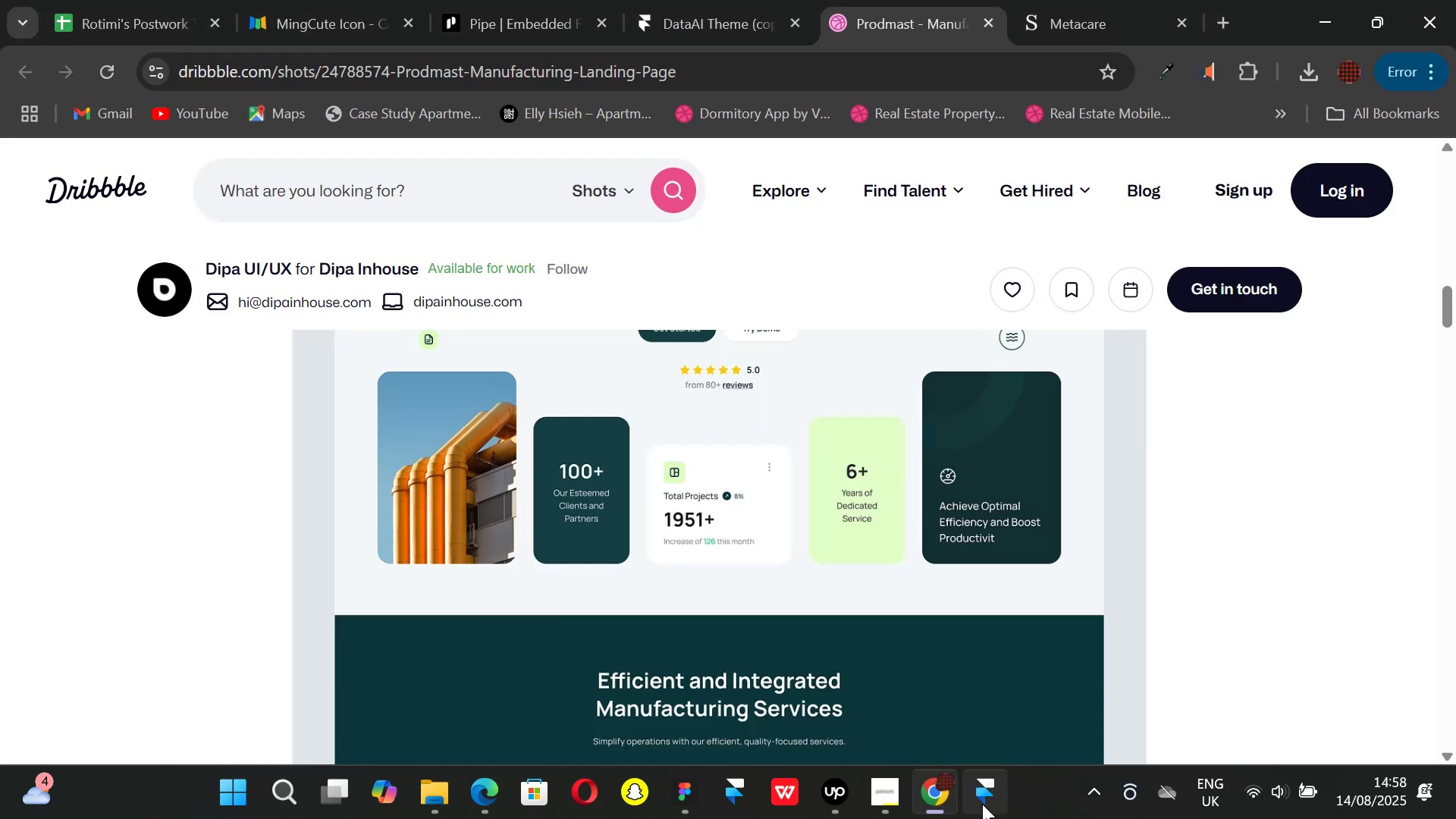 
left_click([982, 804])
 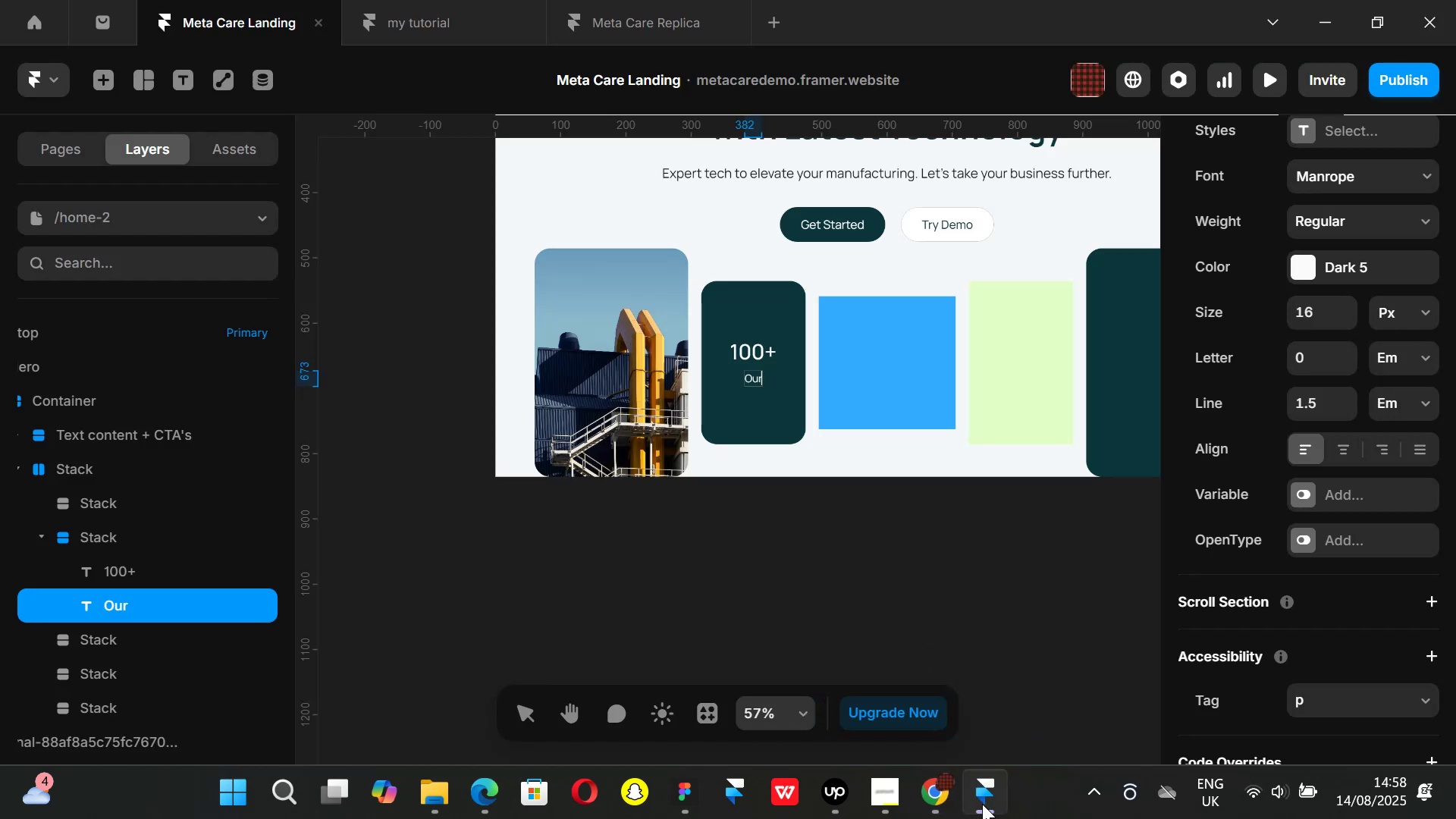 
type( Esteemed)
 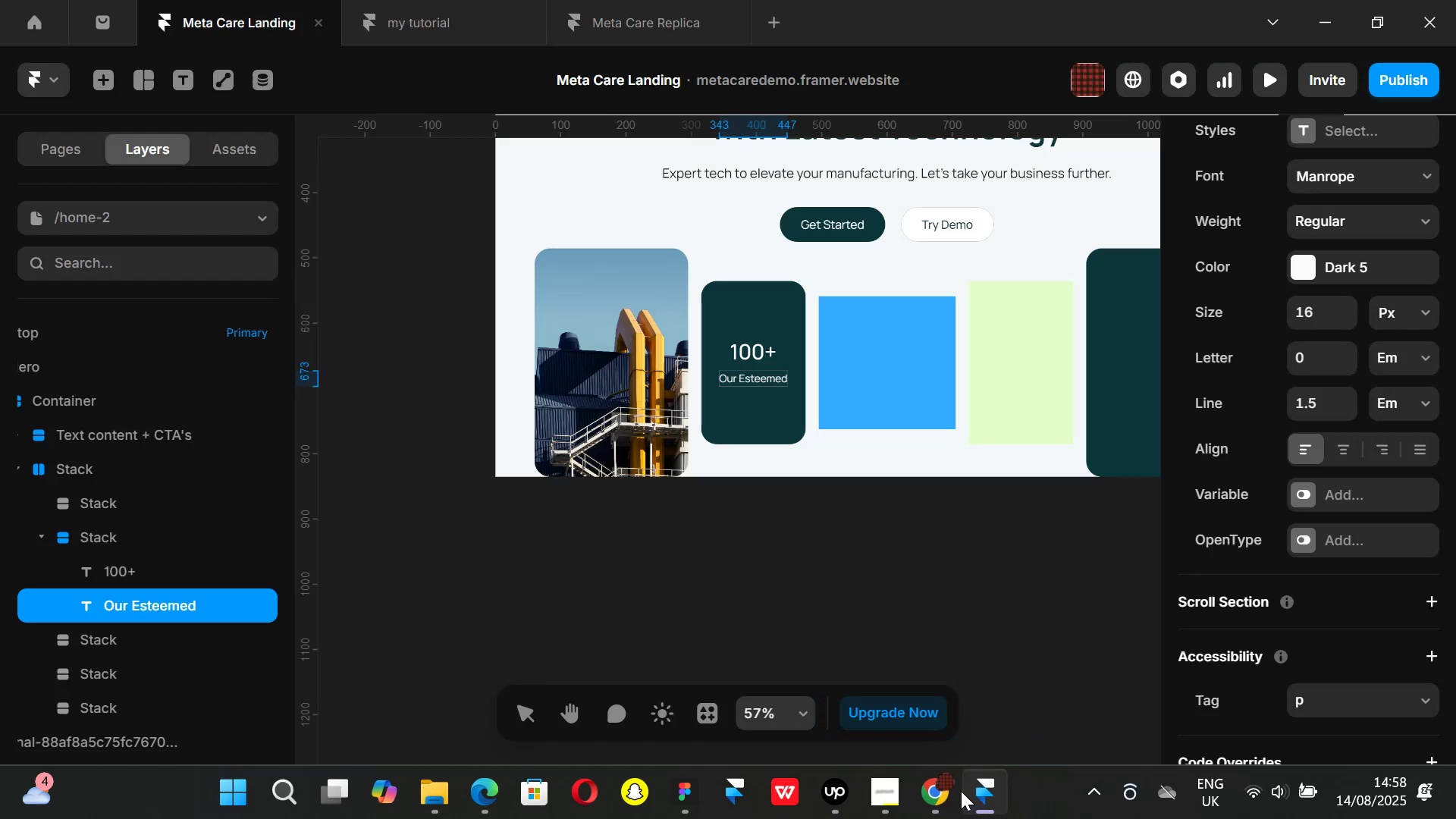 
left_click([945, 788])
 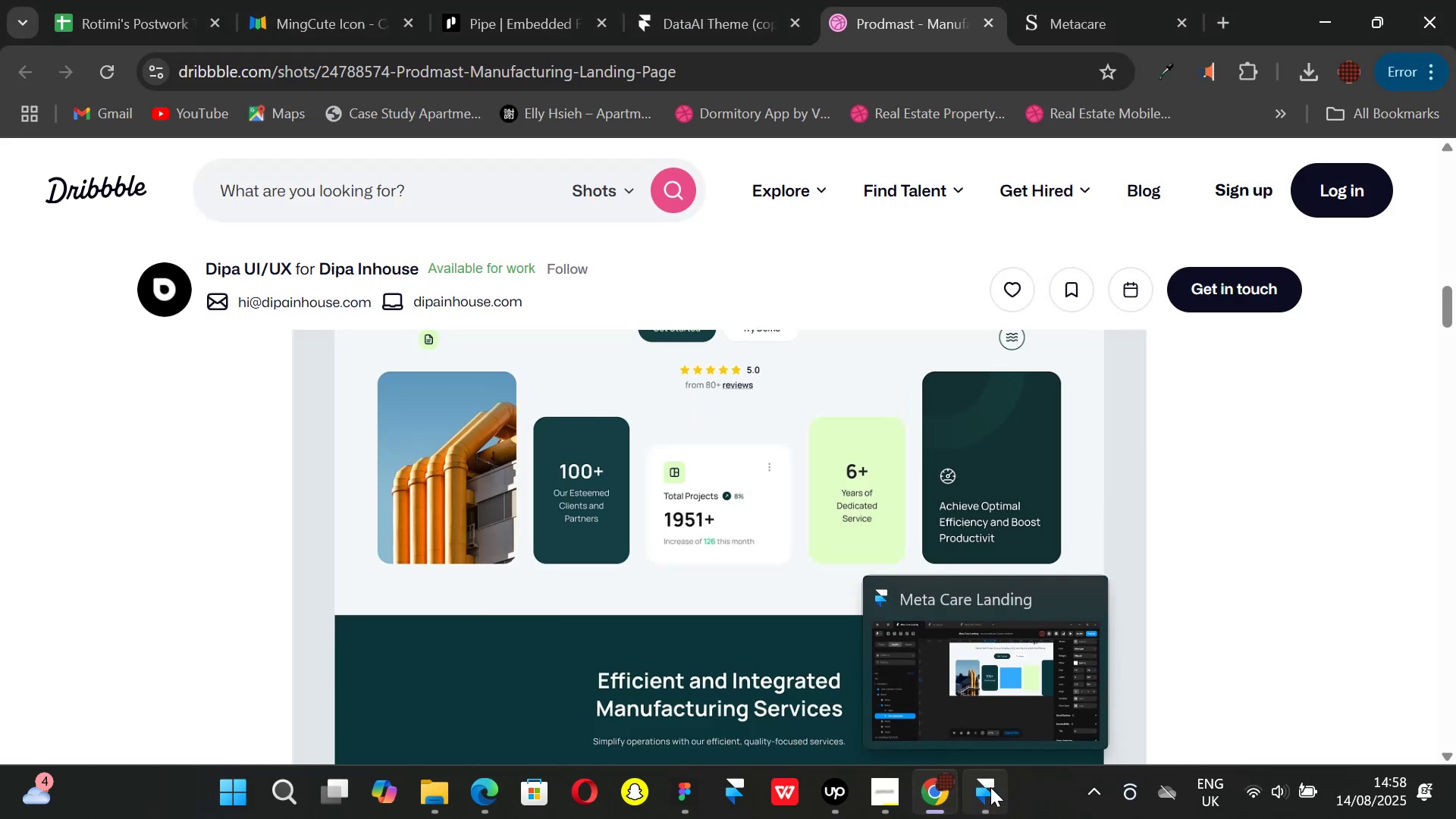 
left_click([990, 787])
 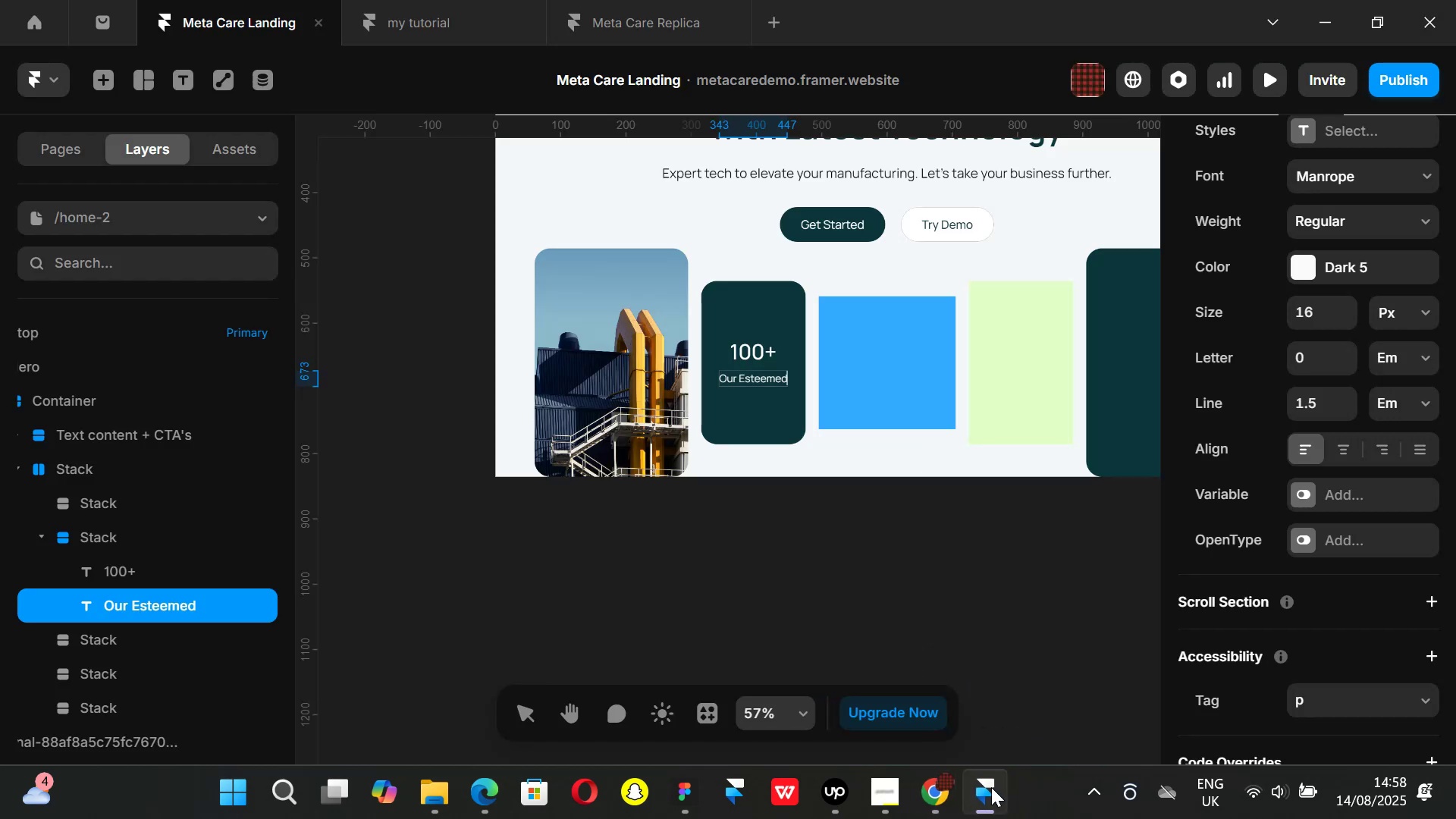 
key(Shift+ShiftLeft)
 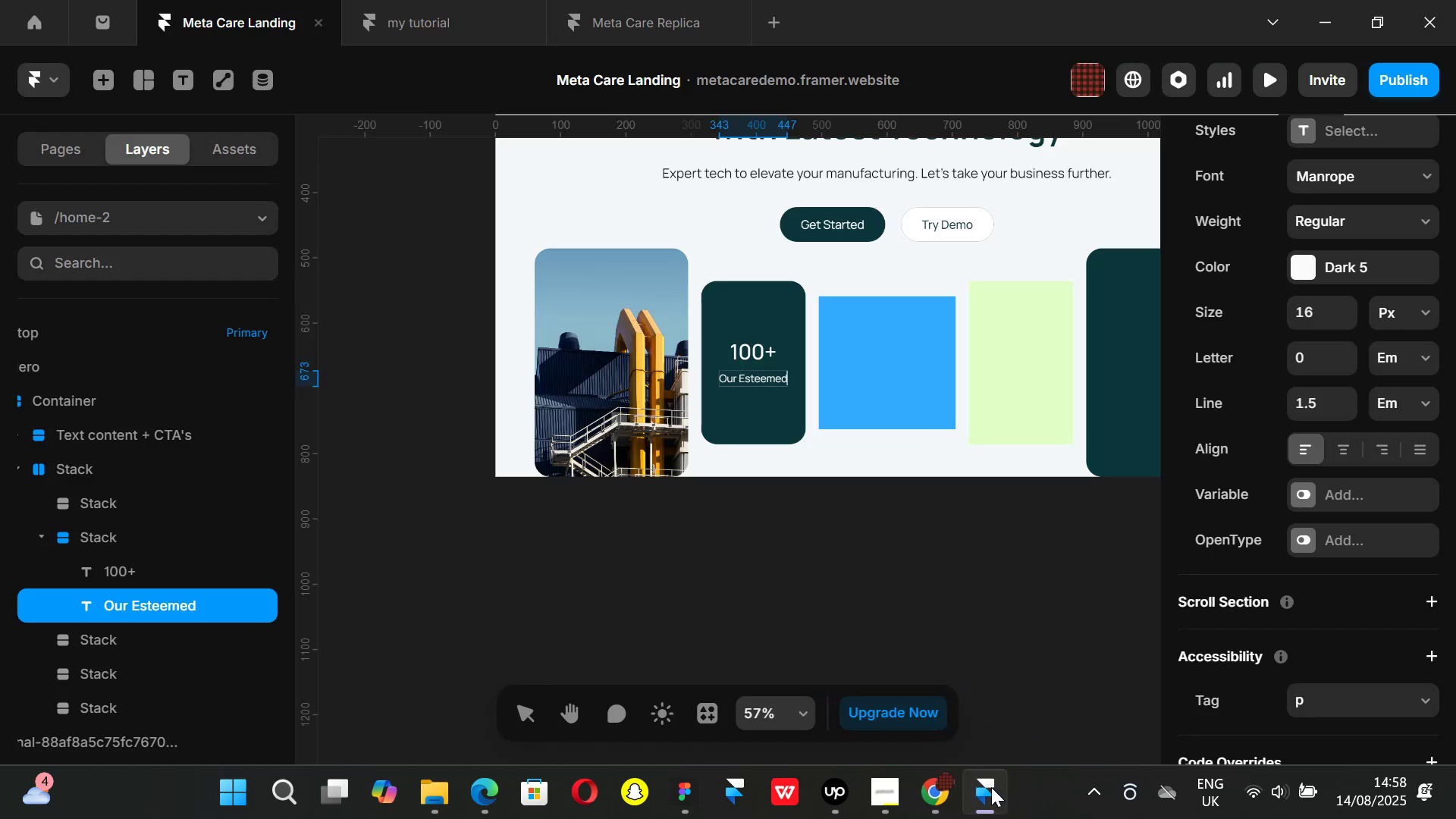 
key(Shift+Enter)
 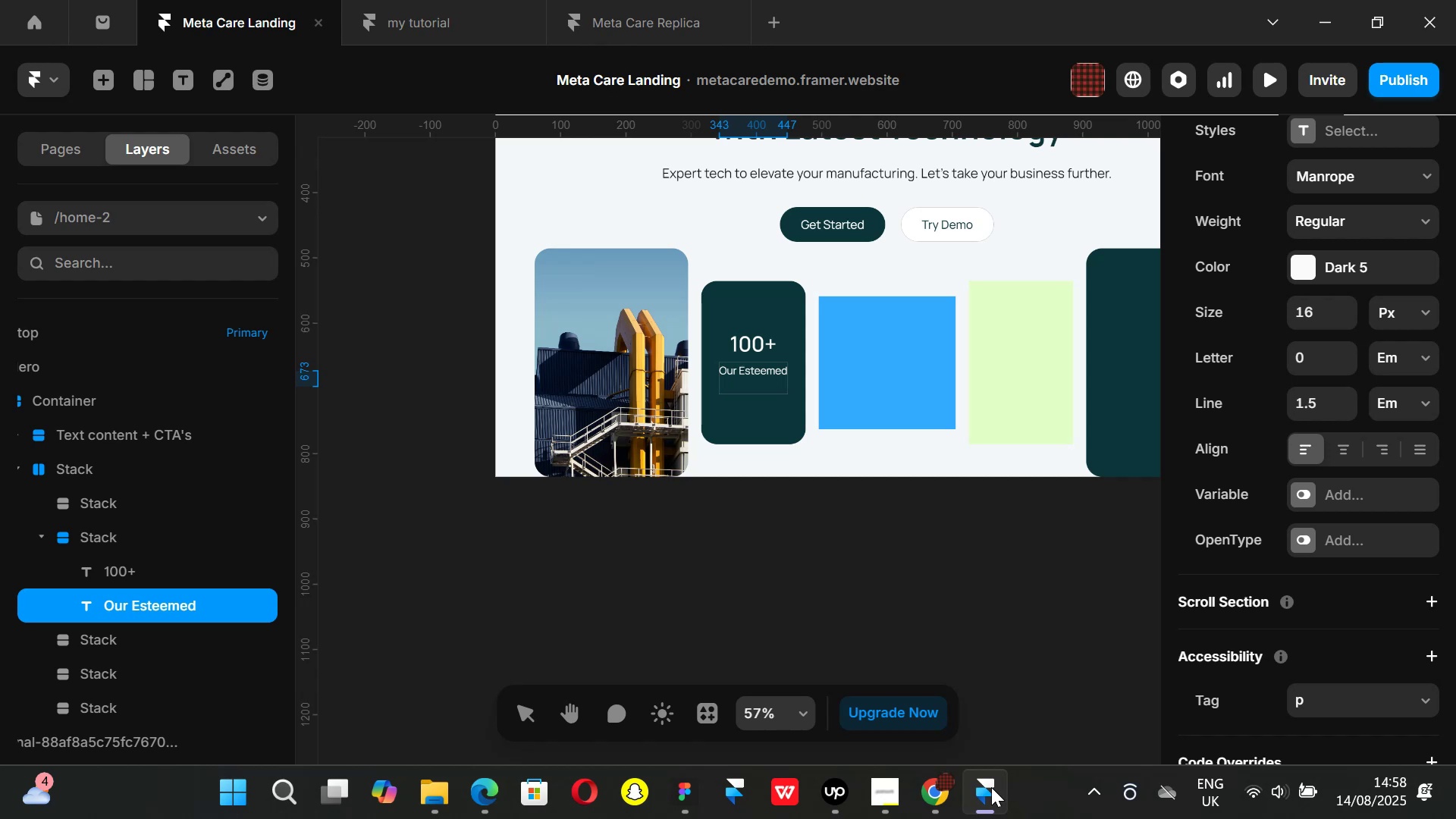 
type(clients anad)
key(Backspace)
key(Backspace)
type(d)
 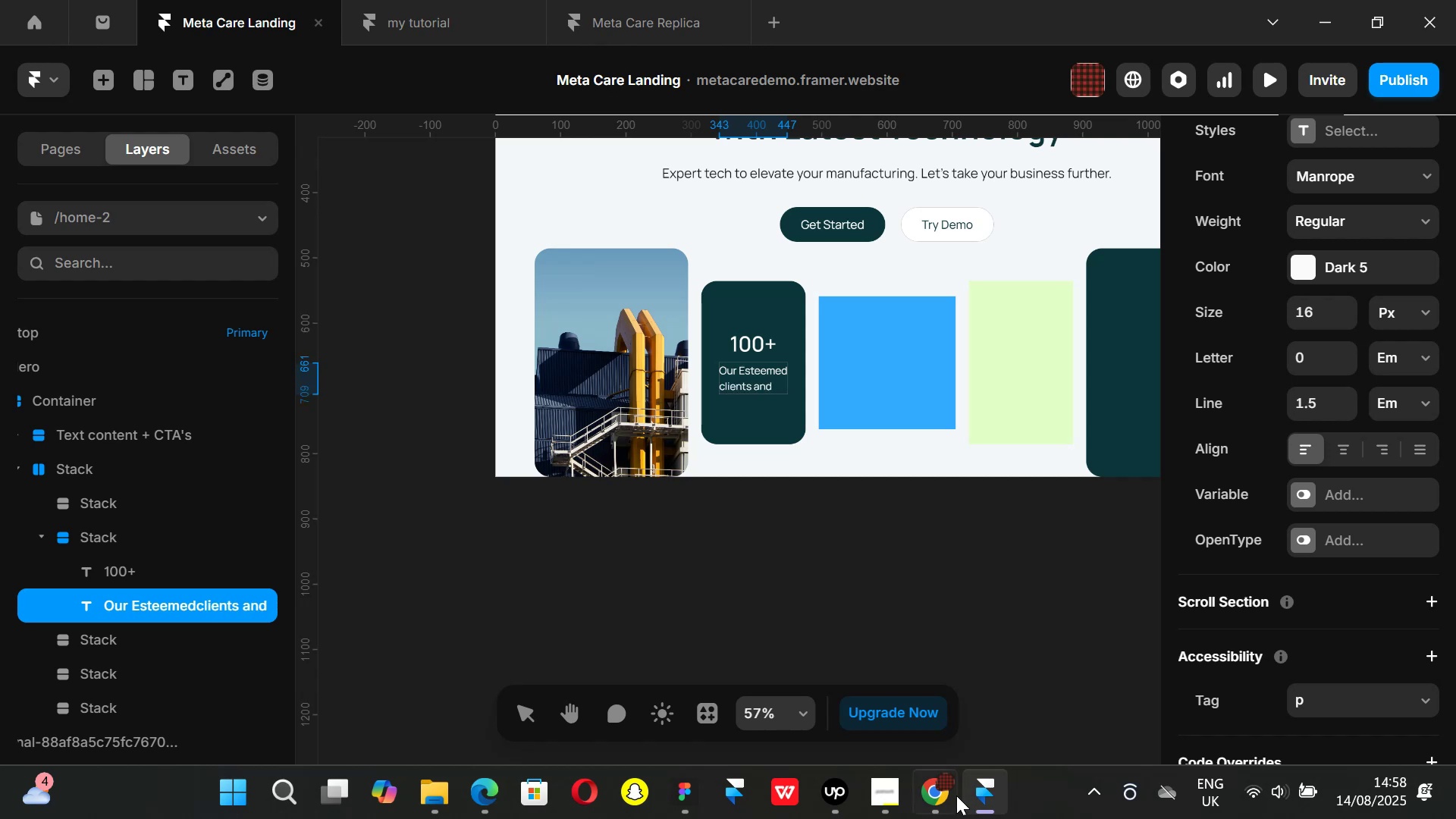 
left_click([943, 793])
 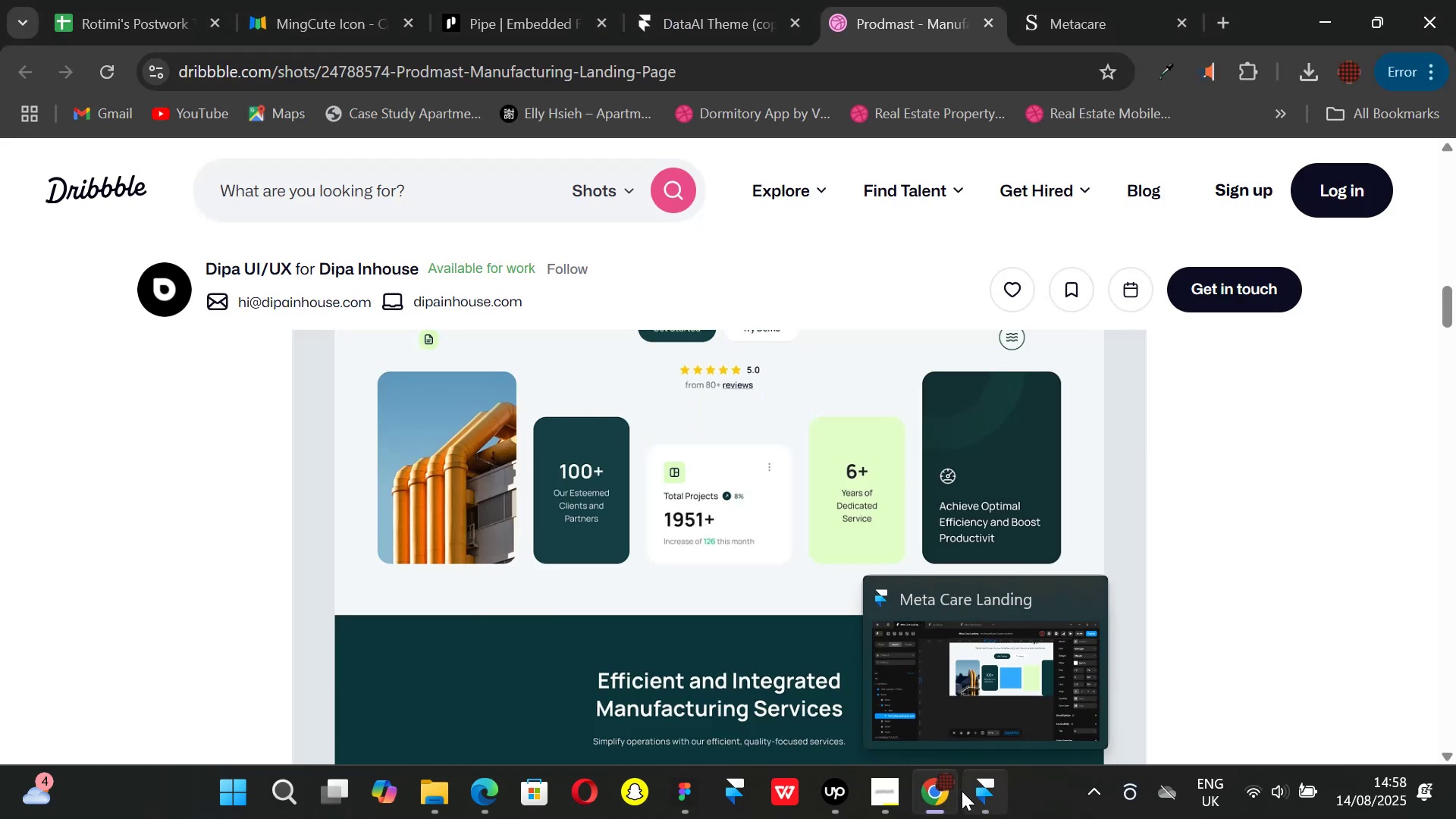 
left_click([962, 791])
 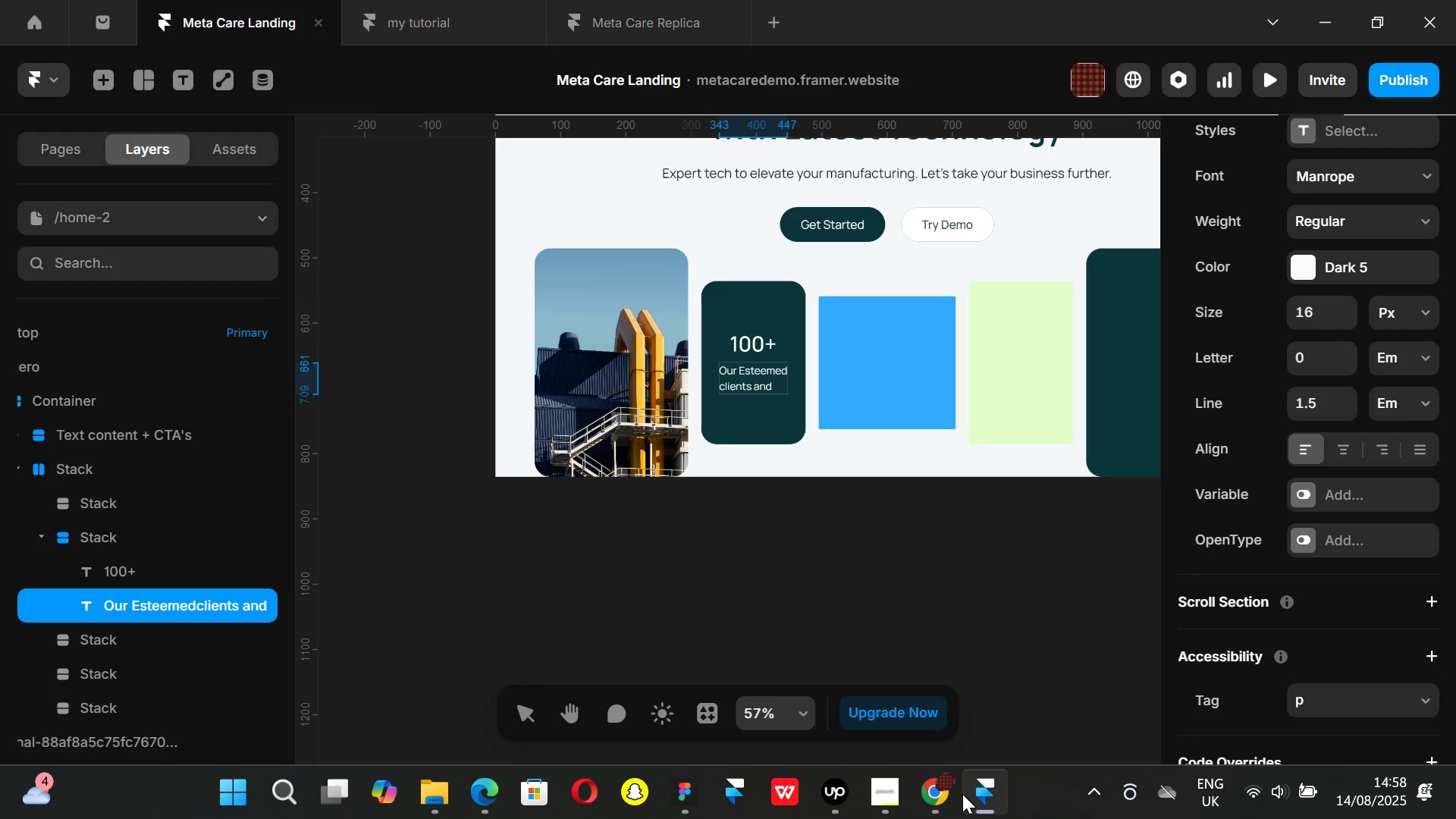 
key(Shift+ShiftLeft)
 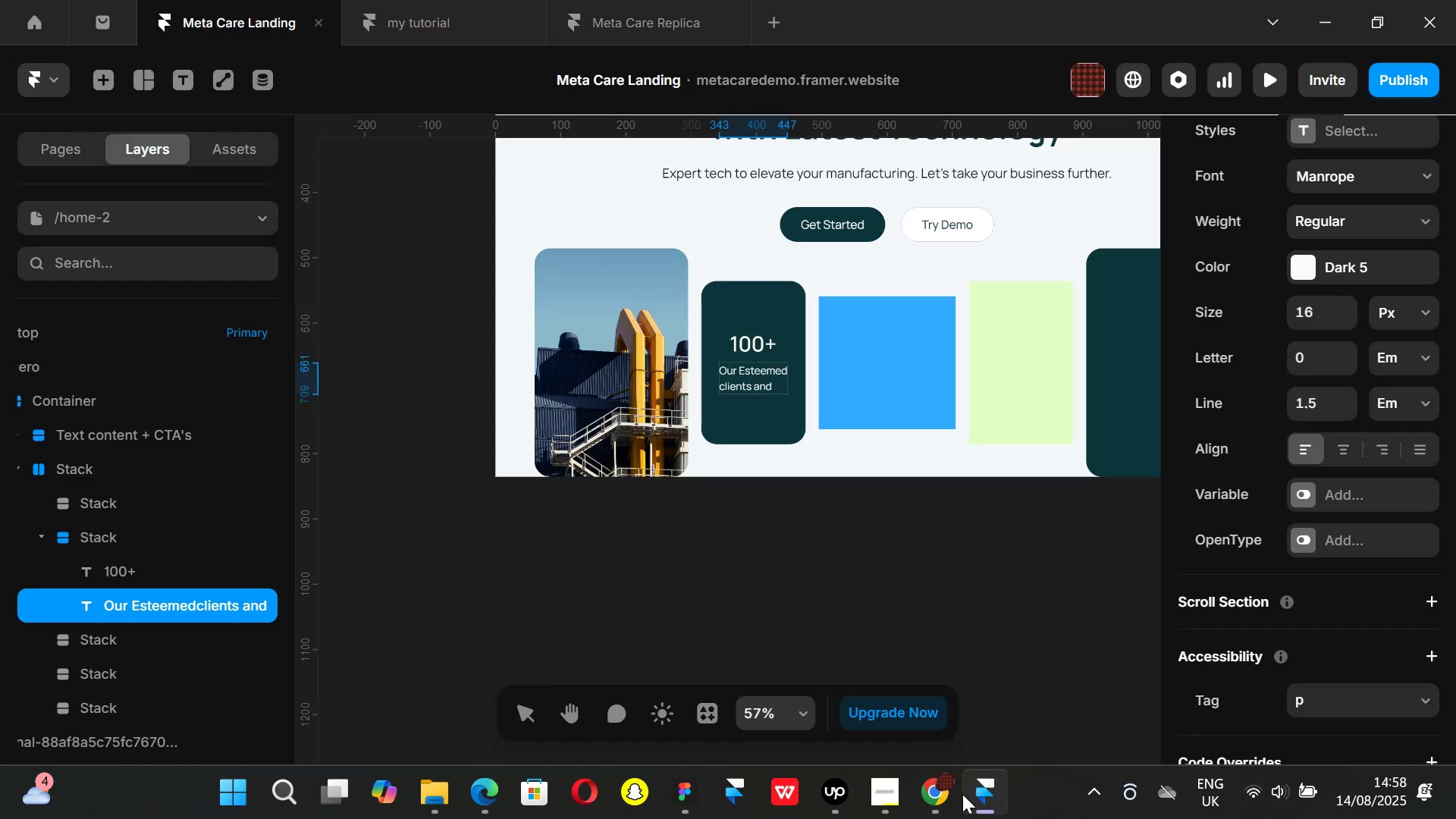 
key(Shift+Enter)
 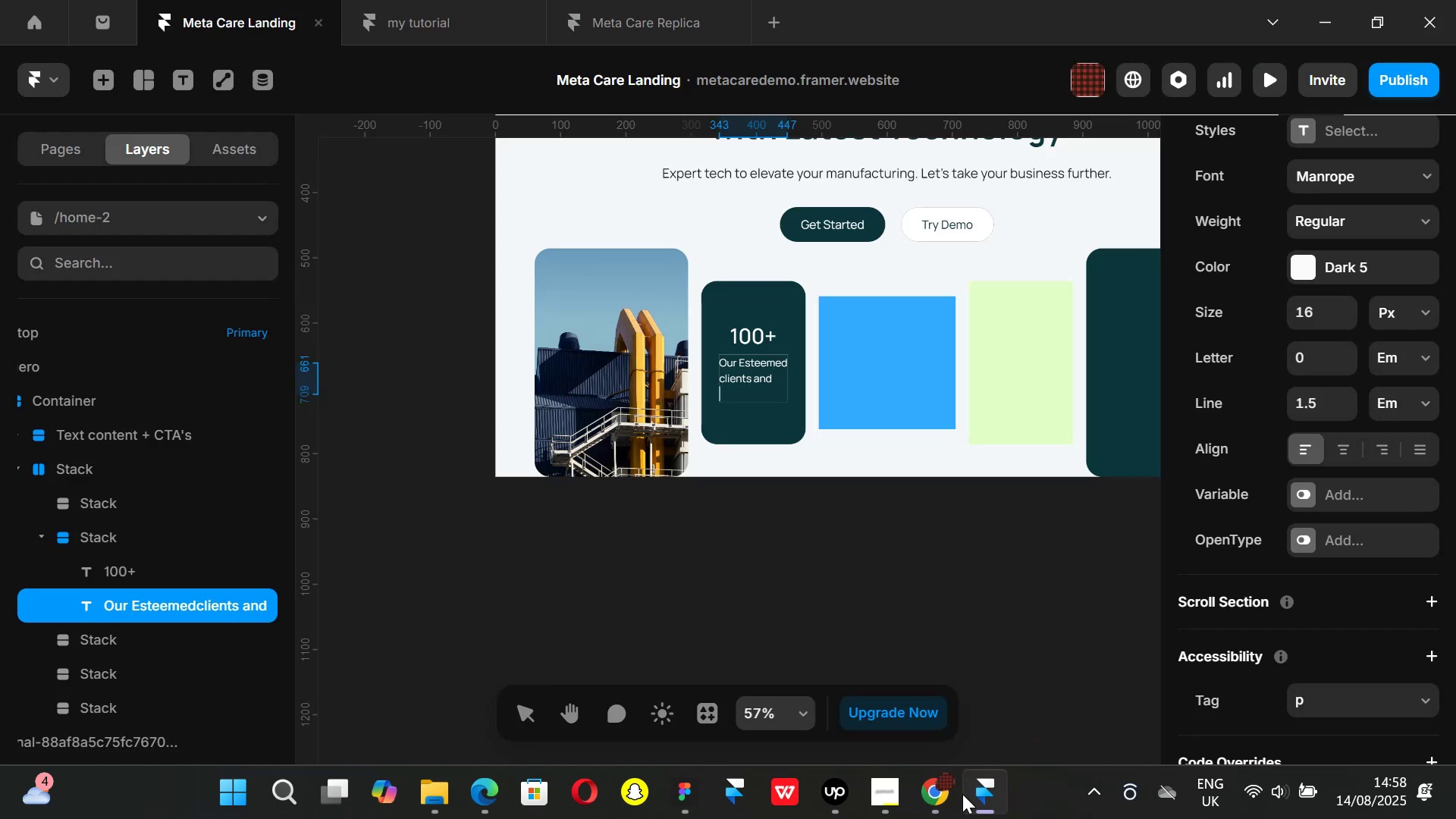 
type(partners)
 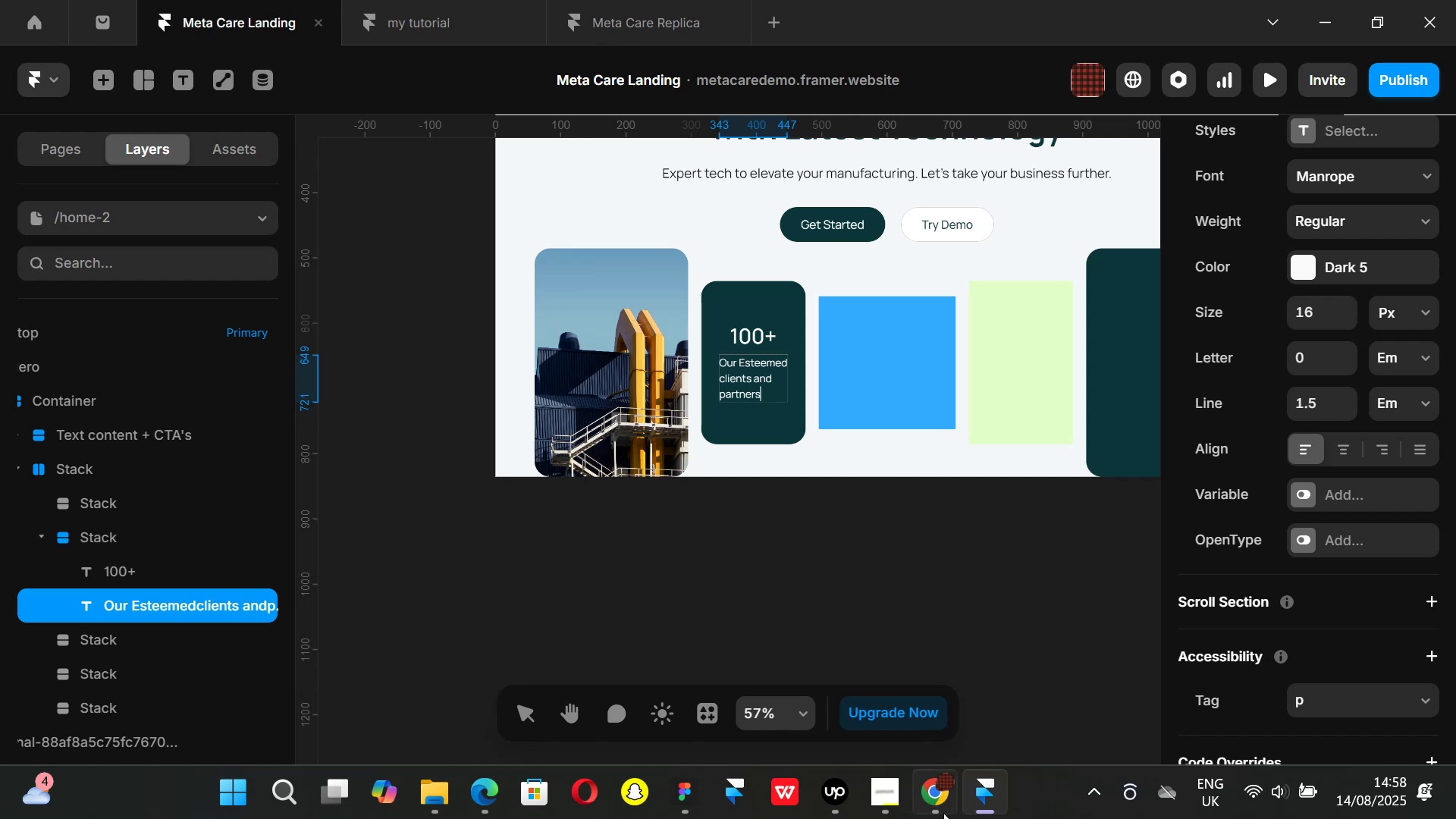 
left_click([940, 809])
 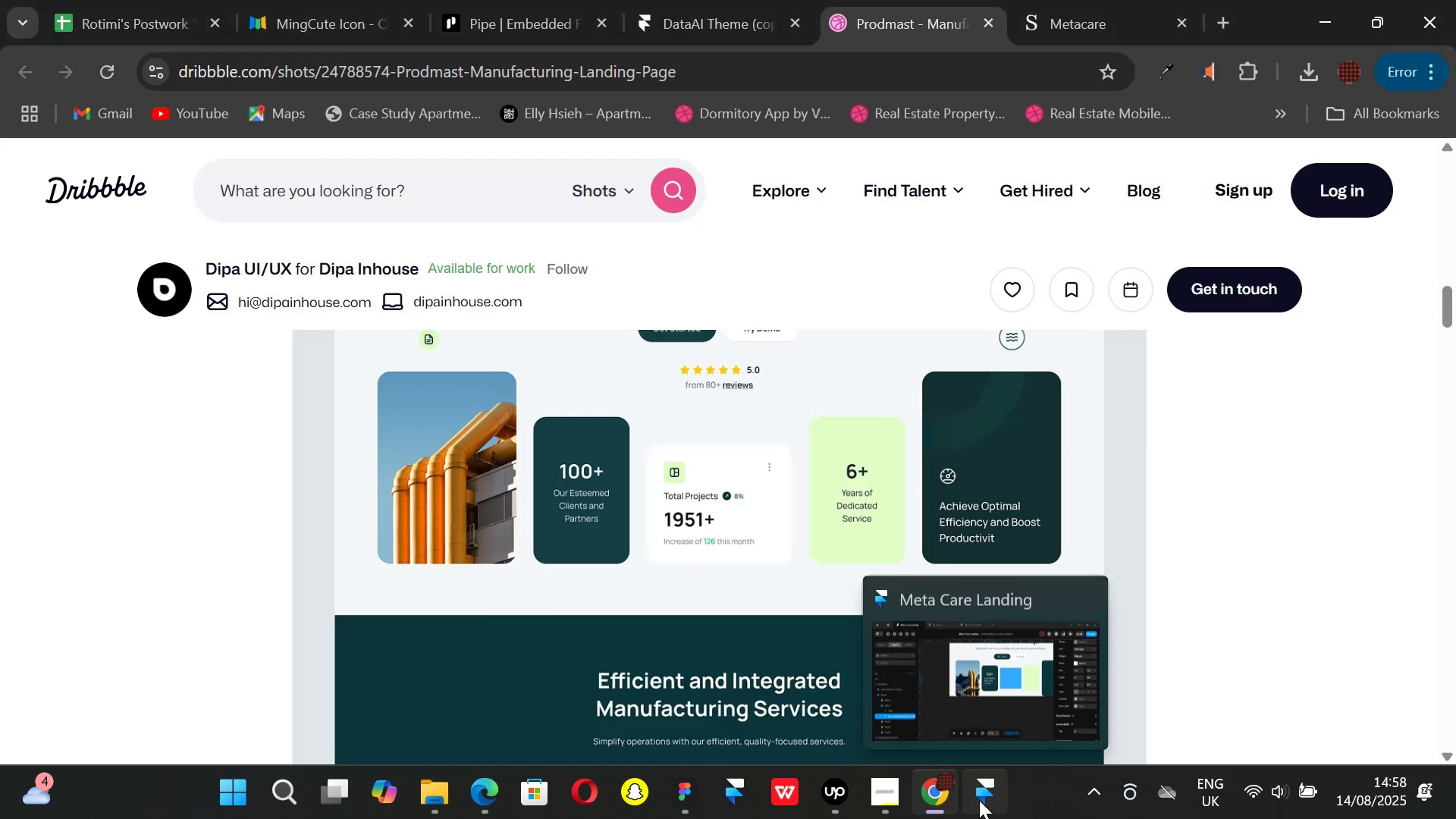 
left_click([979, 800])
 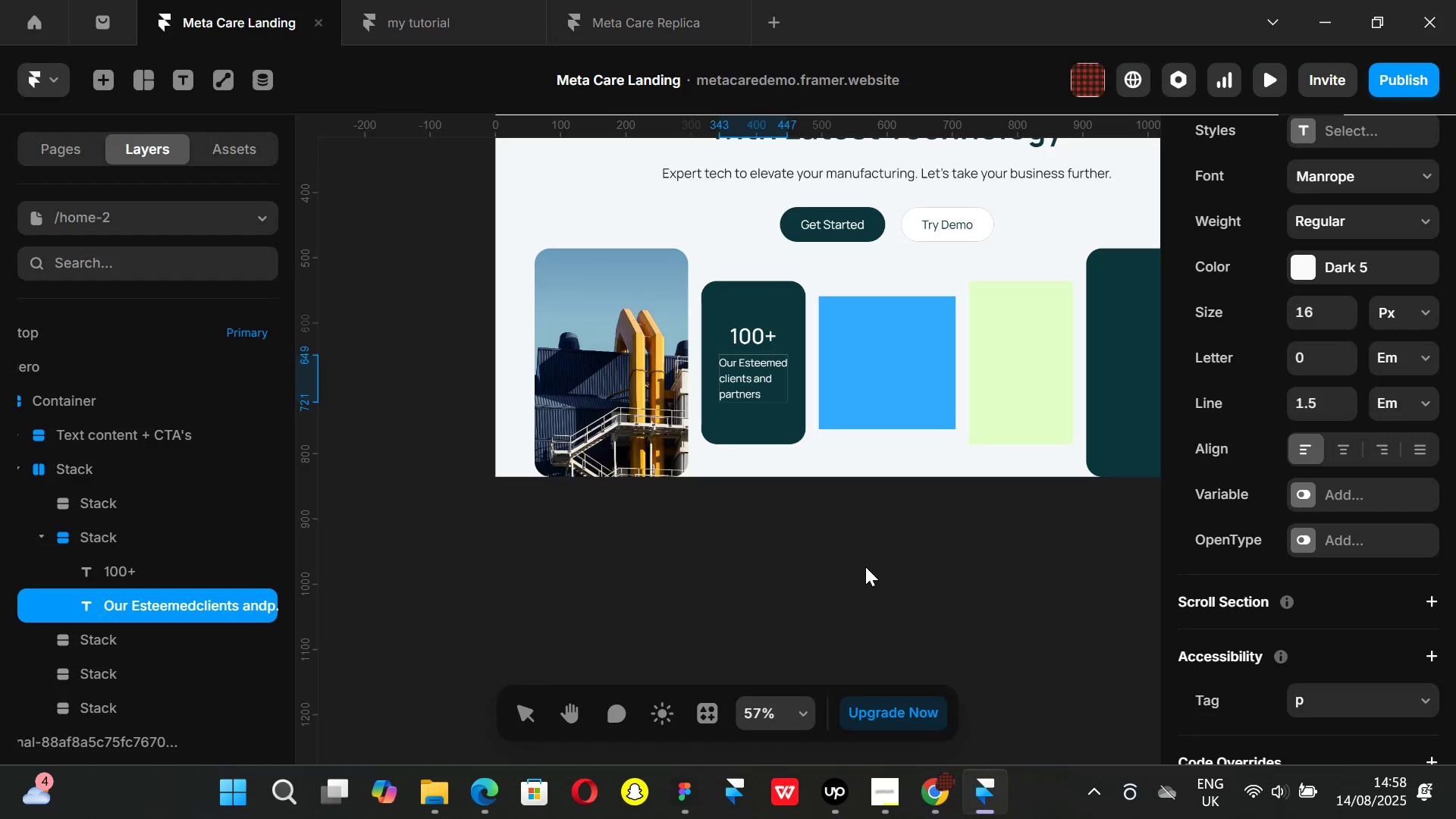 
hold_key(key=ArrowLeft, duration=0.69)
 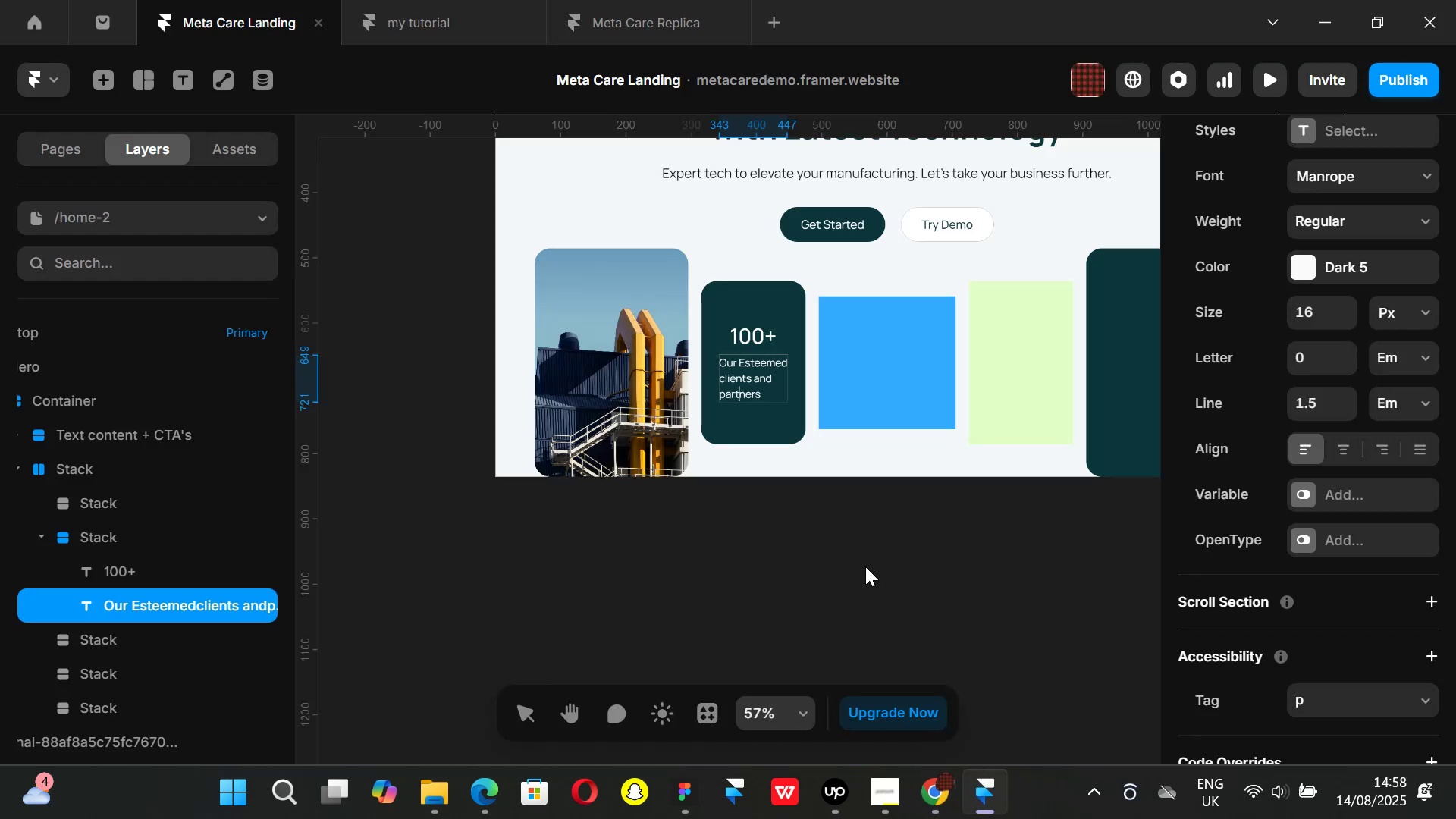 
key(ArrowLeft)
 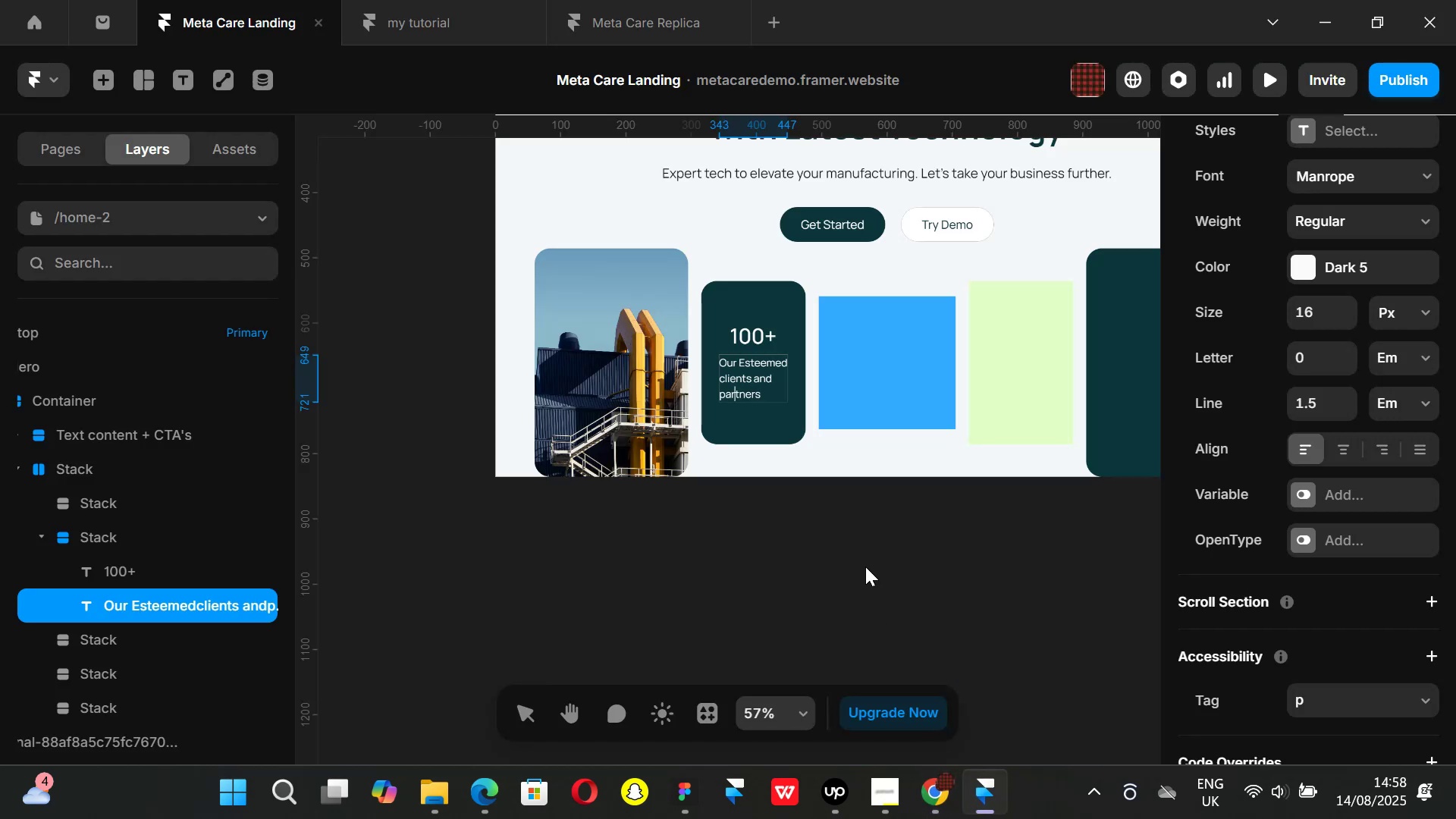 
key(ArrowLeft)
 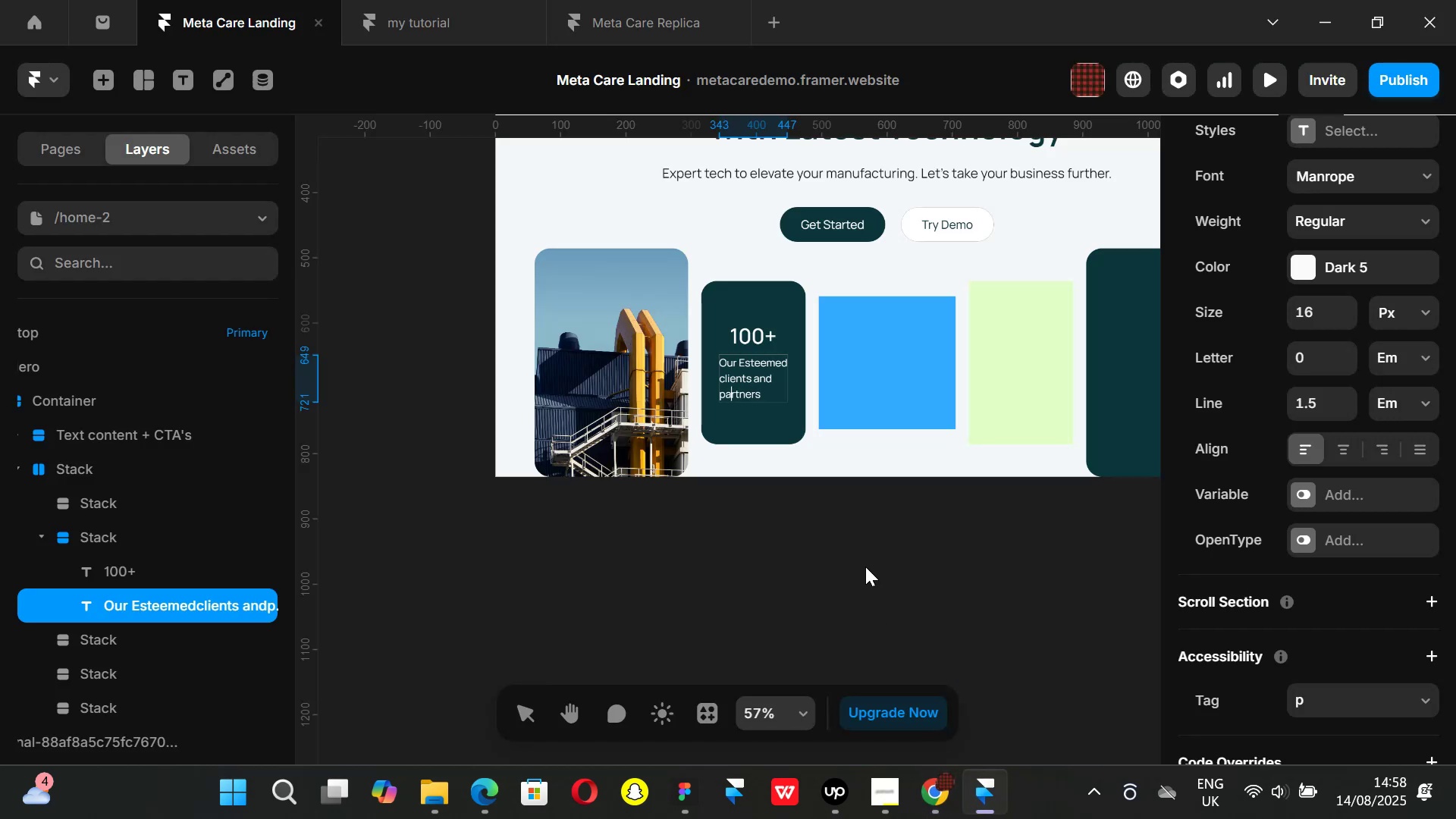 
key(ArrowLeft)
 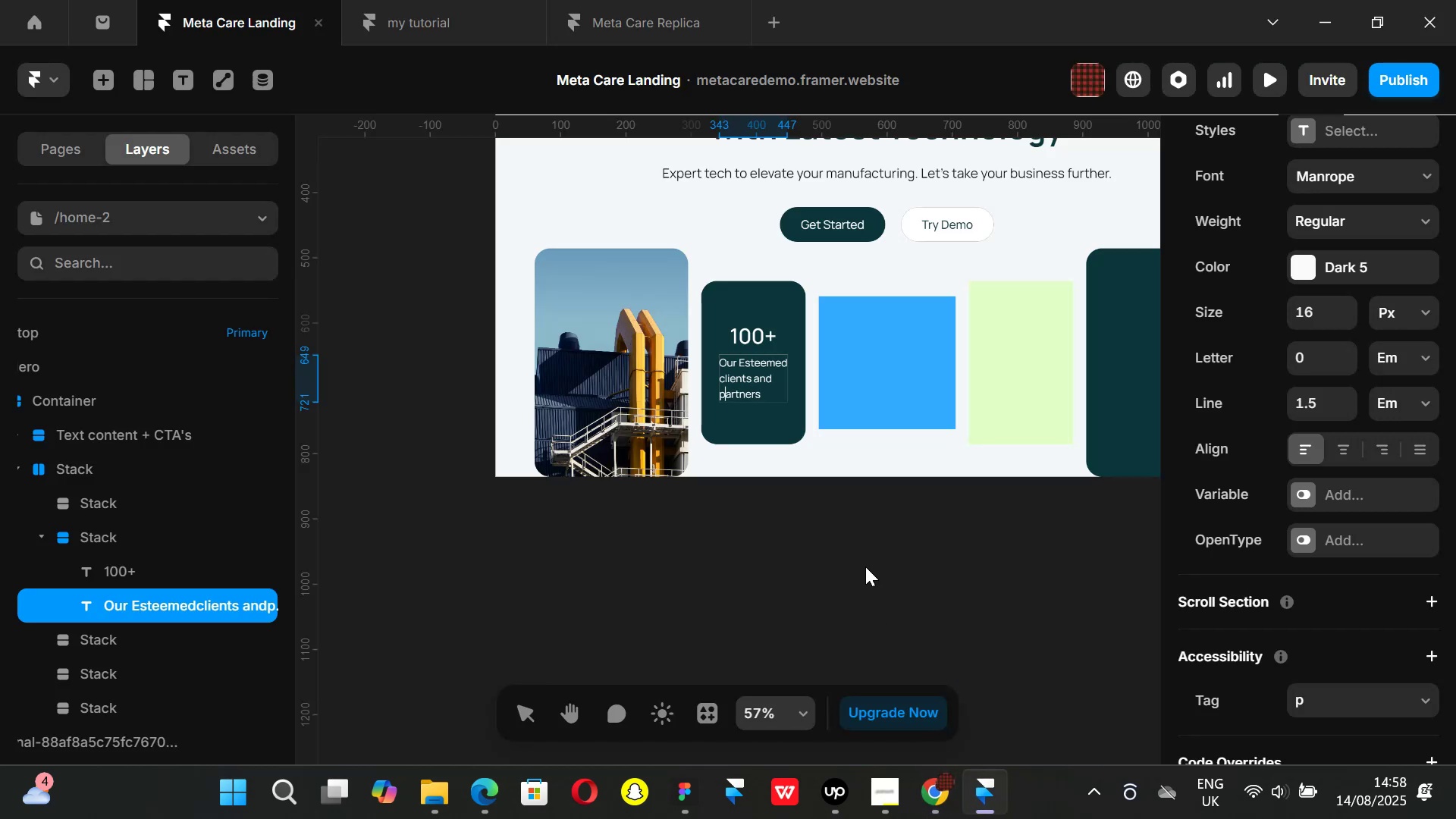 
key(Backspace)
 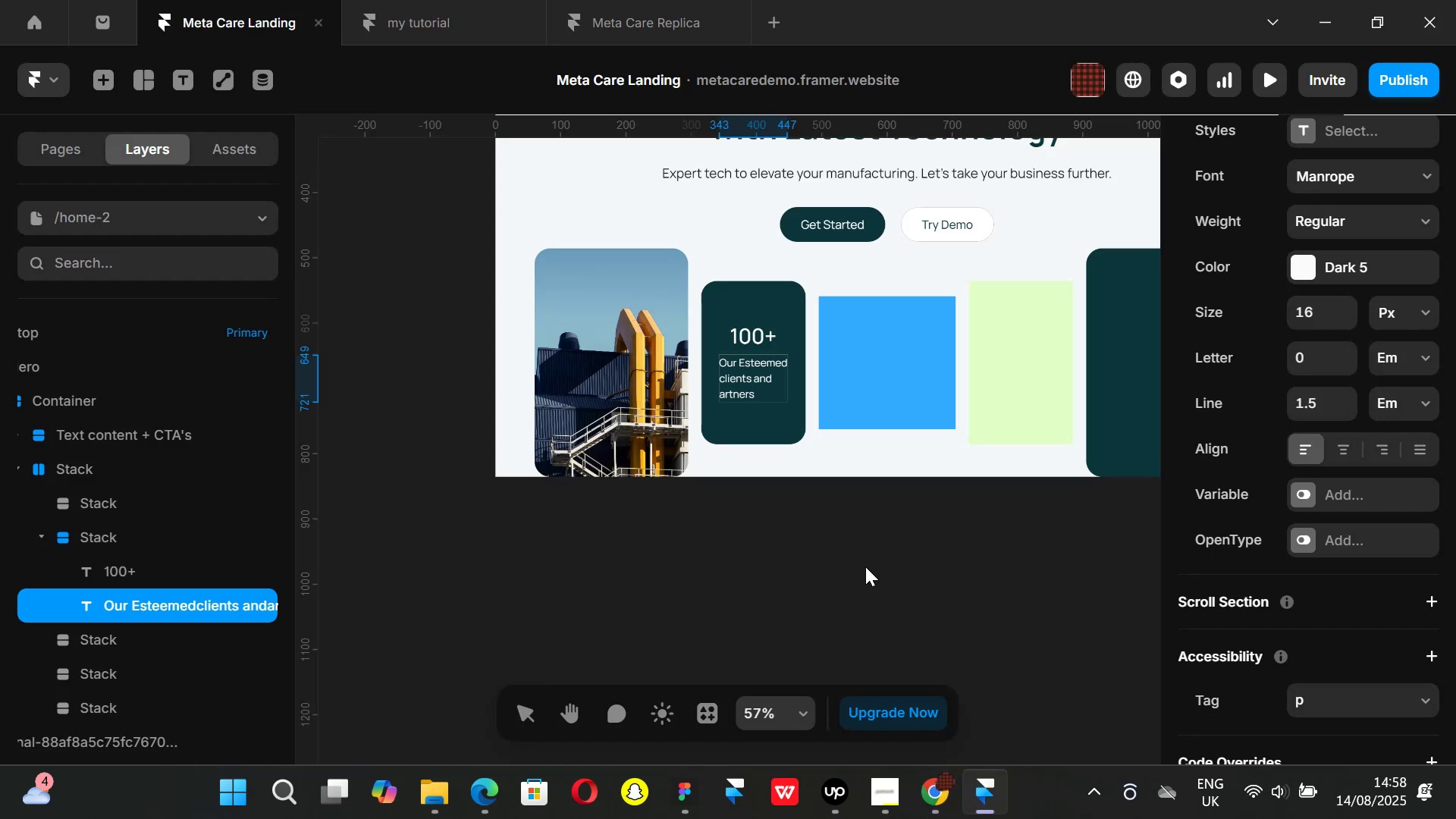 
key(CapsLock)
 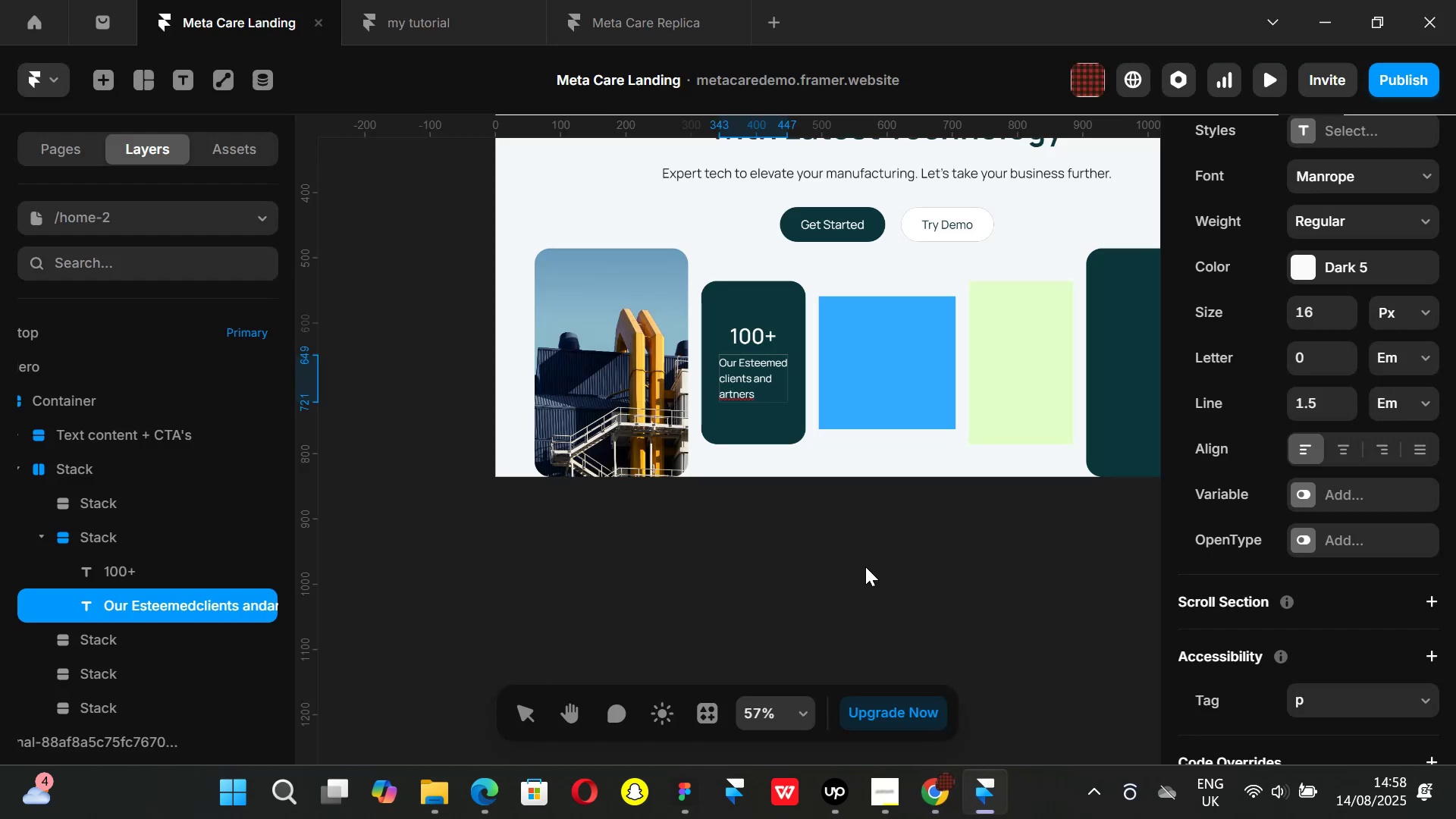 
key(P)
 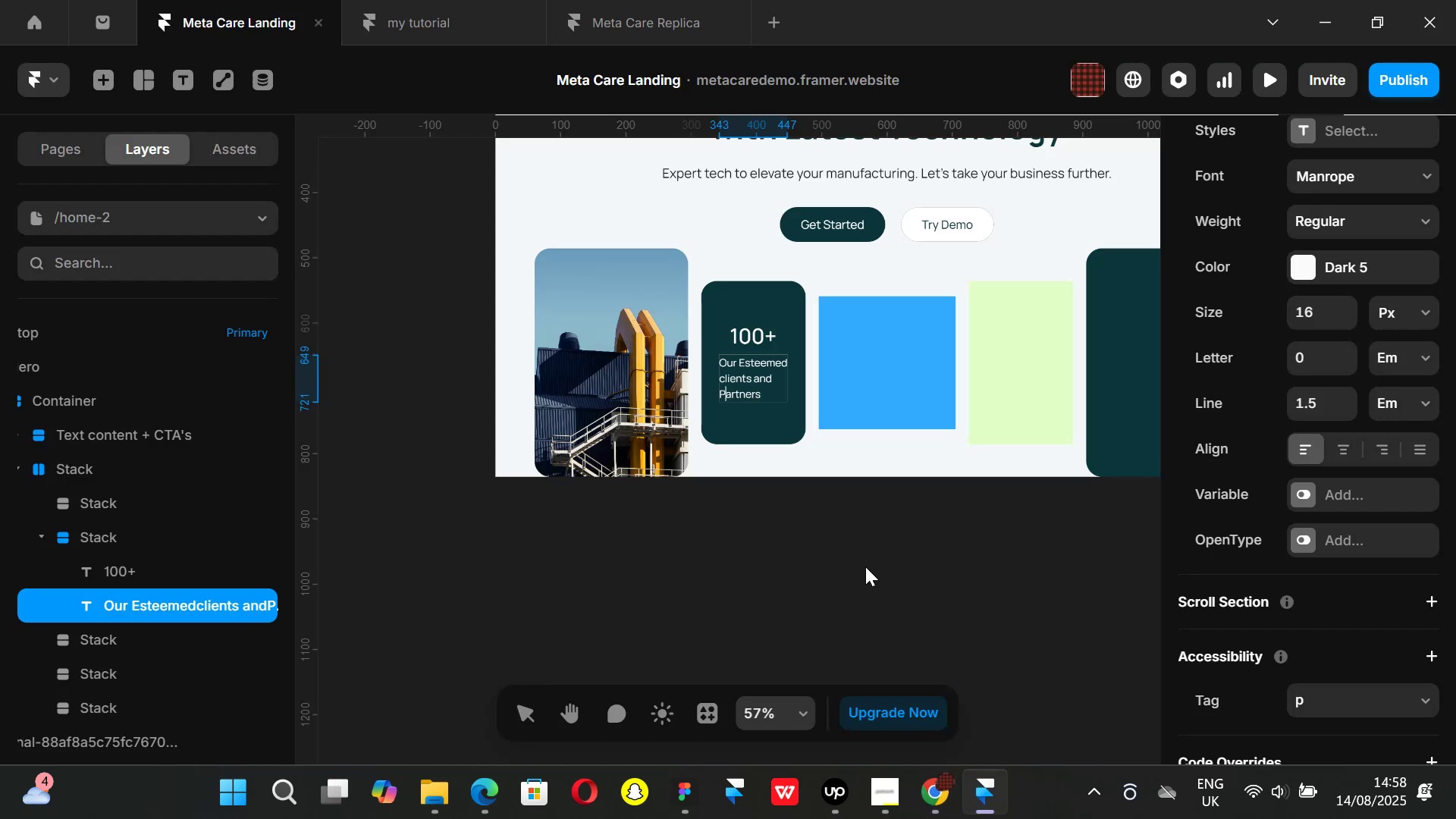 
key(CapsLock)
 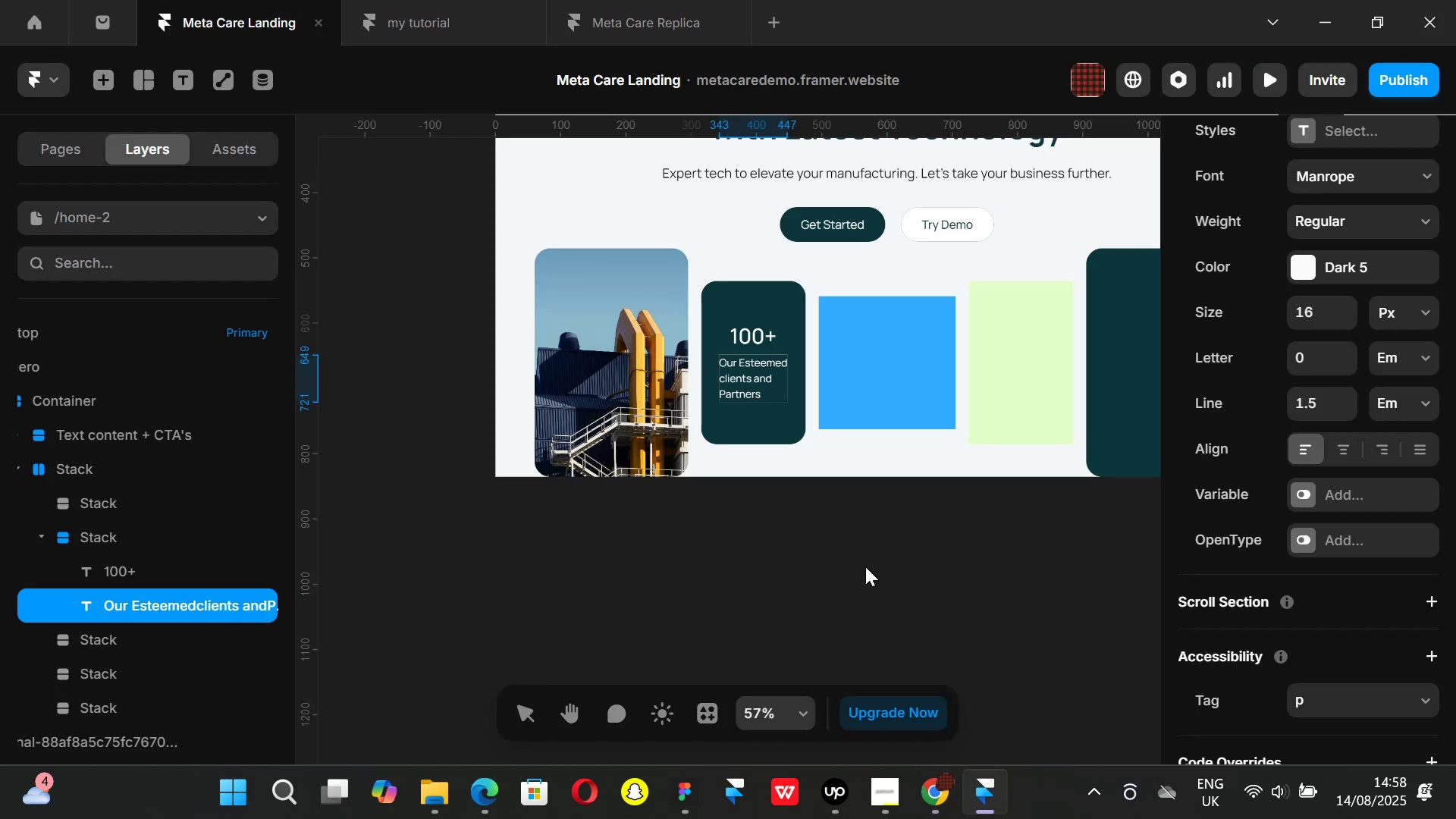 
left_click([865, 566])
 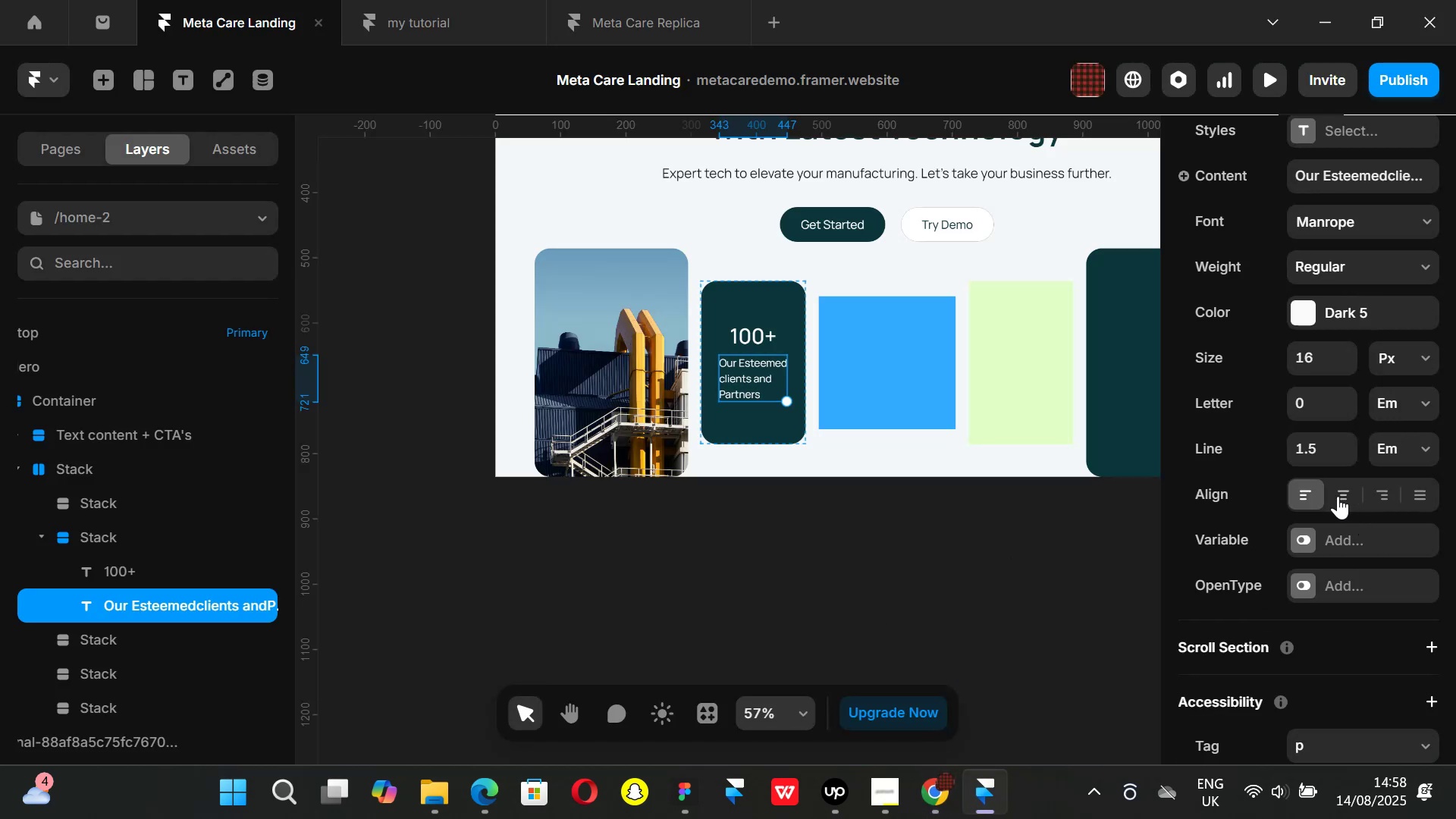 
double_click([878, 573])
 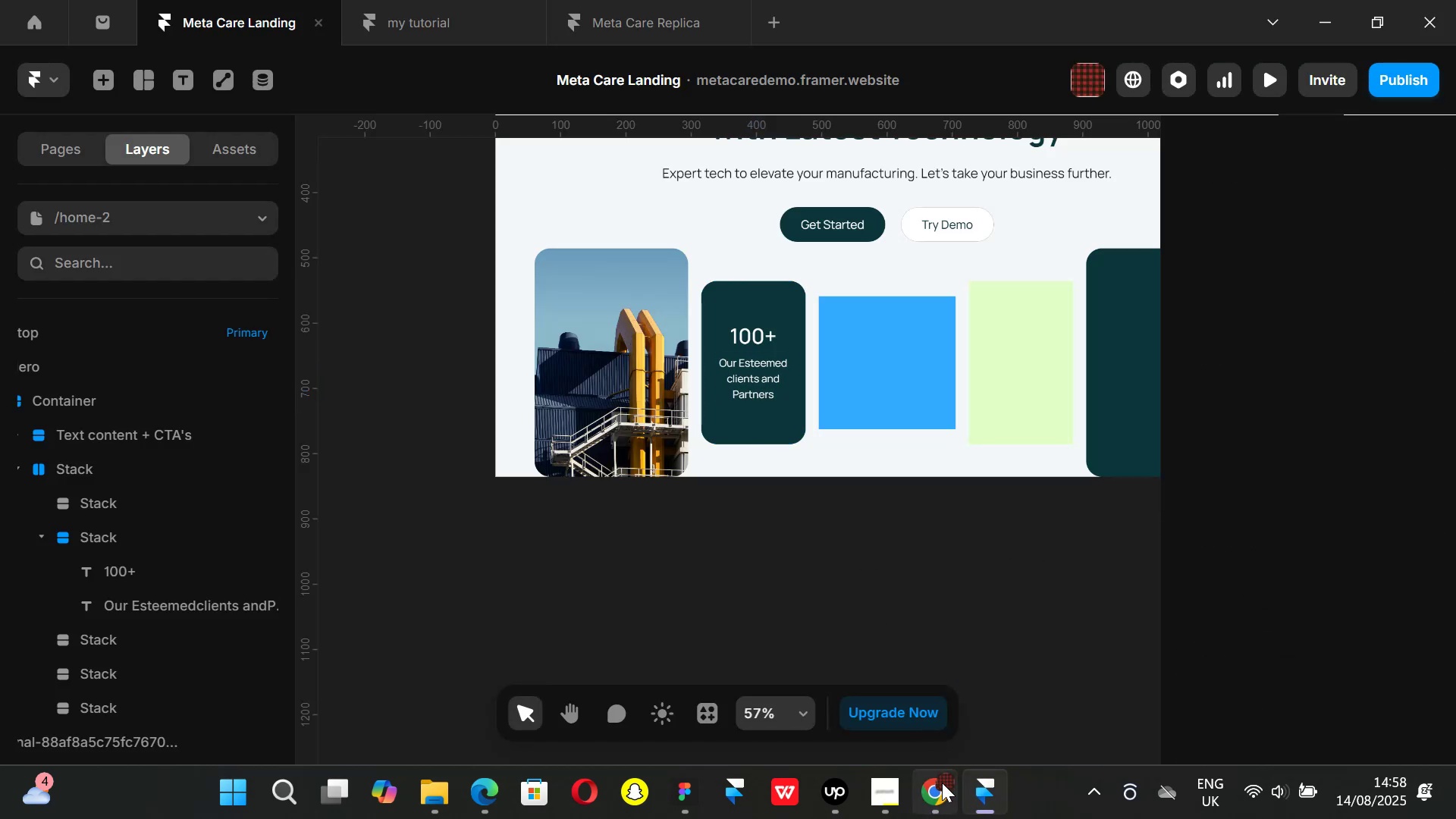 
left_click([941, 792])
 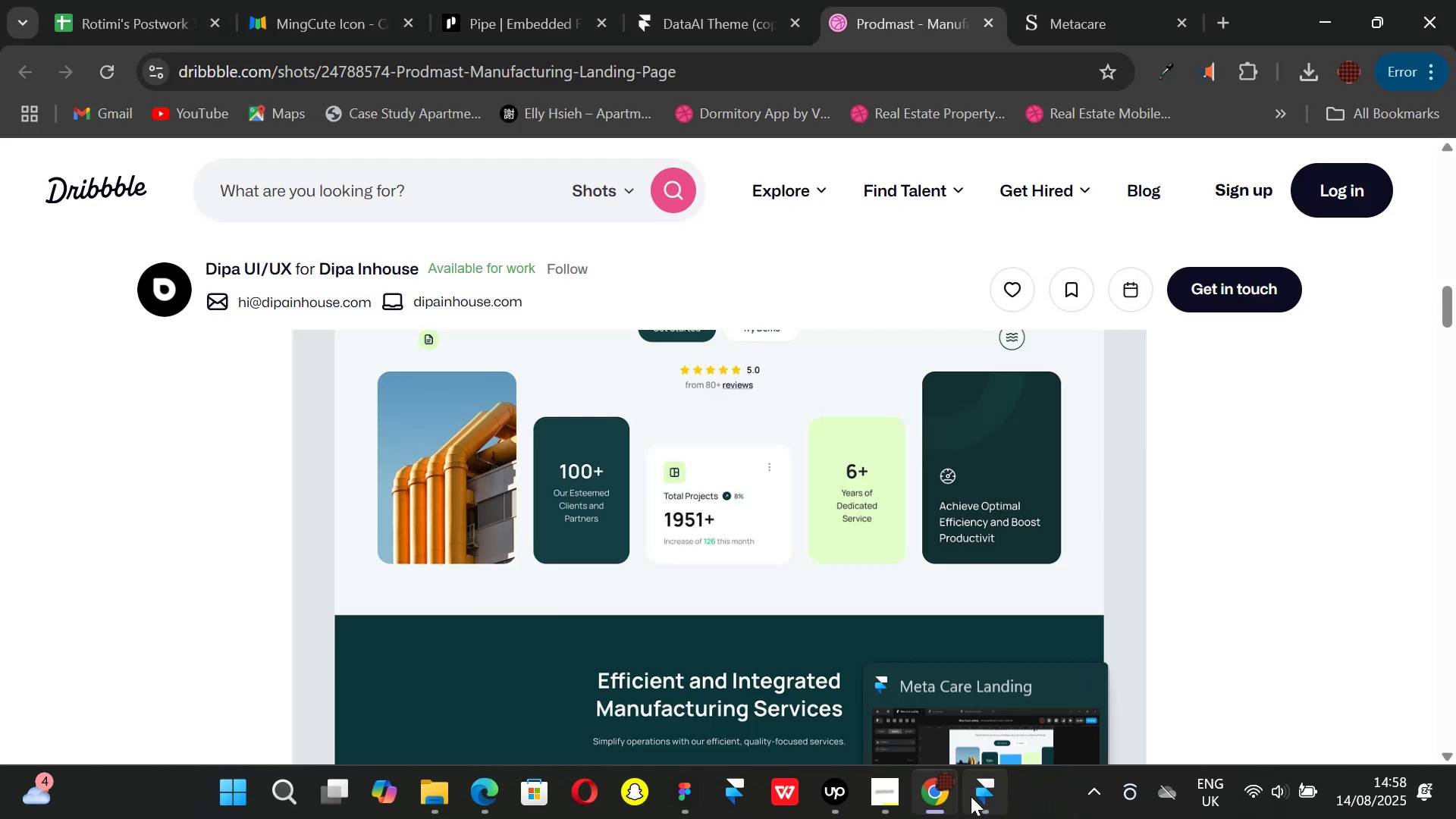 
left_click([971, 796])
 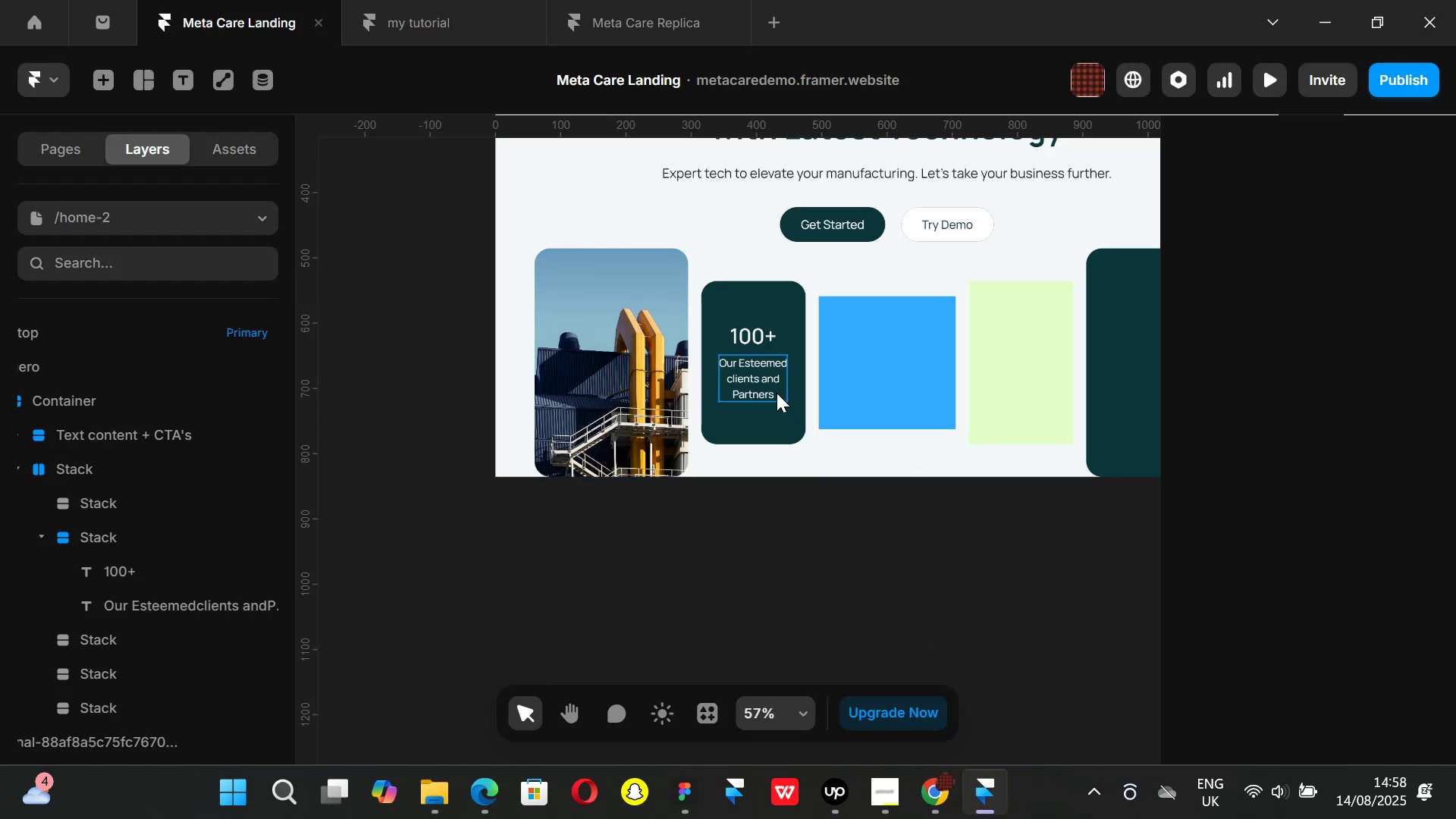 
left_click([777, 391])
 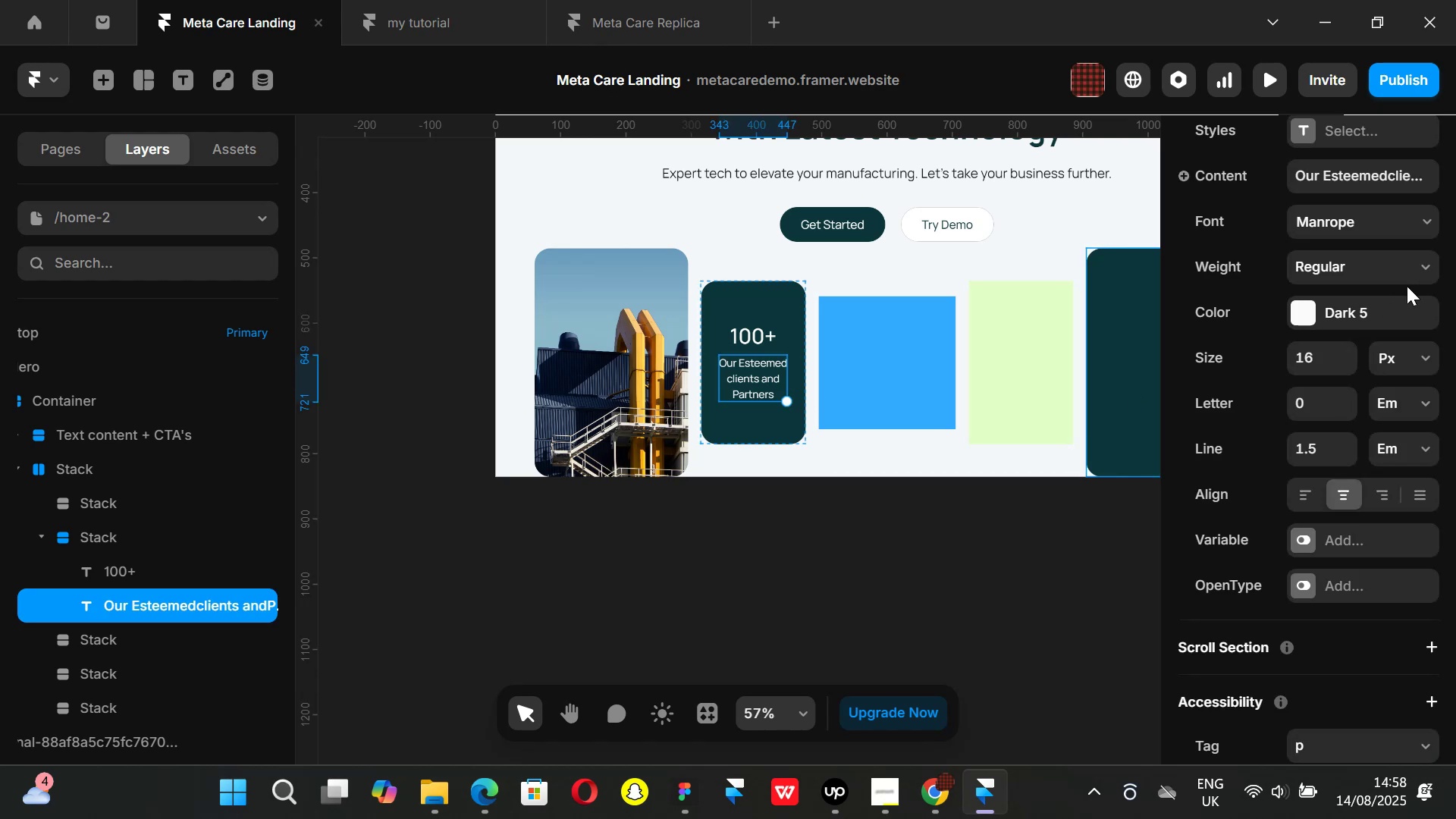 
scroll: coordinate [1364, 296], scroll_direction: up, amount: 1.0
 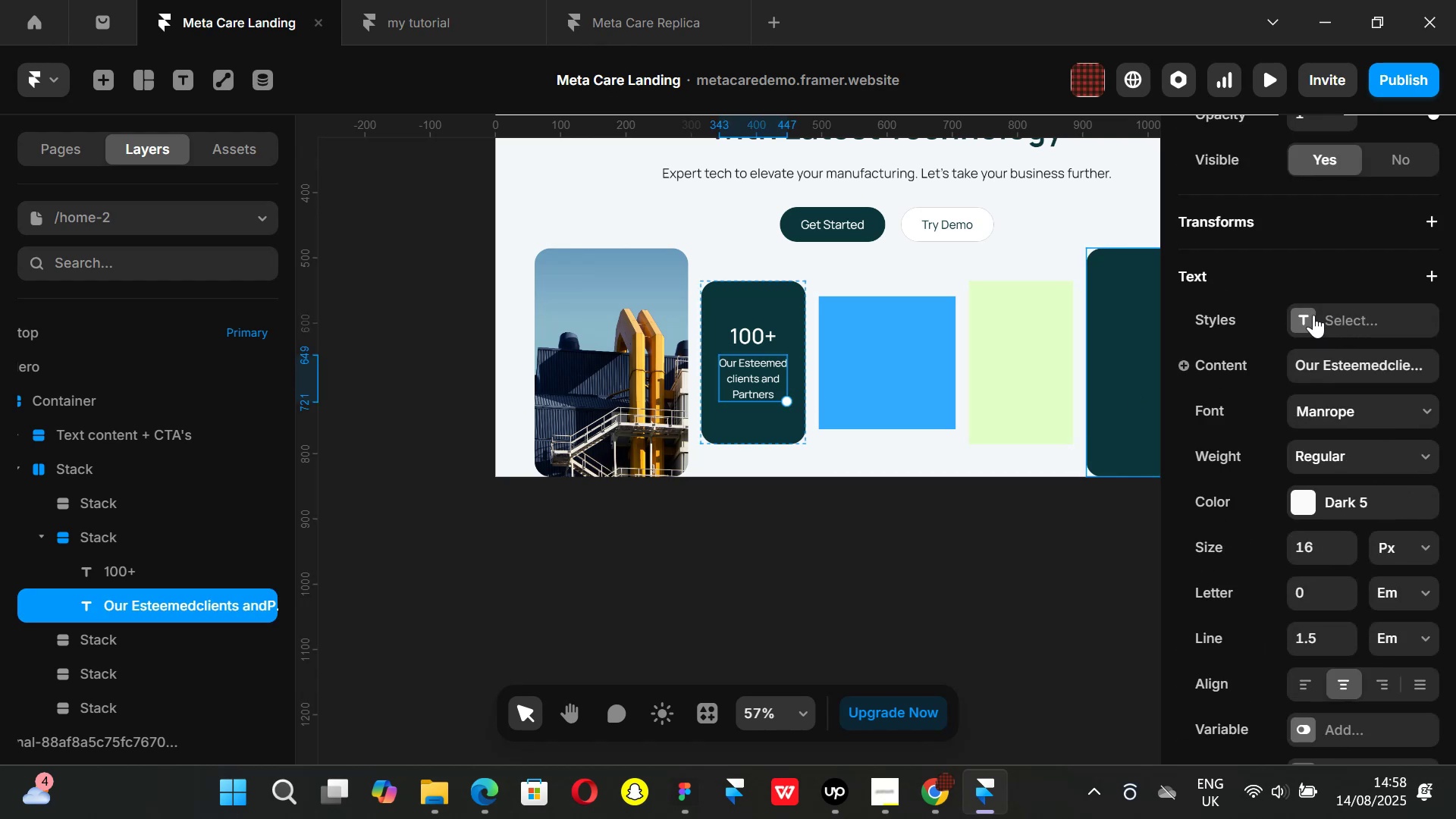 
left_click([1307, 314])
 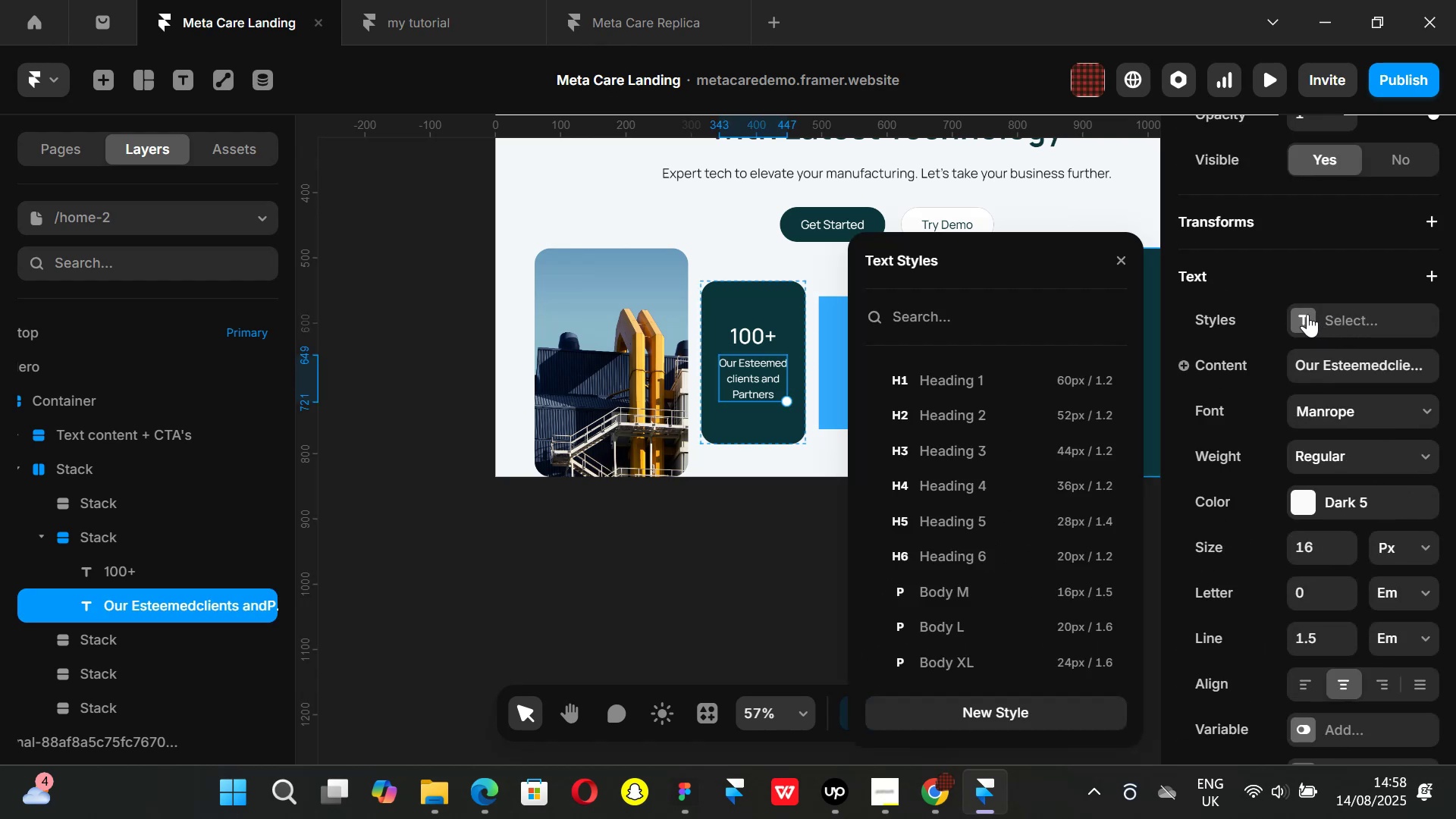 
left_click([1307, 314])
 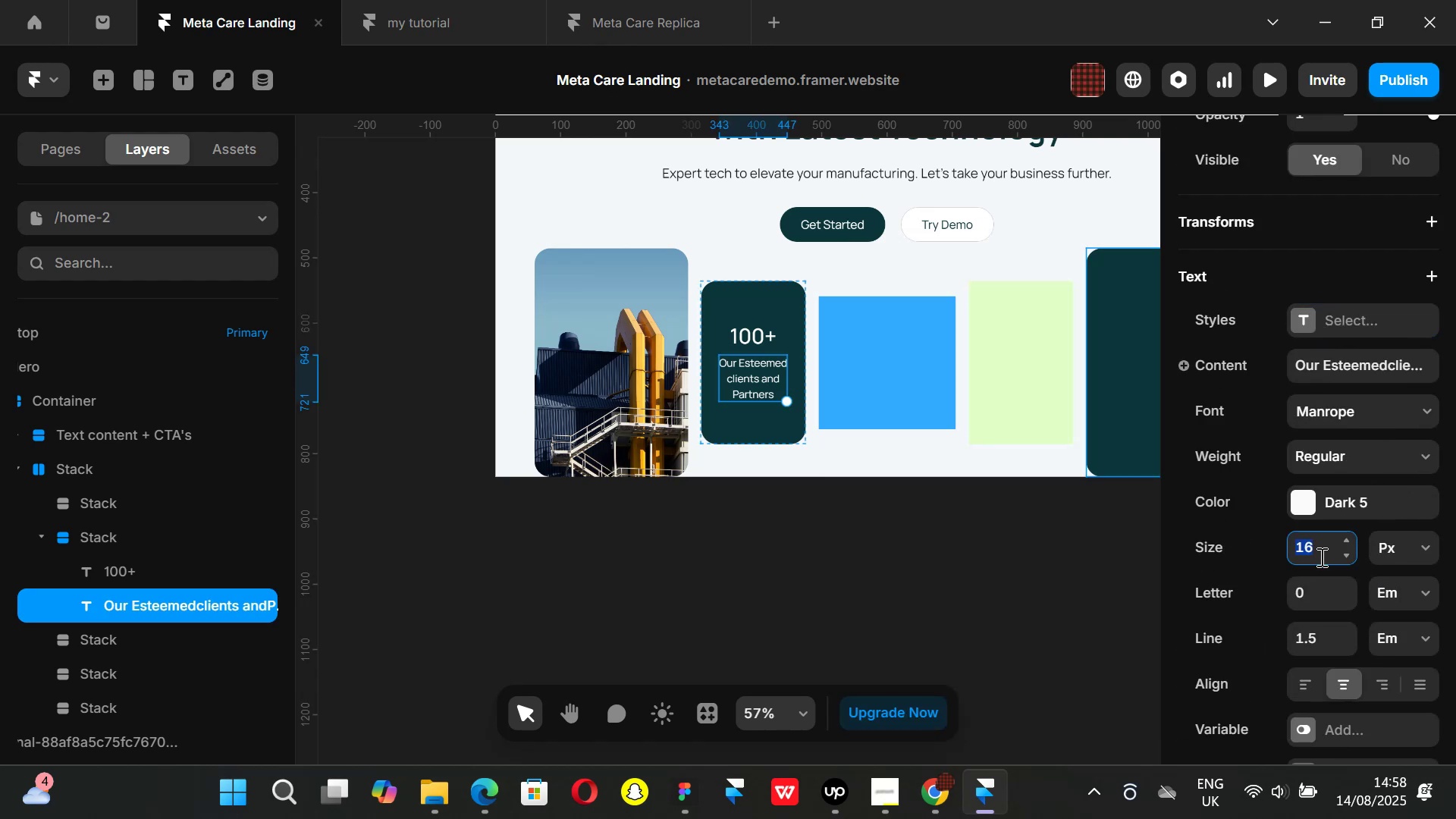 
type(14)
 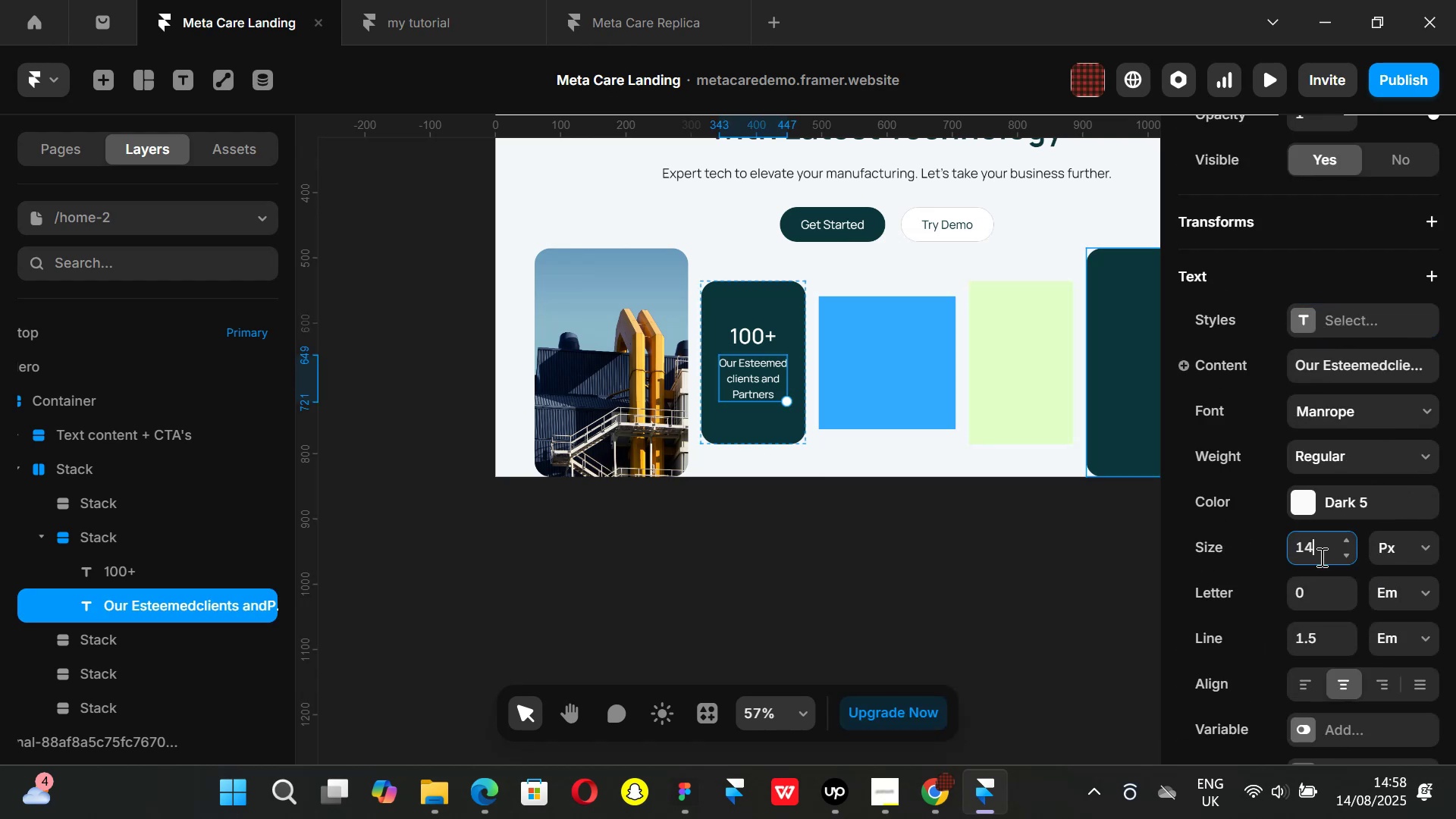 
key(Enter)
 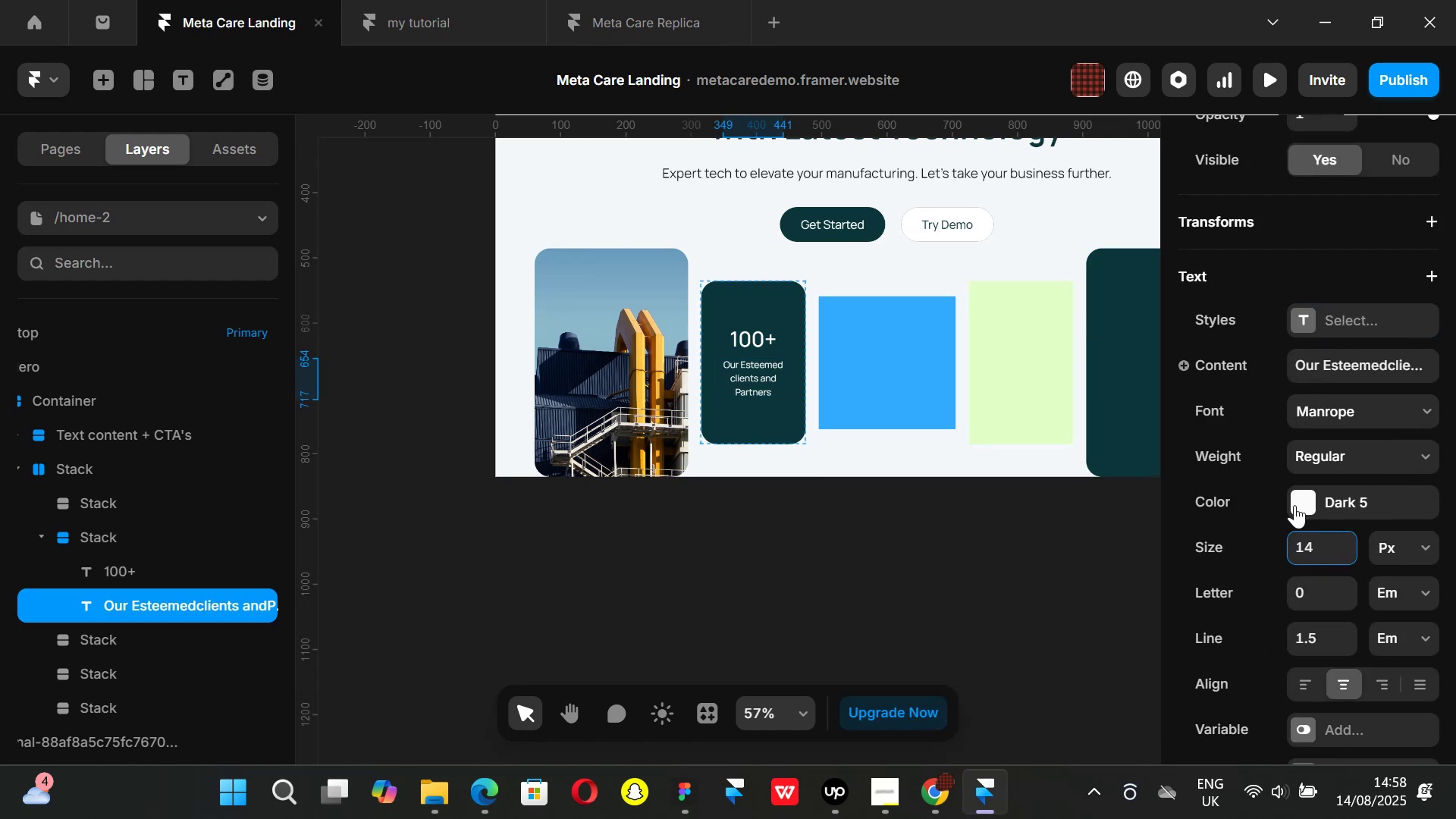 
left_click([1312, 495])
 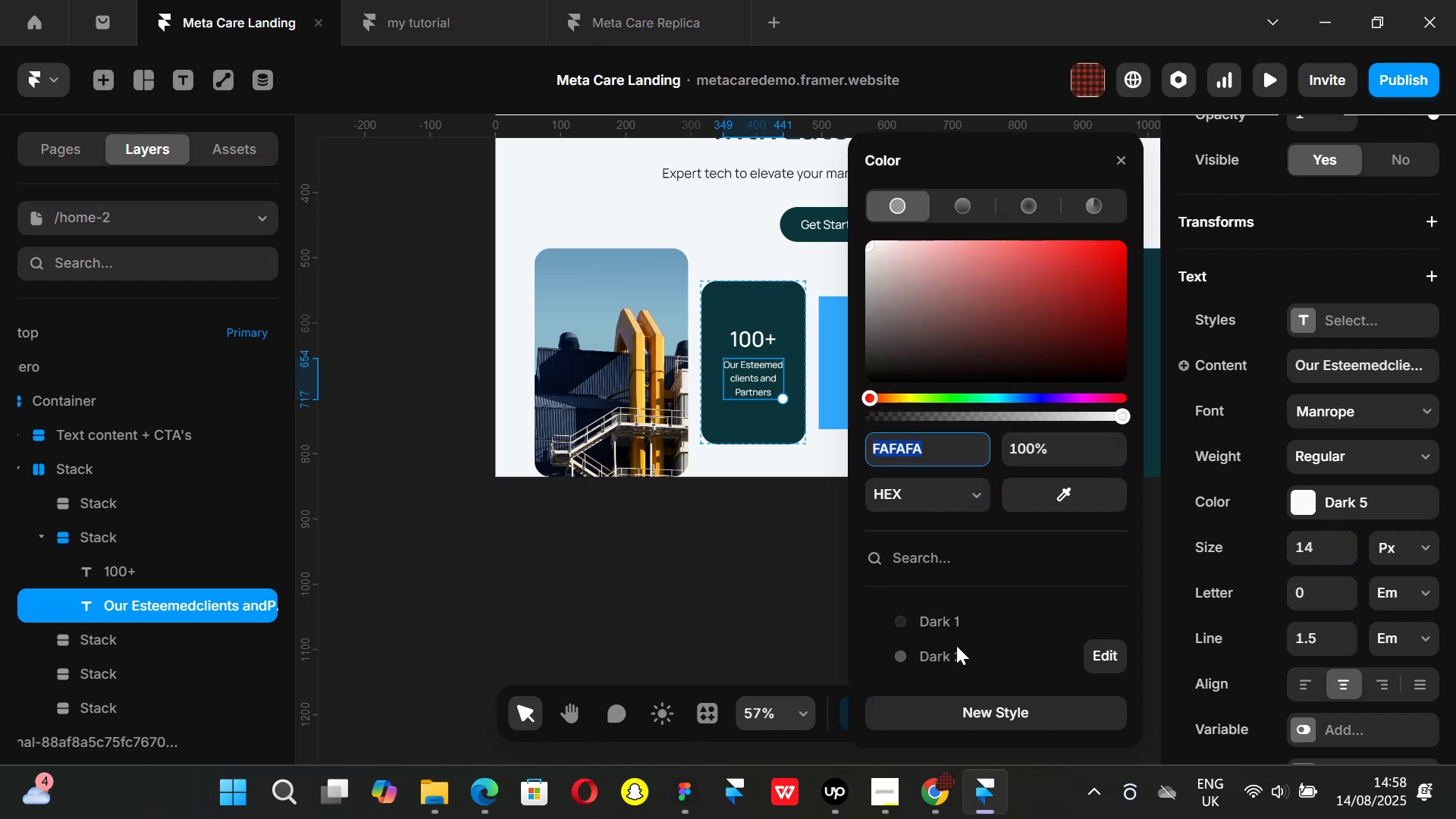 
scroll: coordinate [956, 640], scroll_direction: down, amount: 2.0
 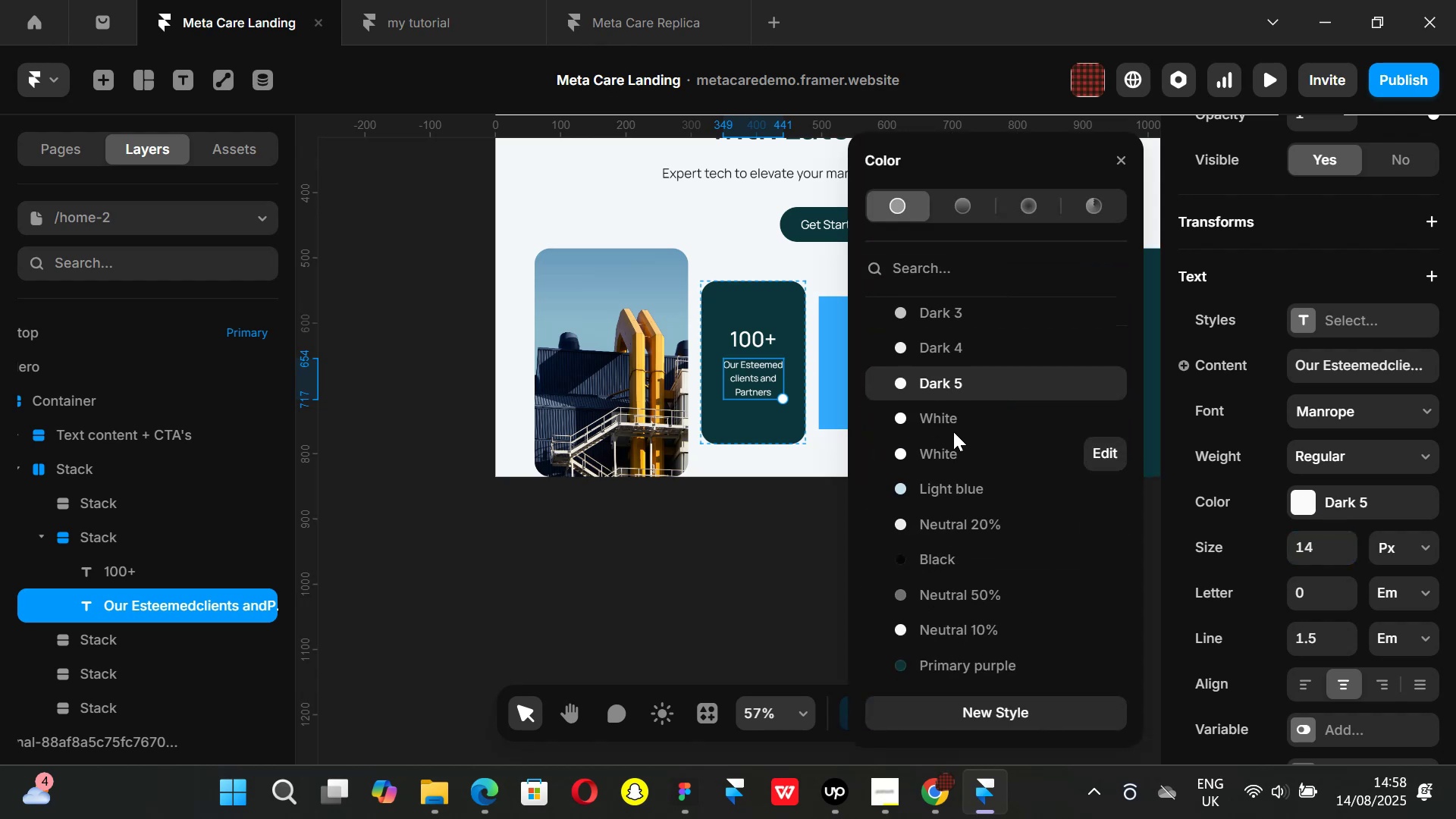 
left_click([954, 427])
 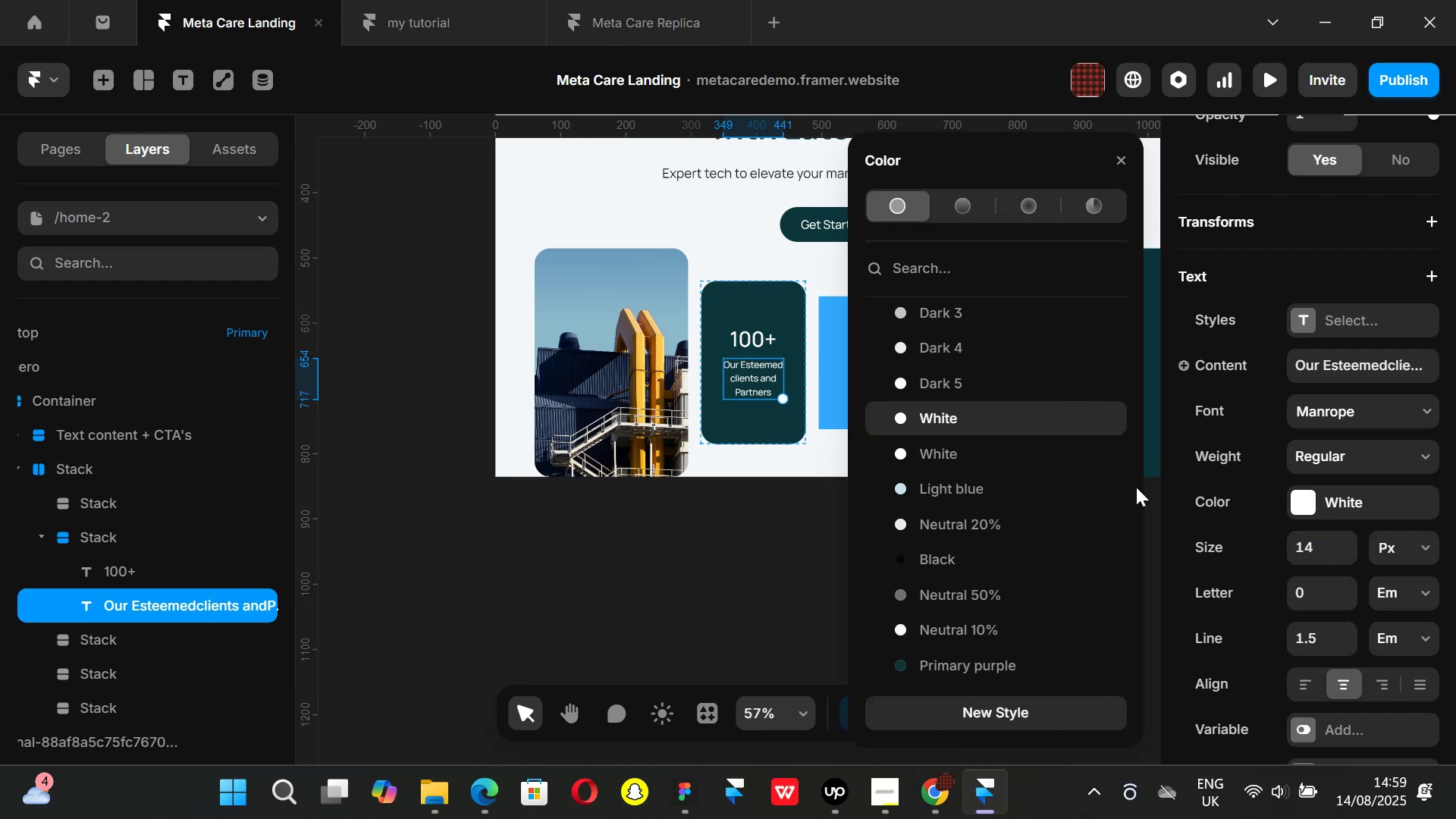 
scroll: coordinate [1018, 450], scroll_direction: up, amount: 4.0
 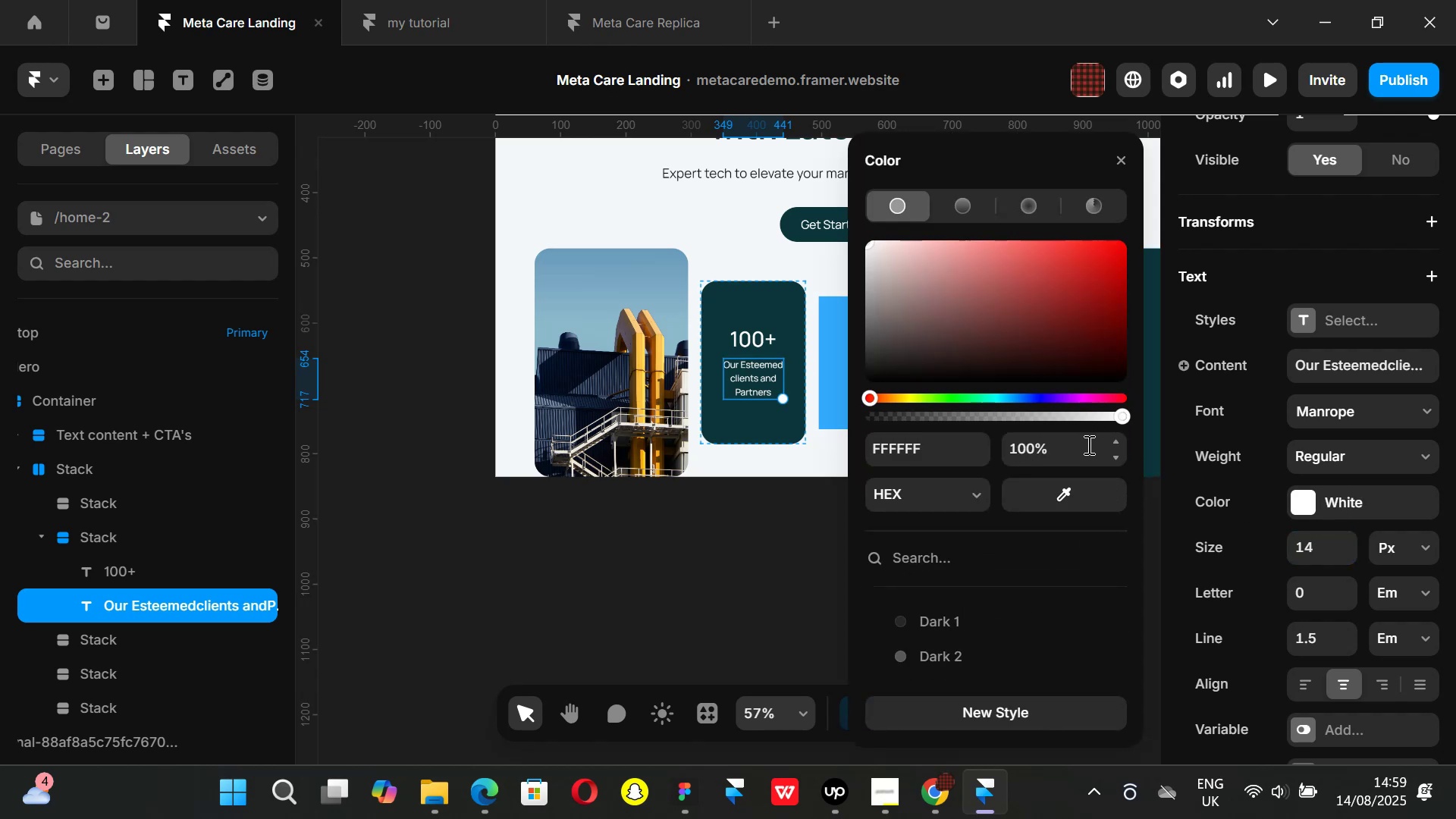 
left_click_drag(start_coordinate=[1068, 446], to_coordinate=[1062, 450])
 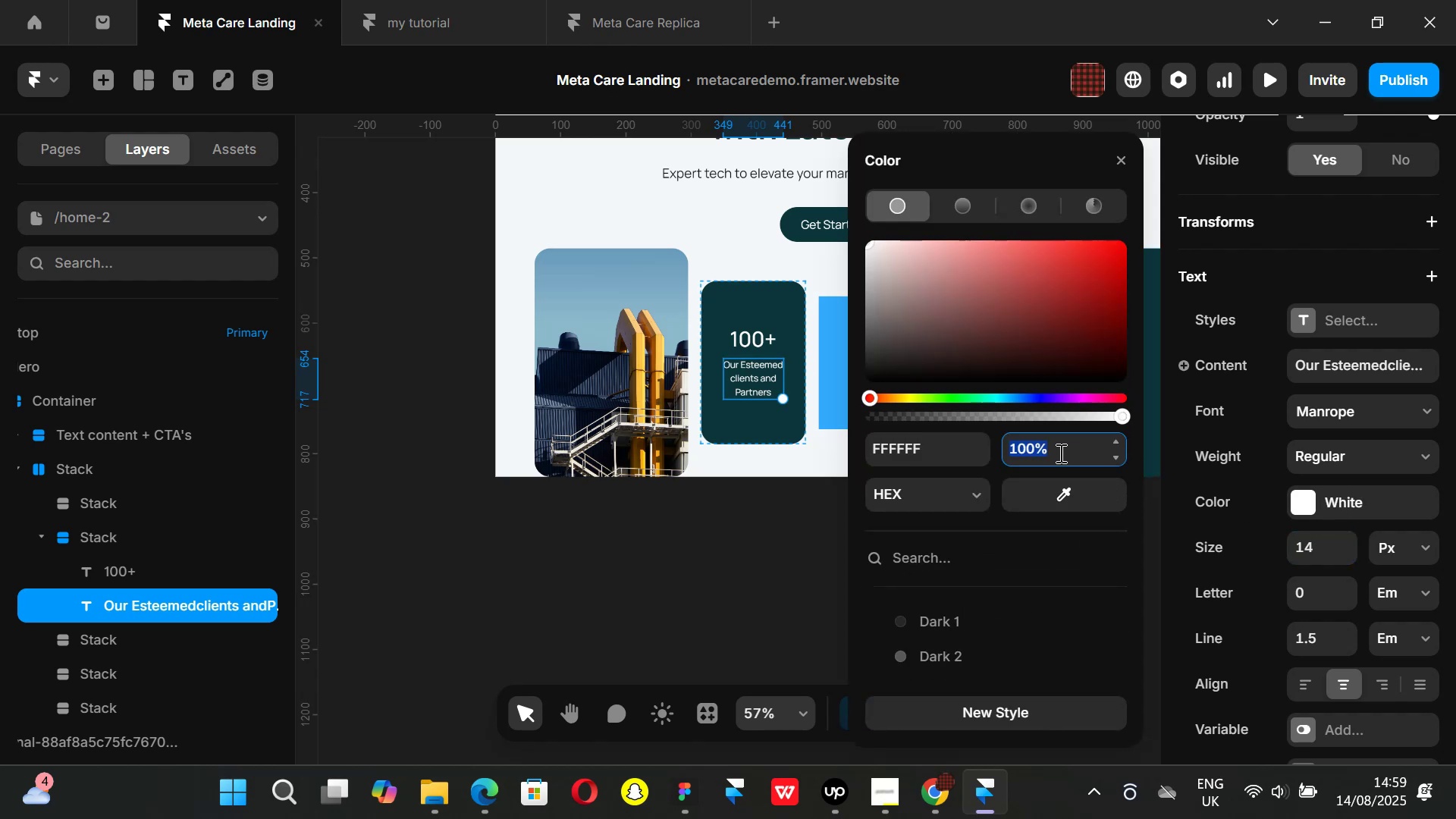 
type(60)
 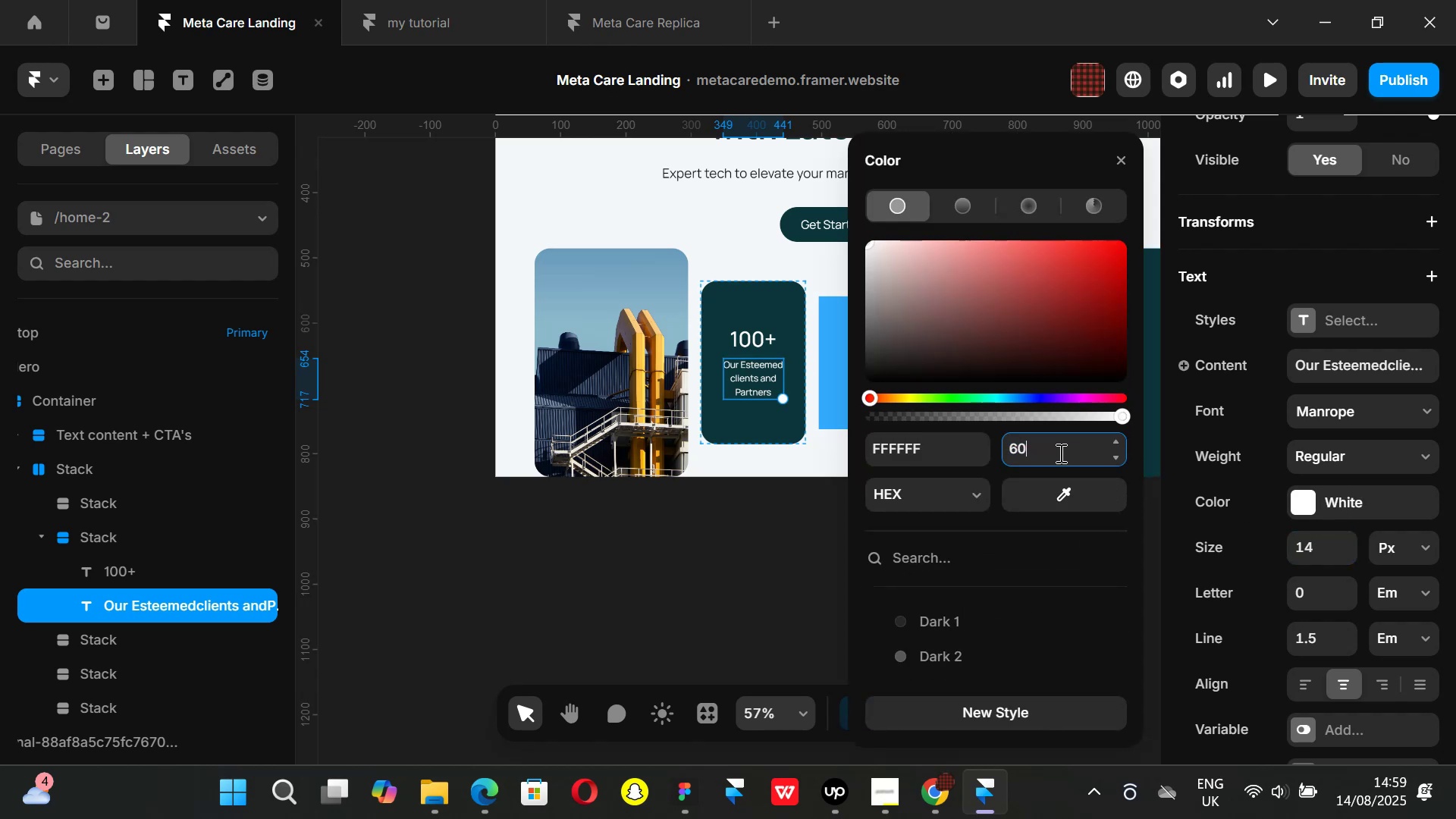 
key(Enter)
 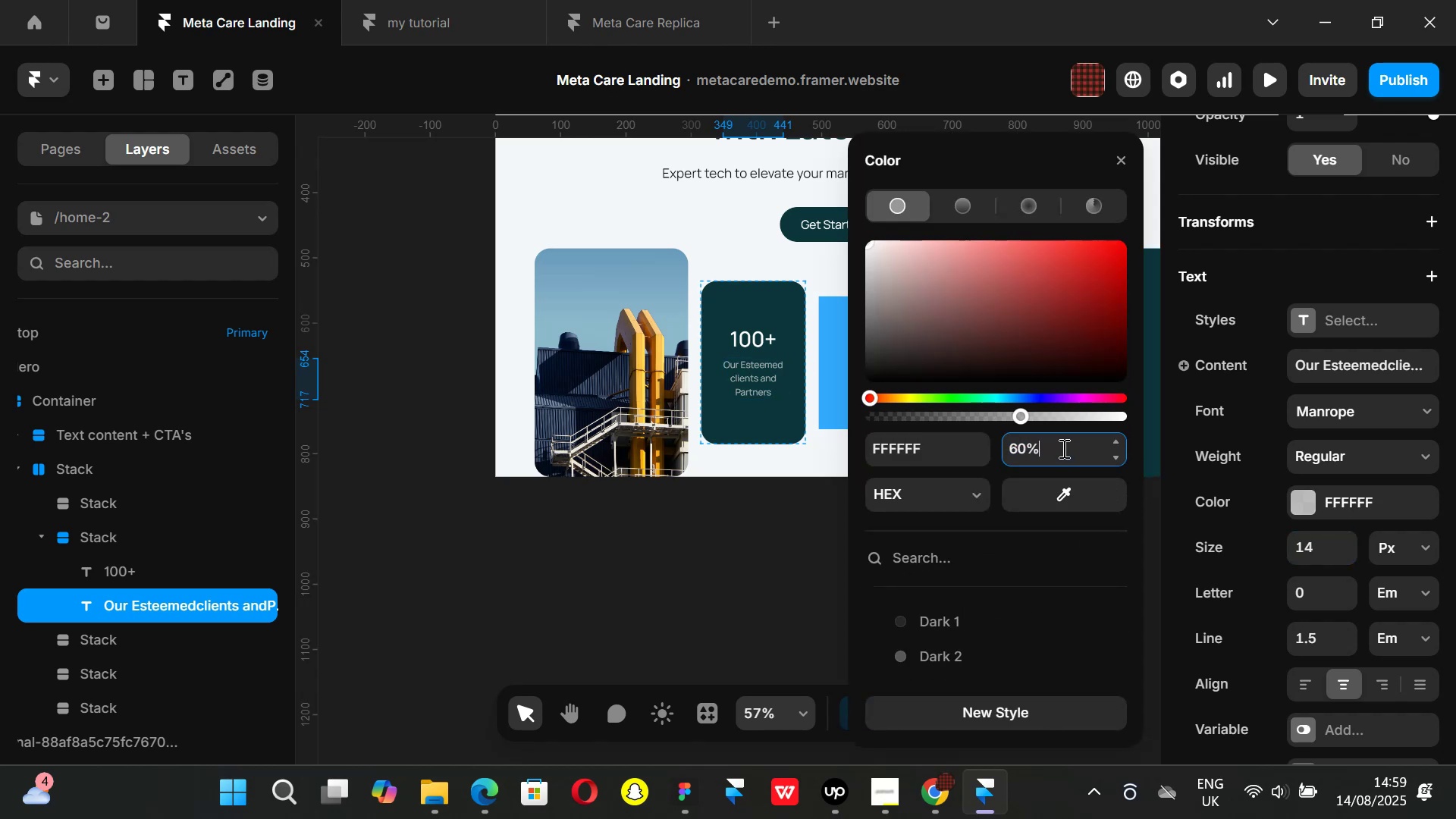 
key(Backspace)
key(Backspace)
key(Backspace)
key(Backspace)
key(Backspace)
type(50)
 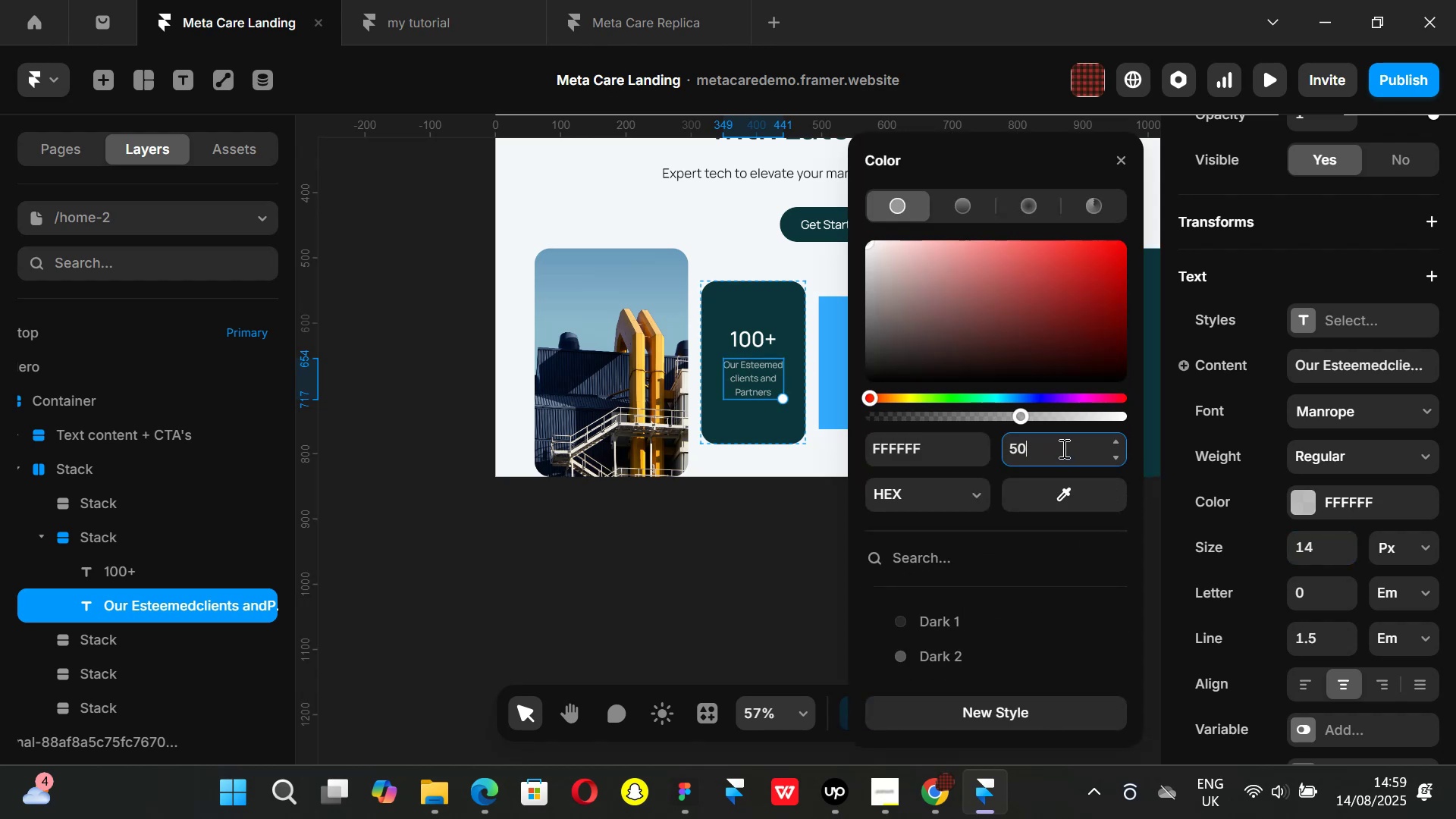 
key(Enter)
 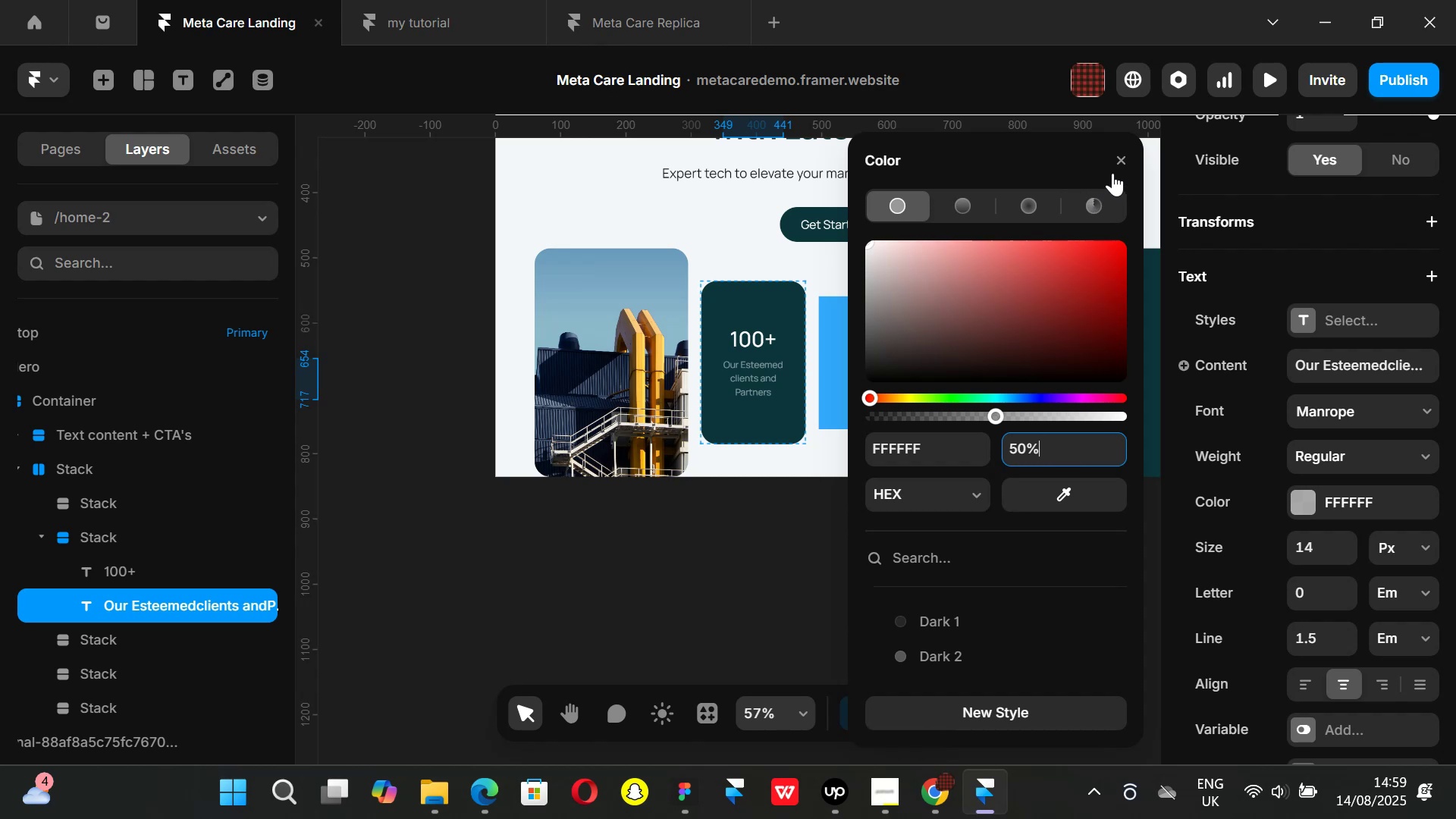 
left_click([1119, 164])
 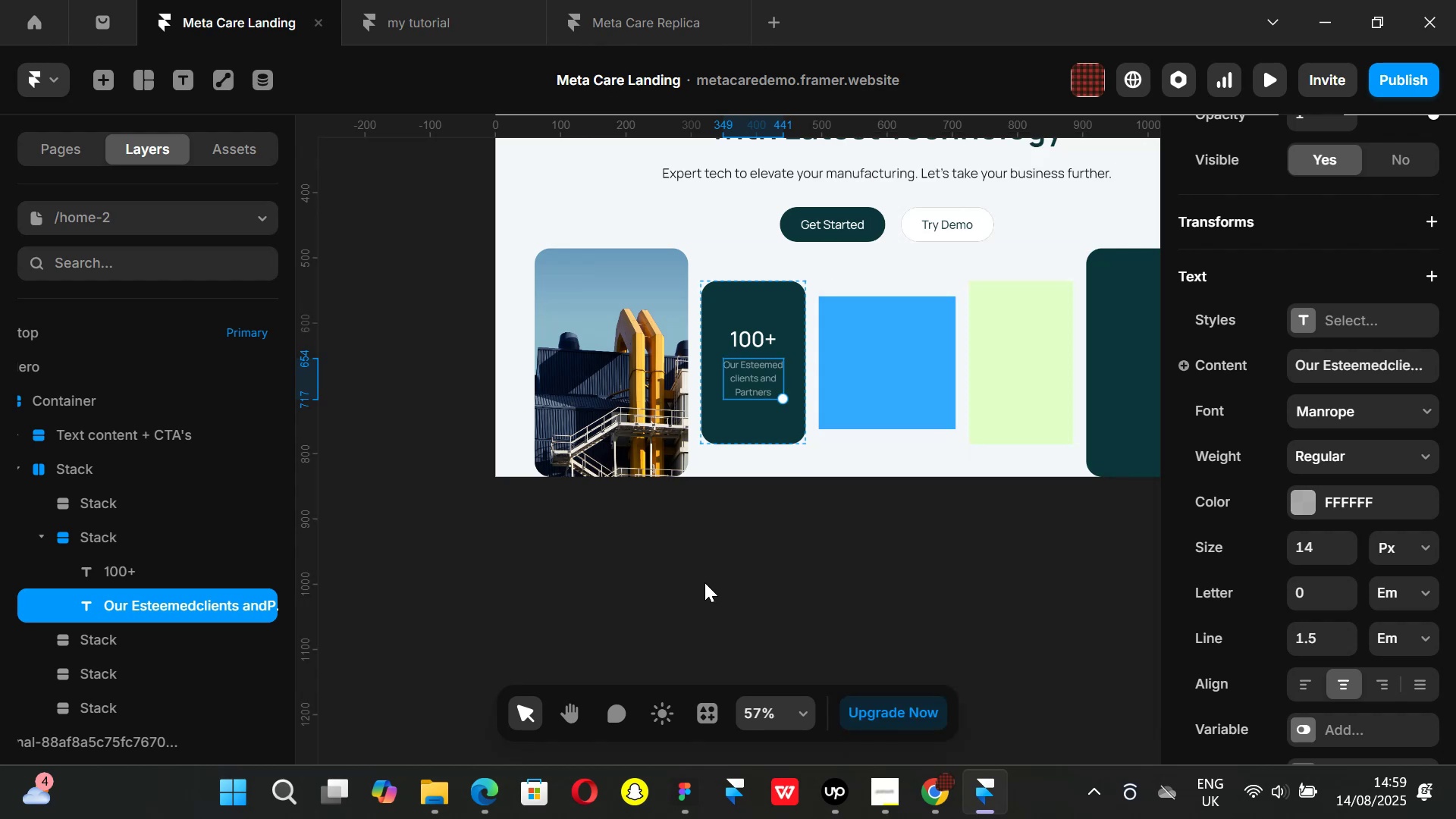 
double_click([704, 582])
 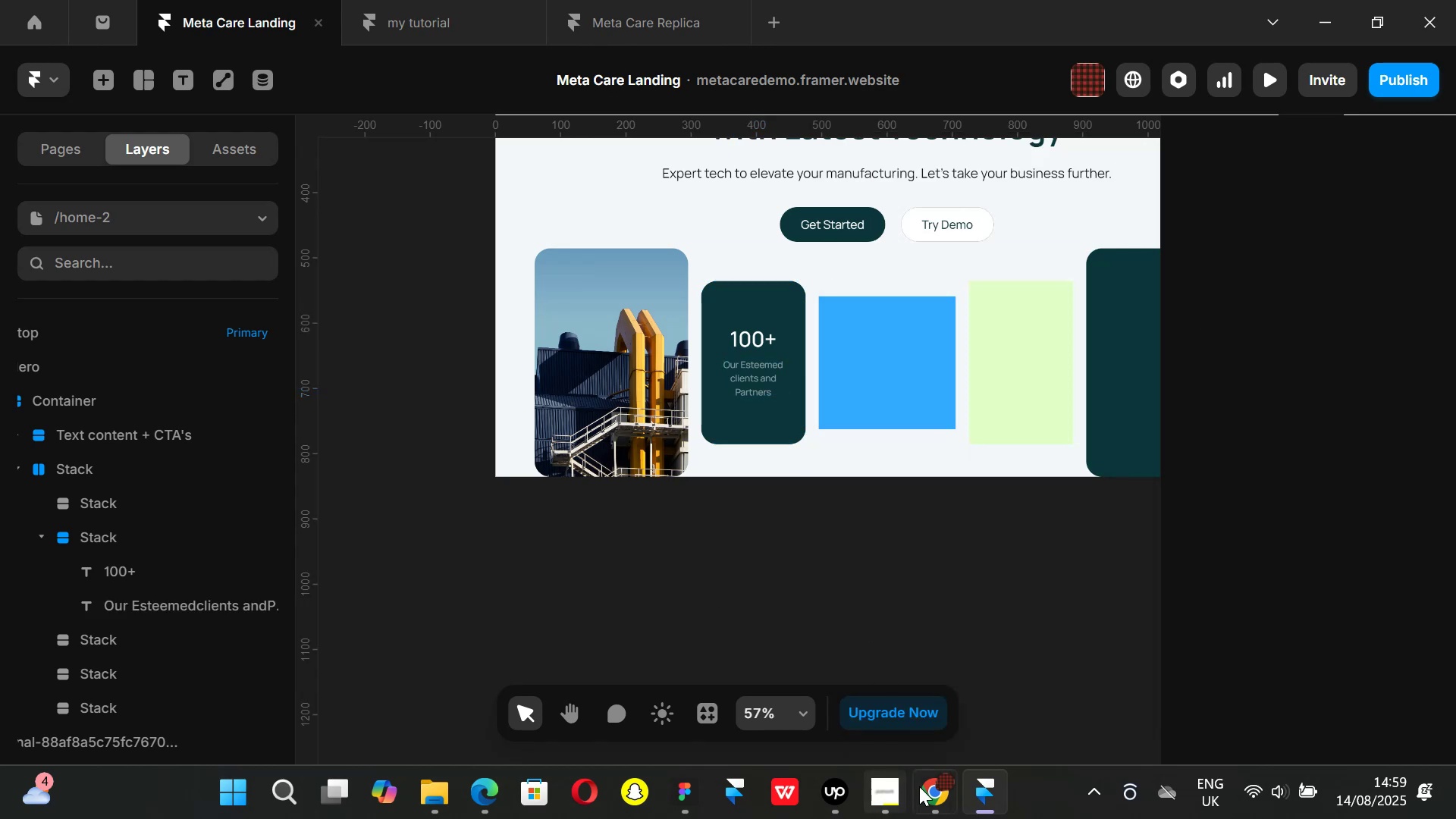 
left_click_drag(start_coordinate=[928, 787], to_coordinate=[937, 789])
 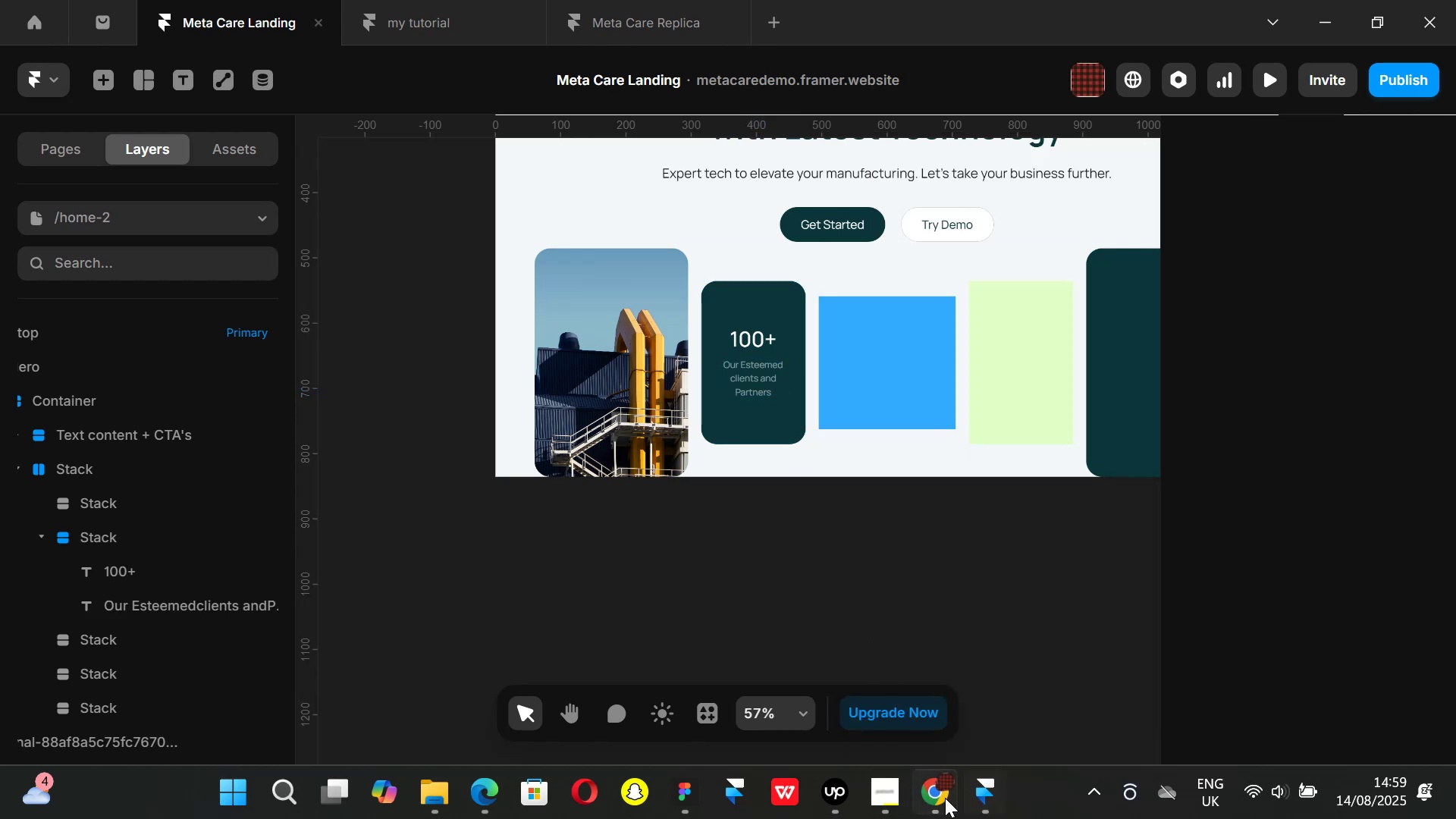 
left_click([940, 795])
 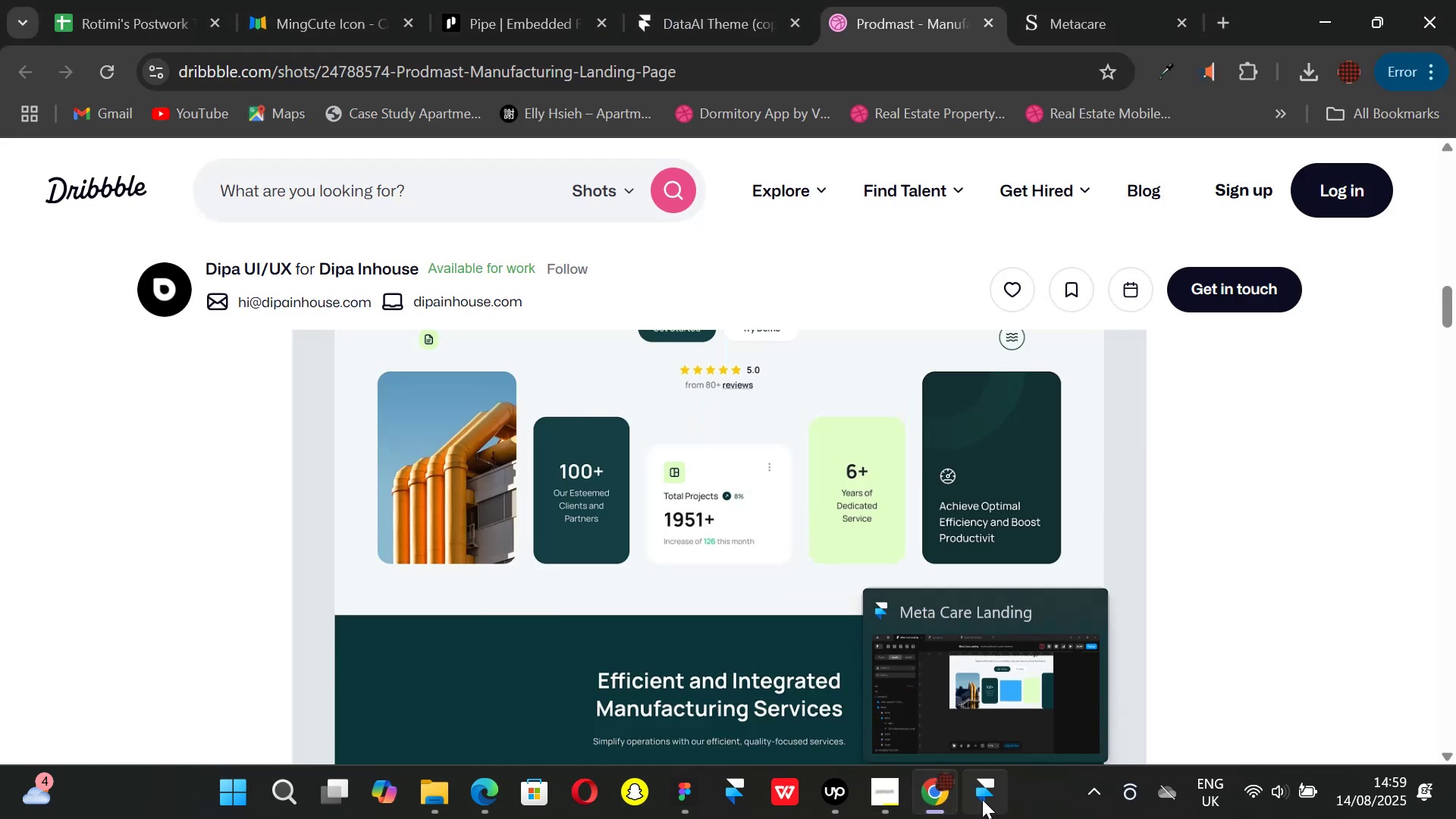 
left_click([982, 799])
 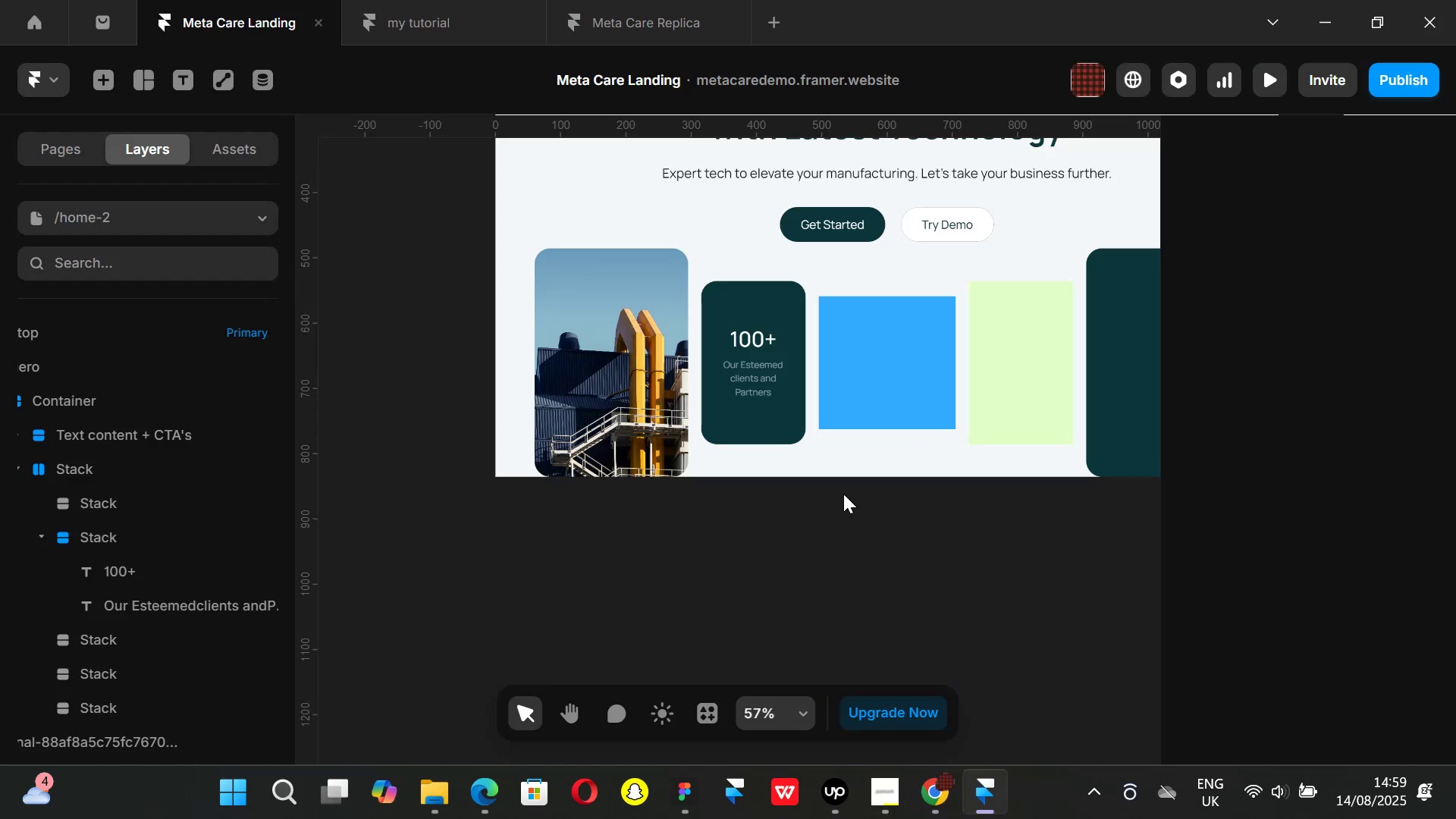 
hold_key(key=ControlLeft, duration=0.59)
scroll: coordinate [837, 478], scroll_direction: up, amount: 1.0
 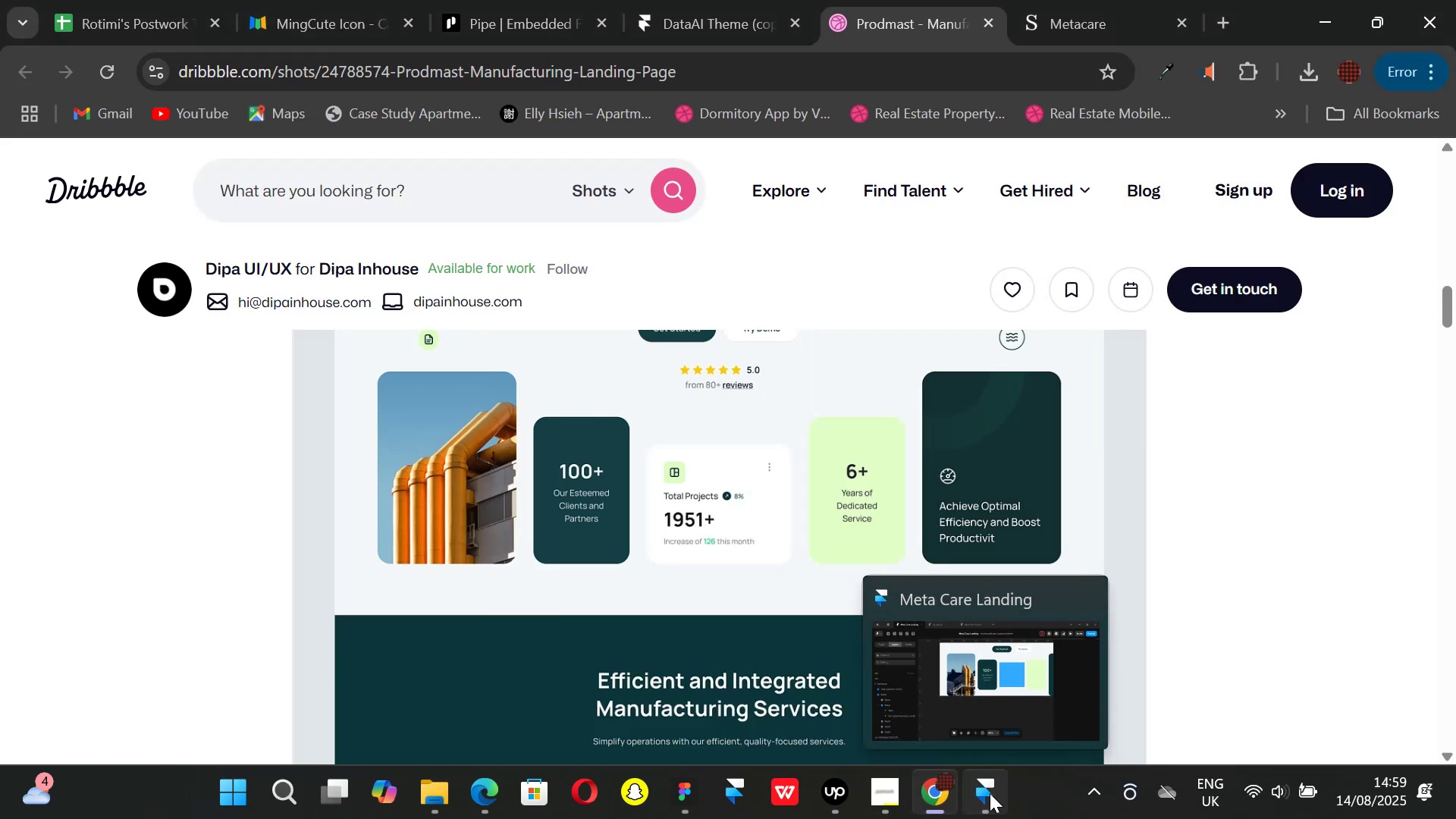 
left_click([990, 793])
 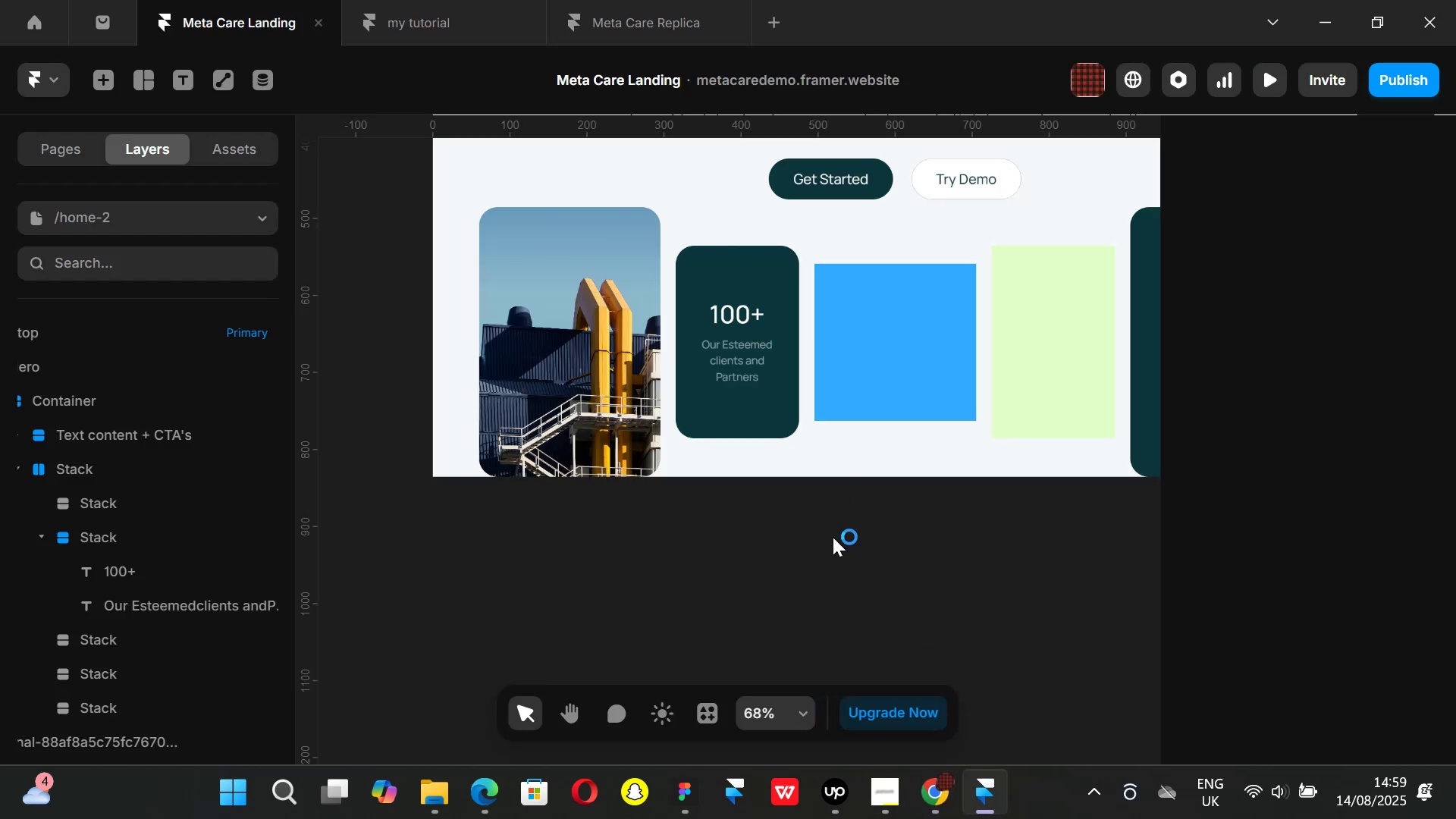 
left_click_drag(start_coordinate=[919, 613], to_coordinate=[924, 622])
 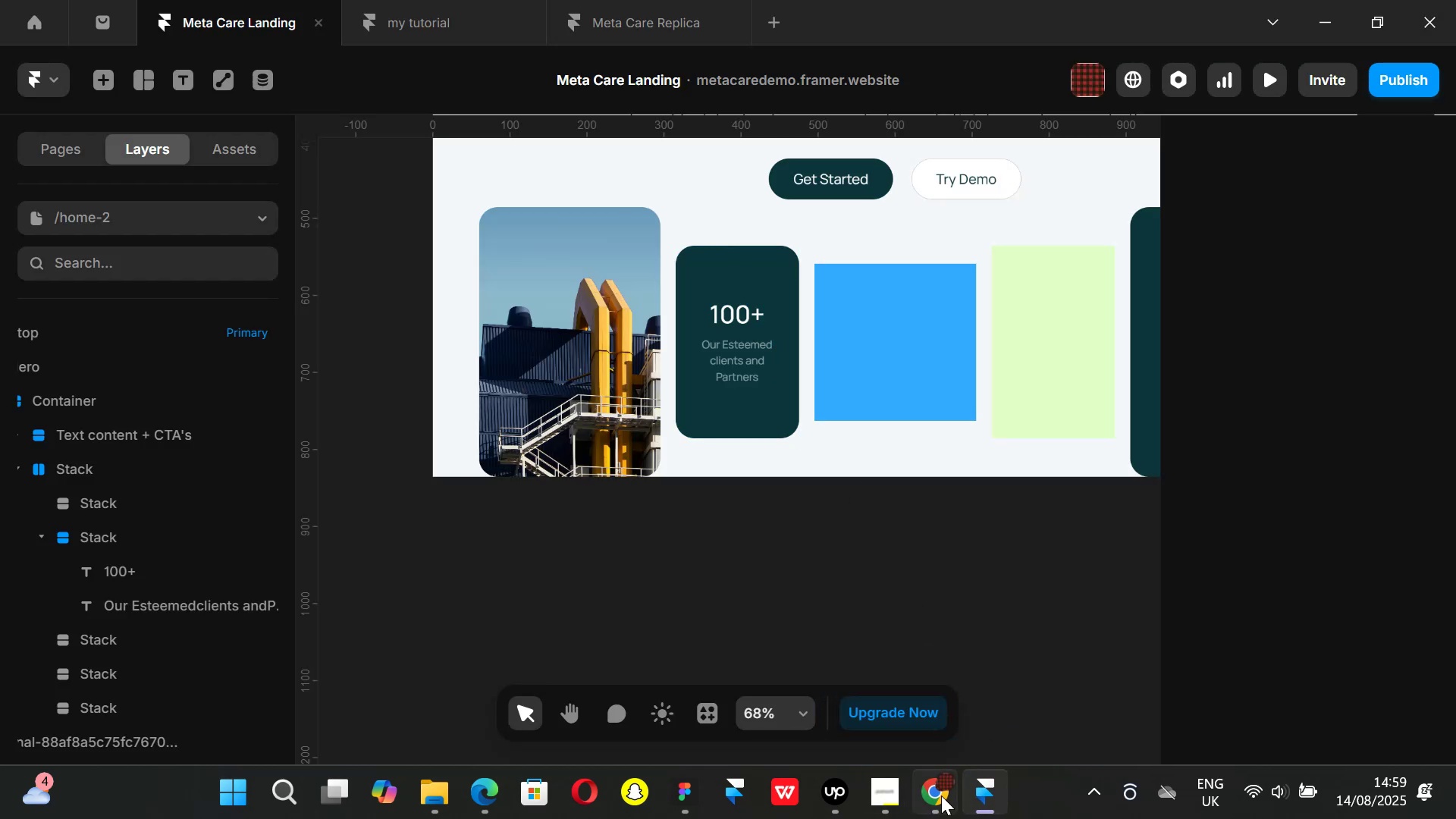 
left_click([940, 795])
 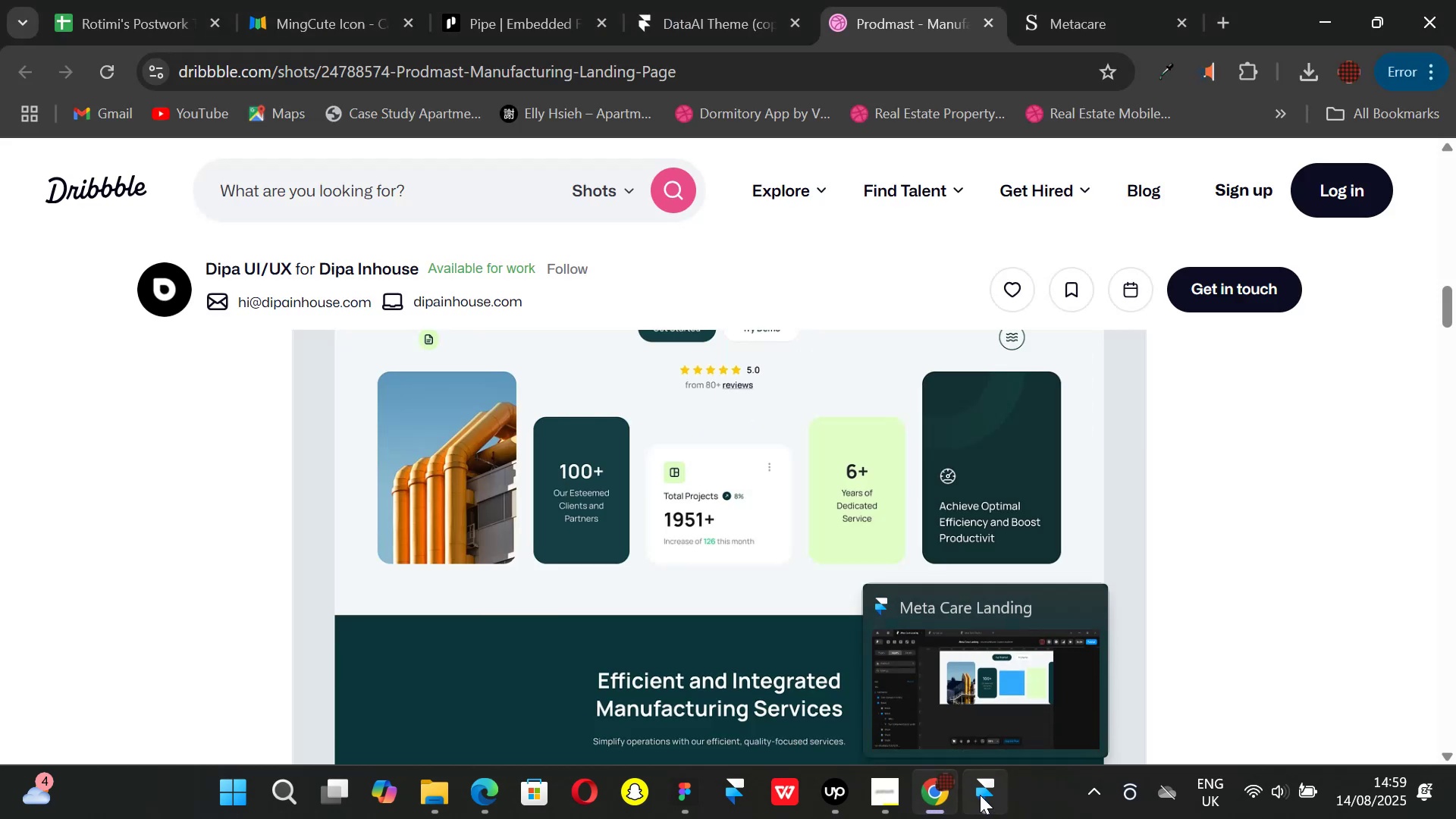 
left_click([980, 795])
 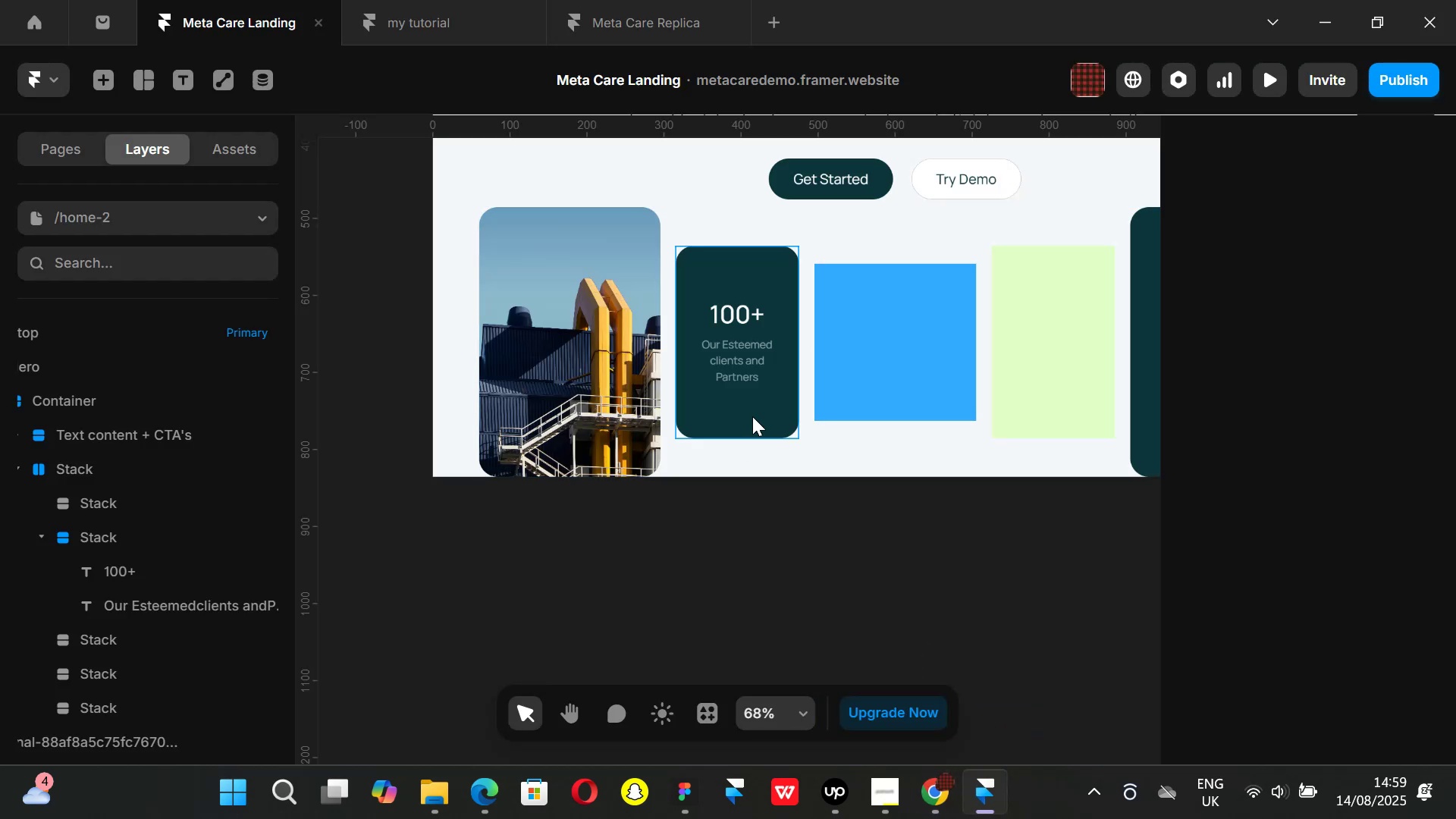 
left_click([752, 416])
 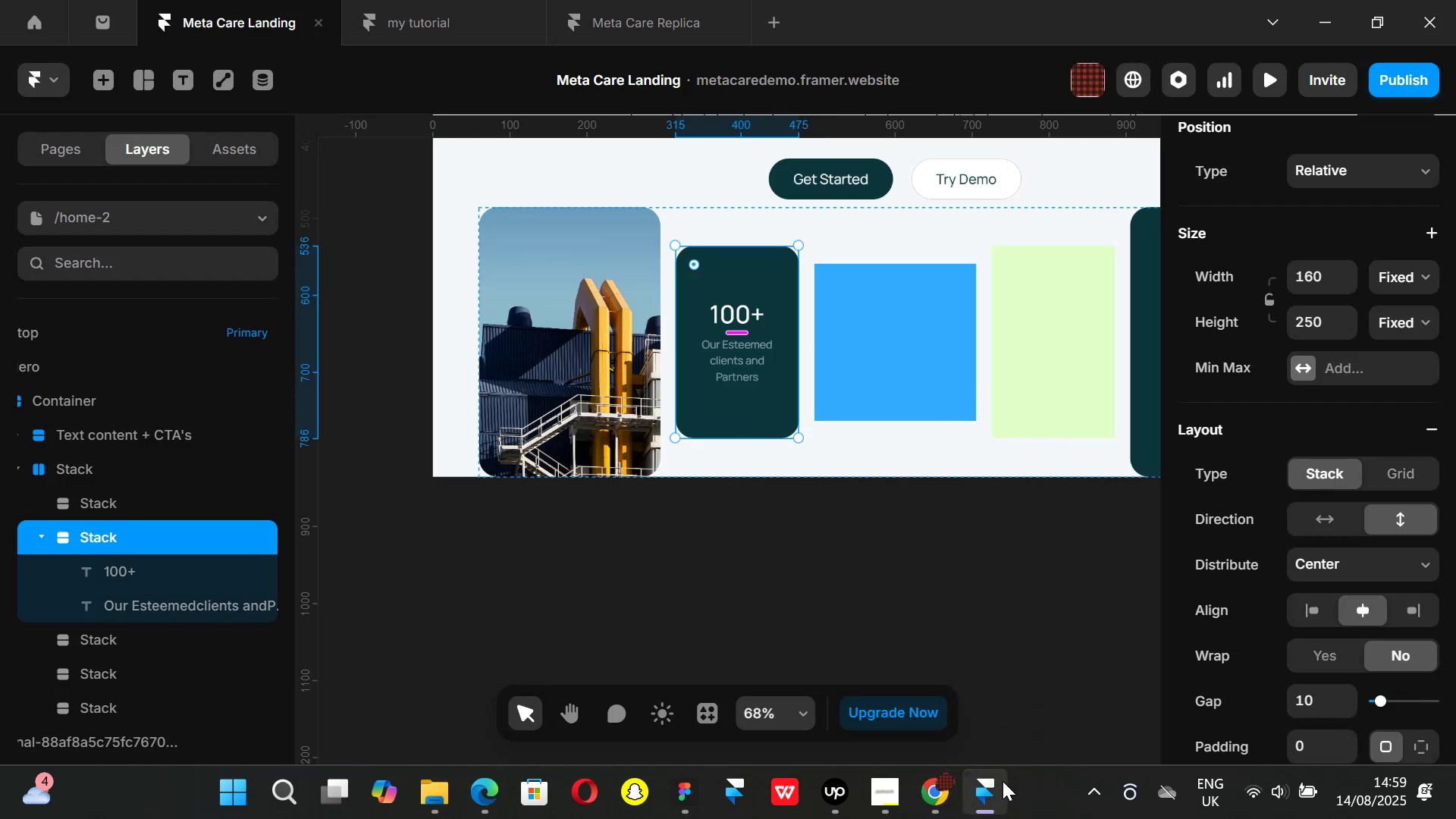 
left_click([949, 787])
 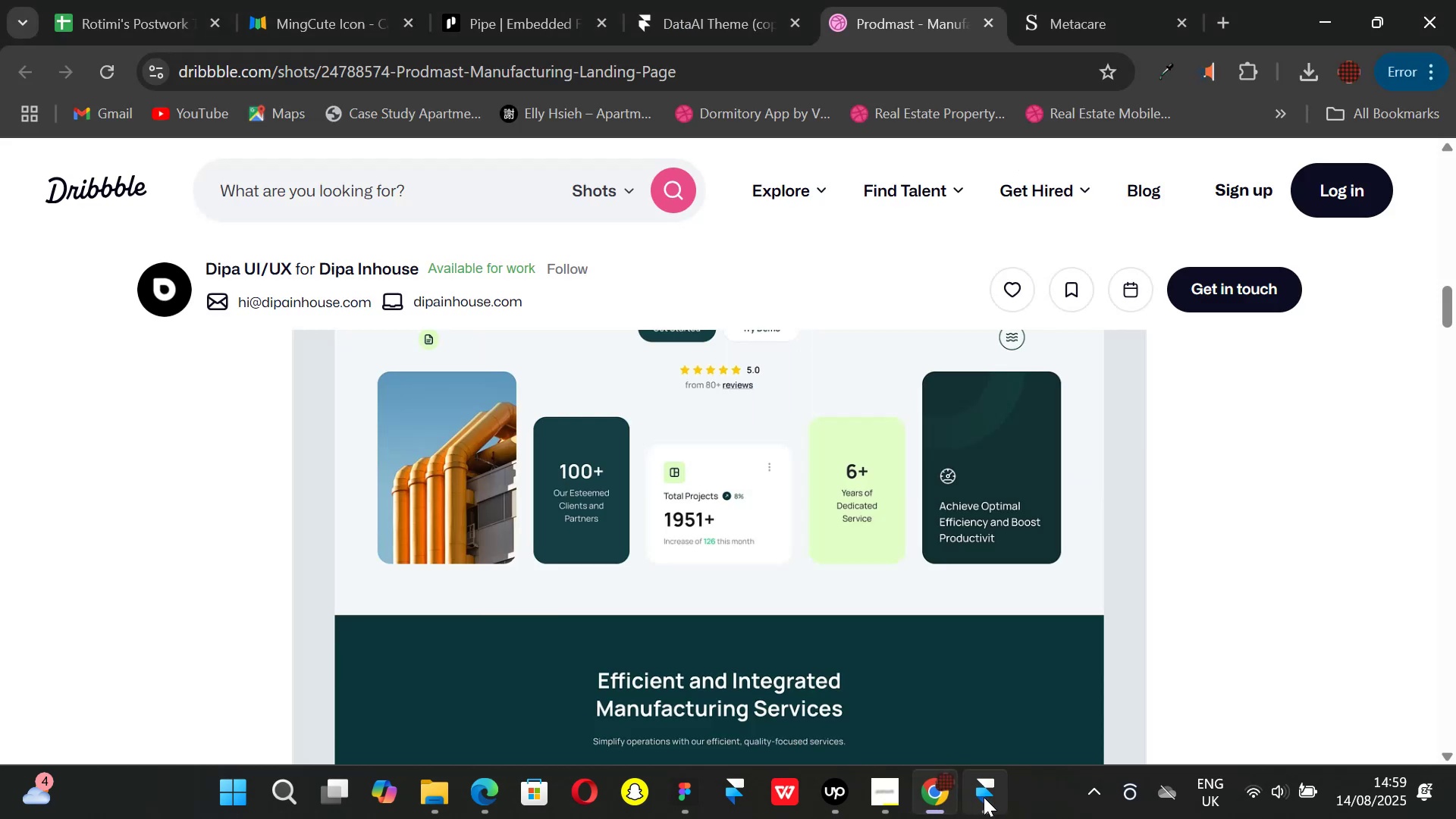 
left_click([984, 797])
 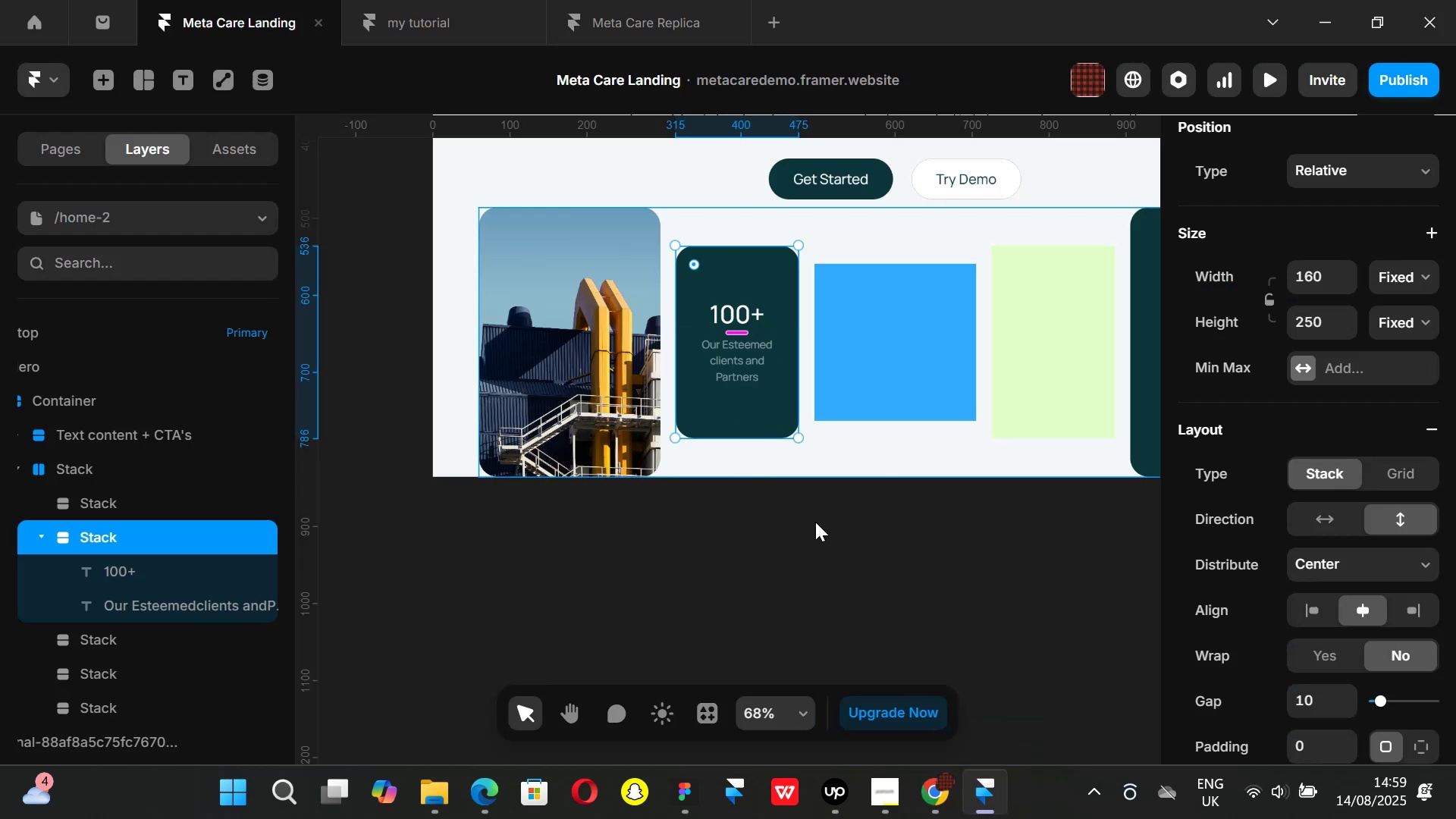 
left_click([931, 784])
 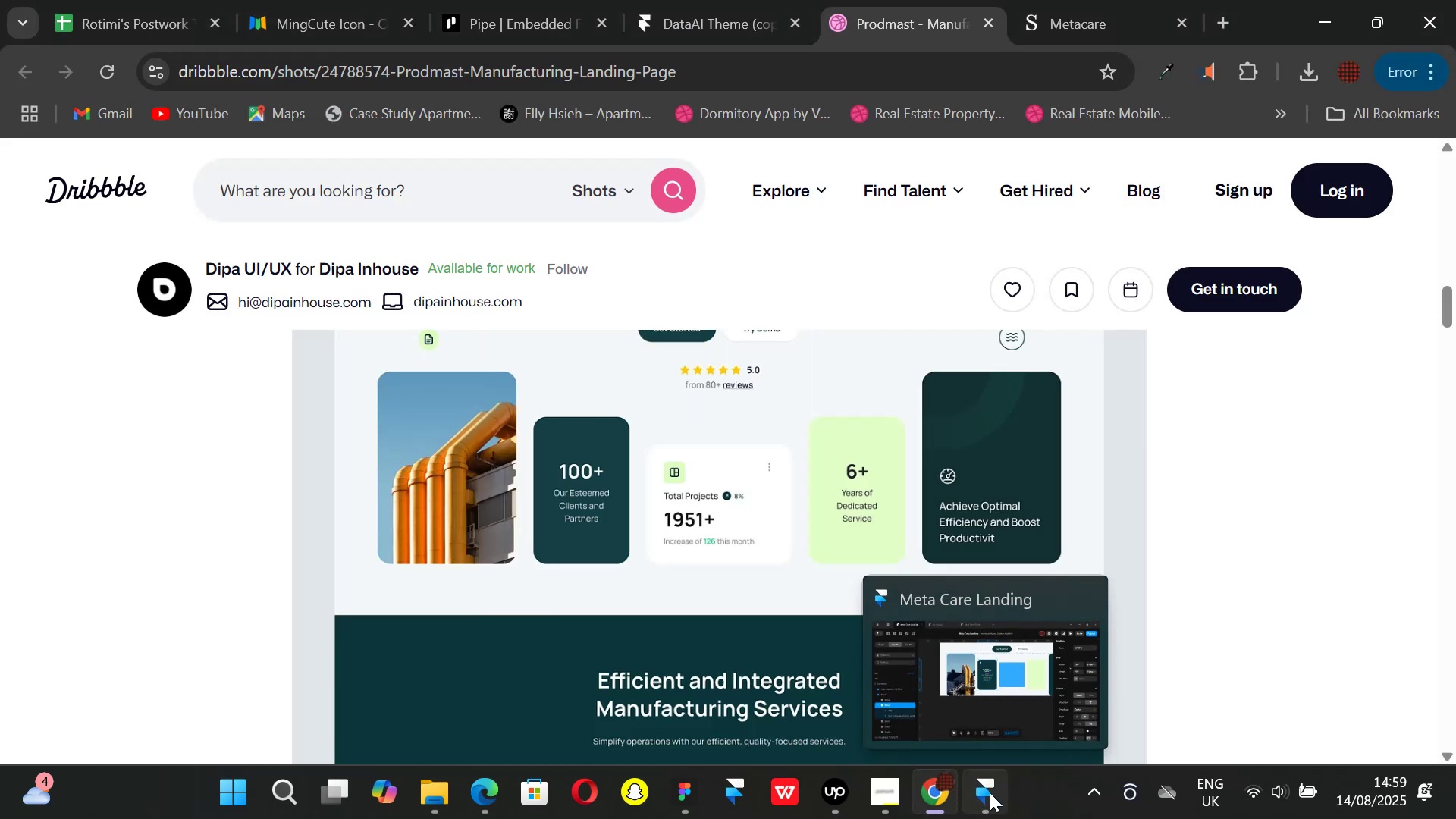 
left_click([990, 792])
 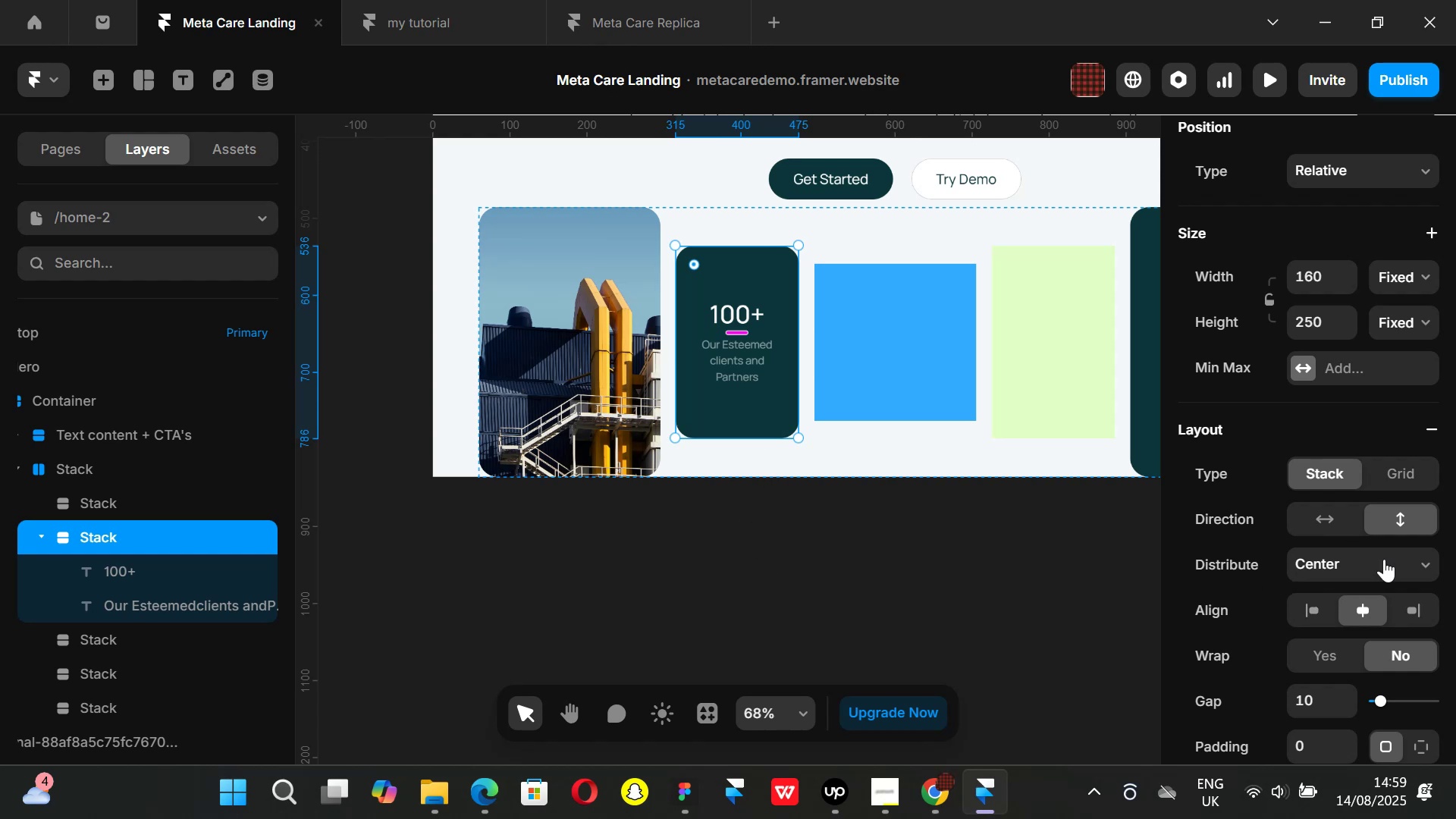 
left_click([1432, 570])
 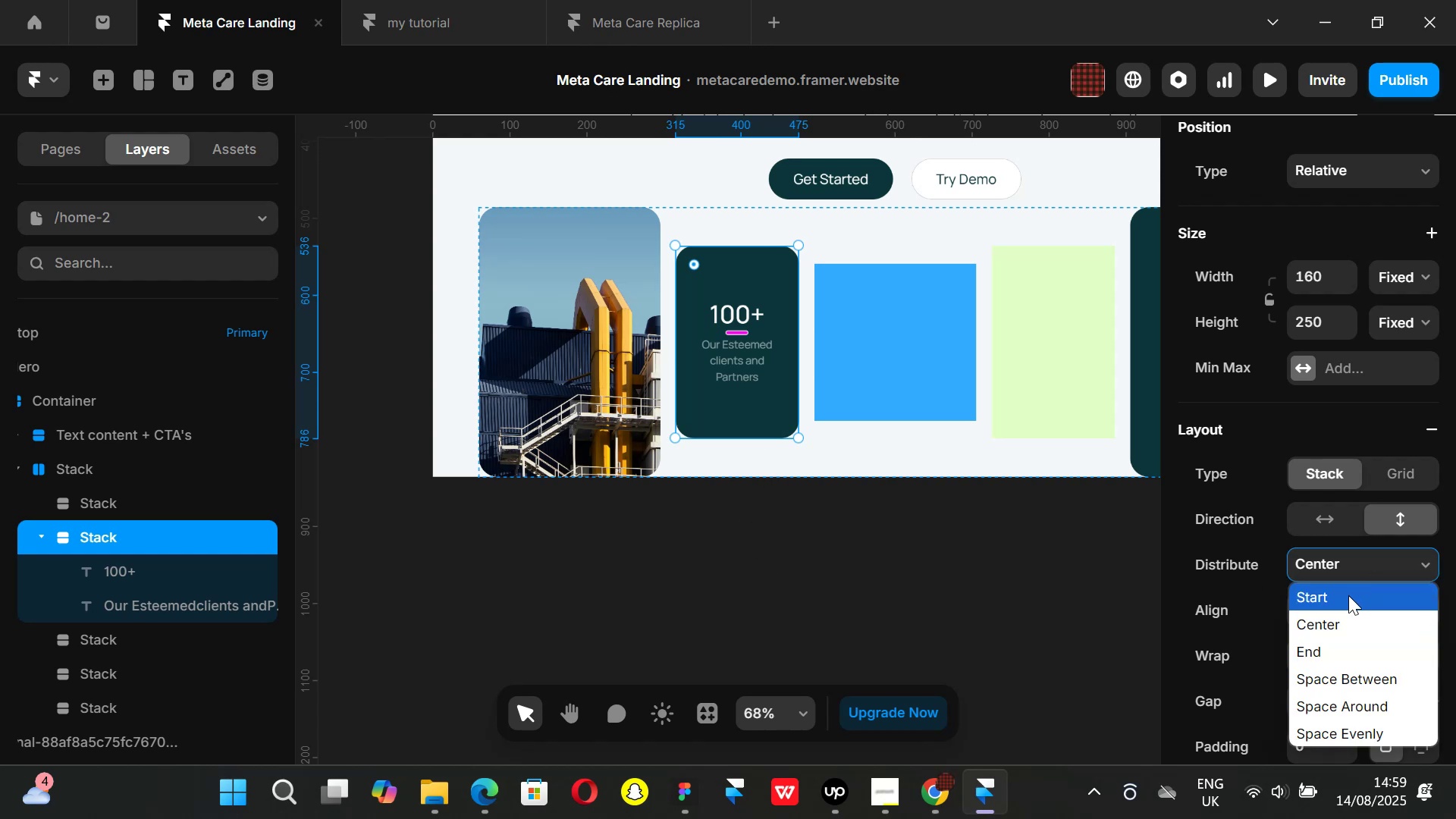 
left_click([1348, 595])
 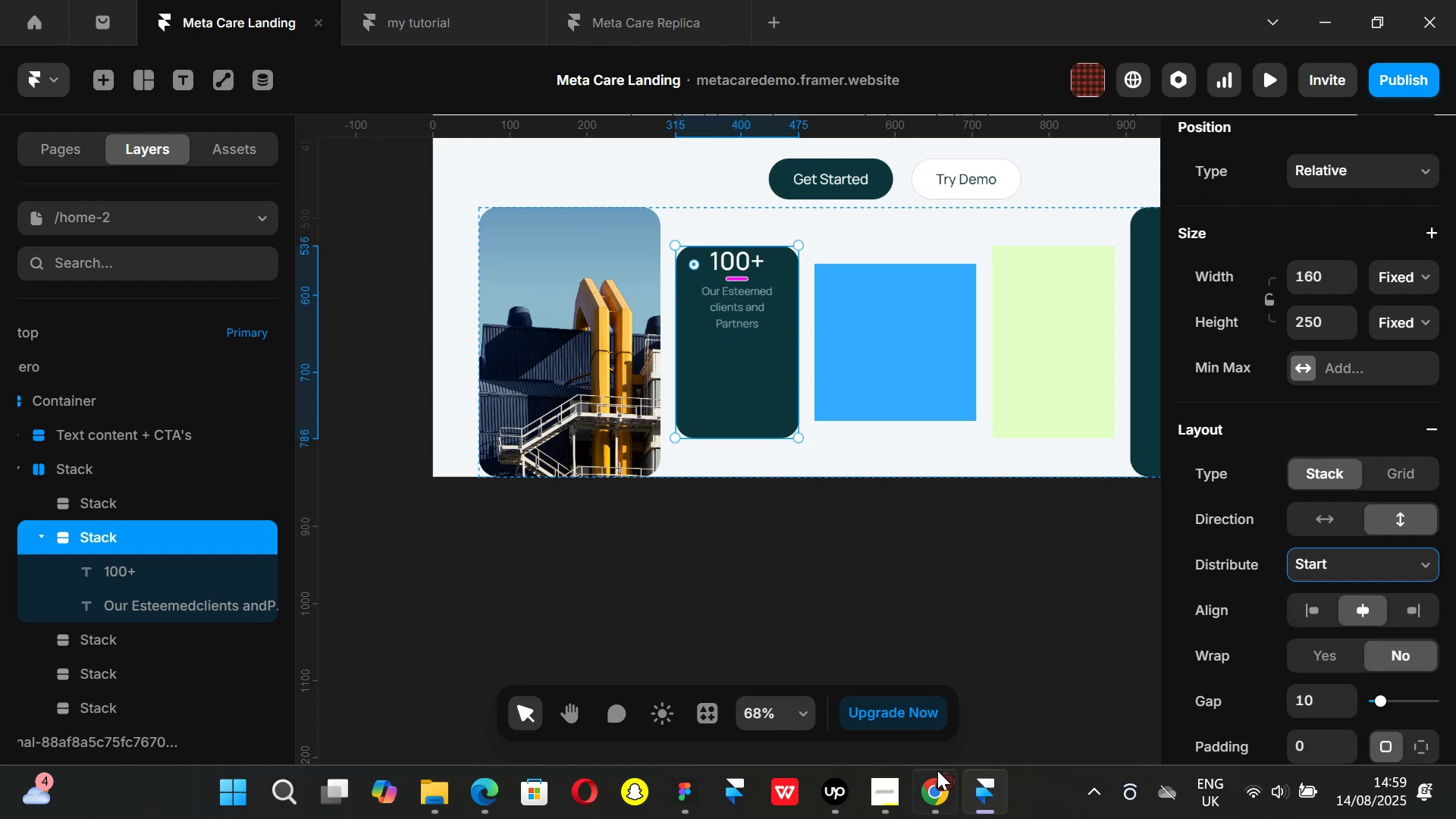 
left_click([941, 783])
 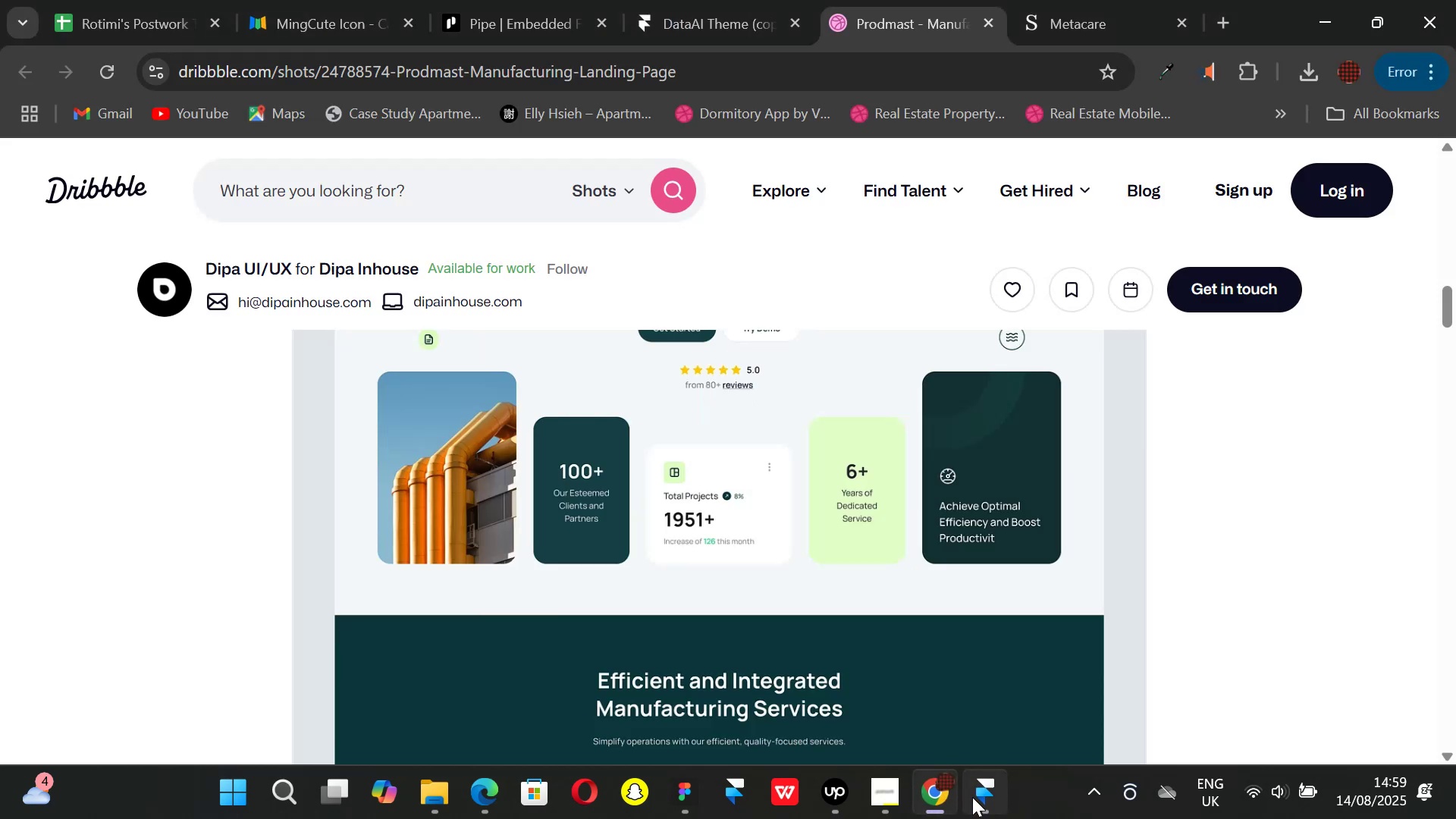 
left_click([972, 797])
 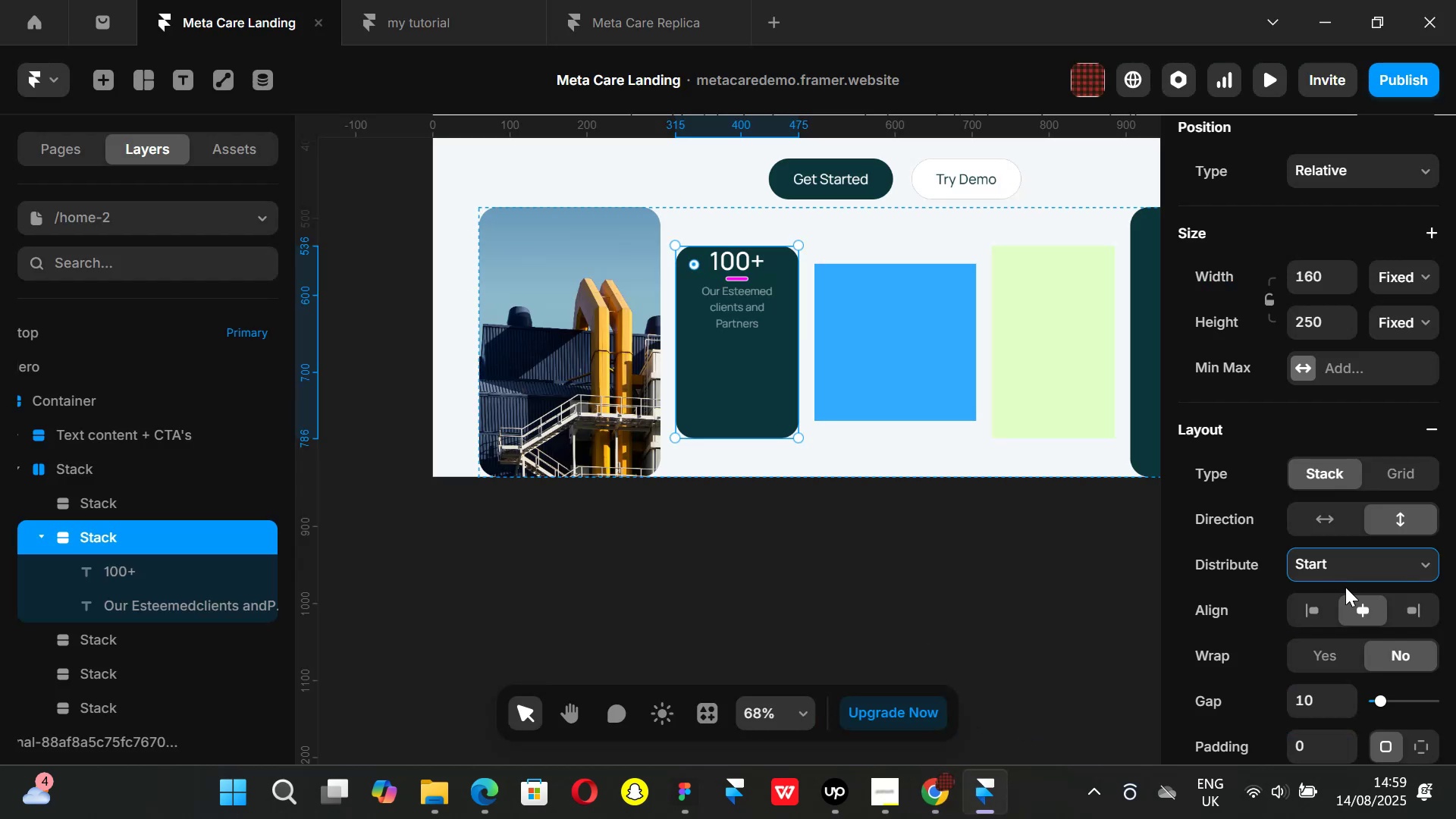 
scroll: coordinate [1345, 587], scroll_direction: down, amount: 1.0
 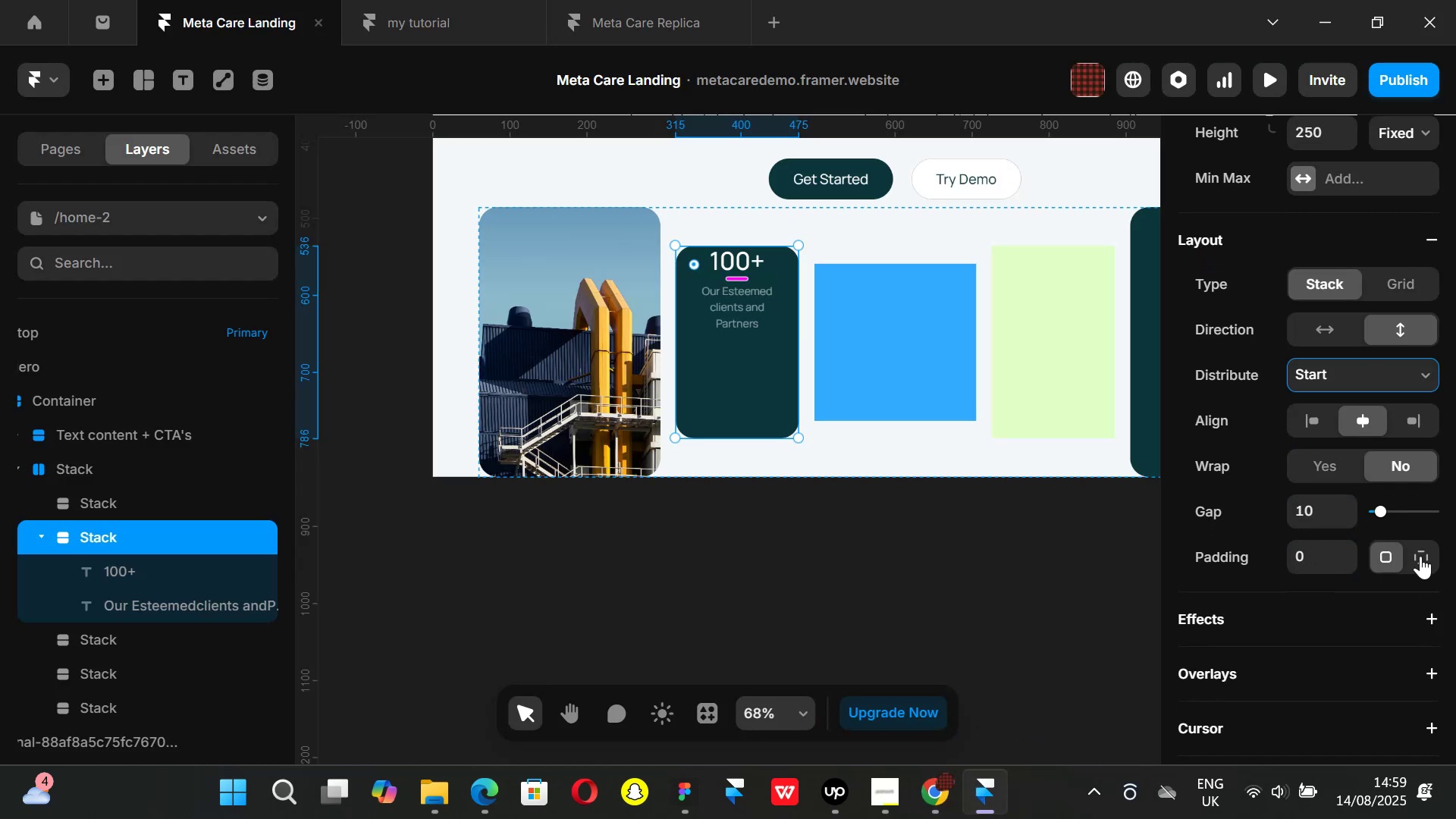 
left_click([1420, 556])
 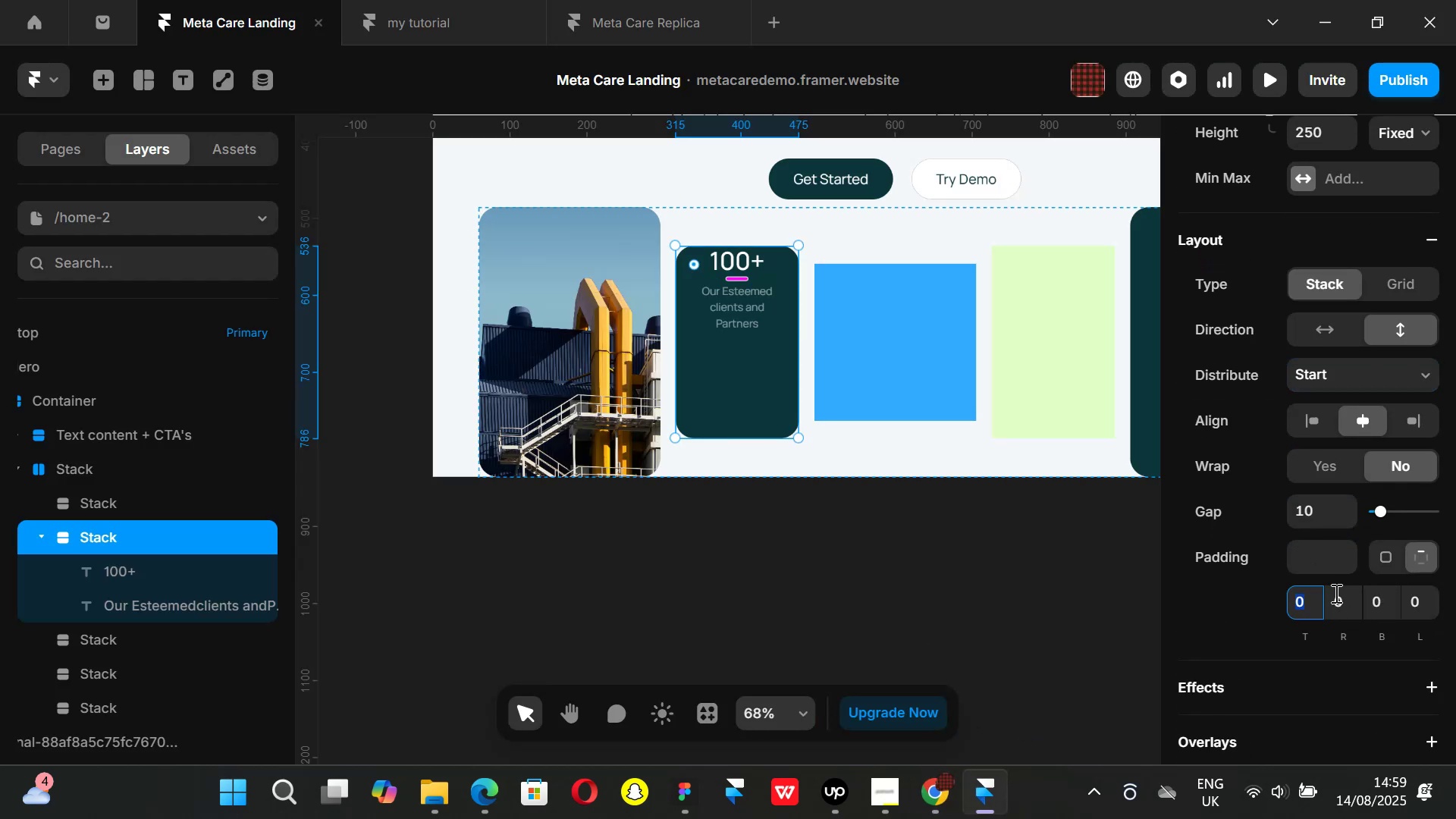 
type(60)
 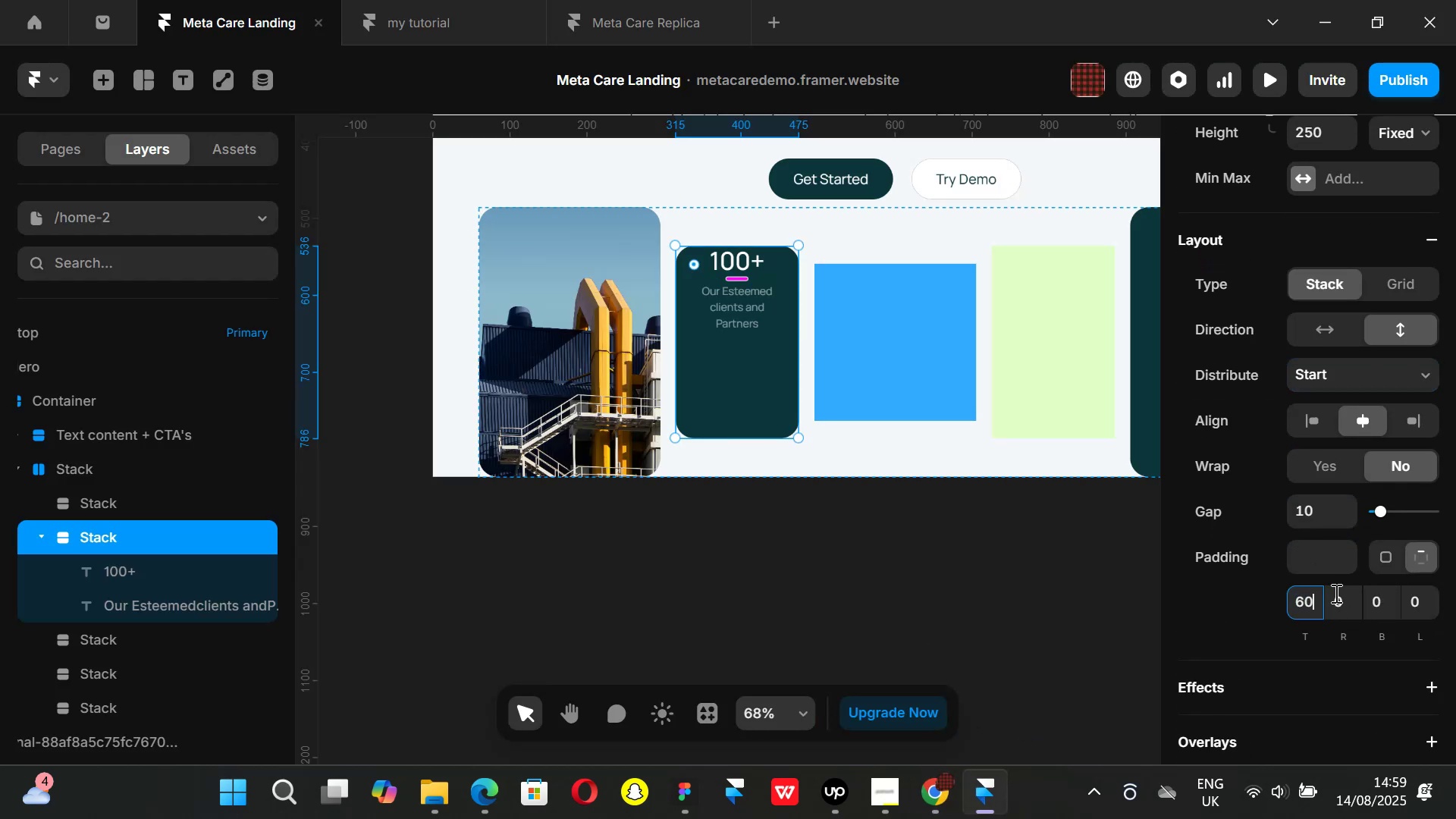 
key(Enter)
 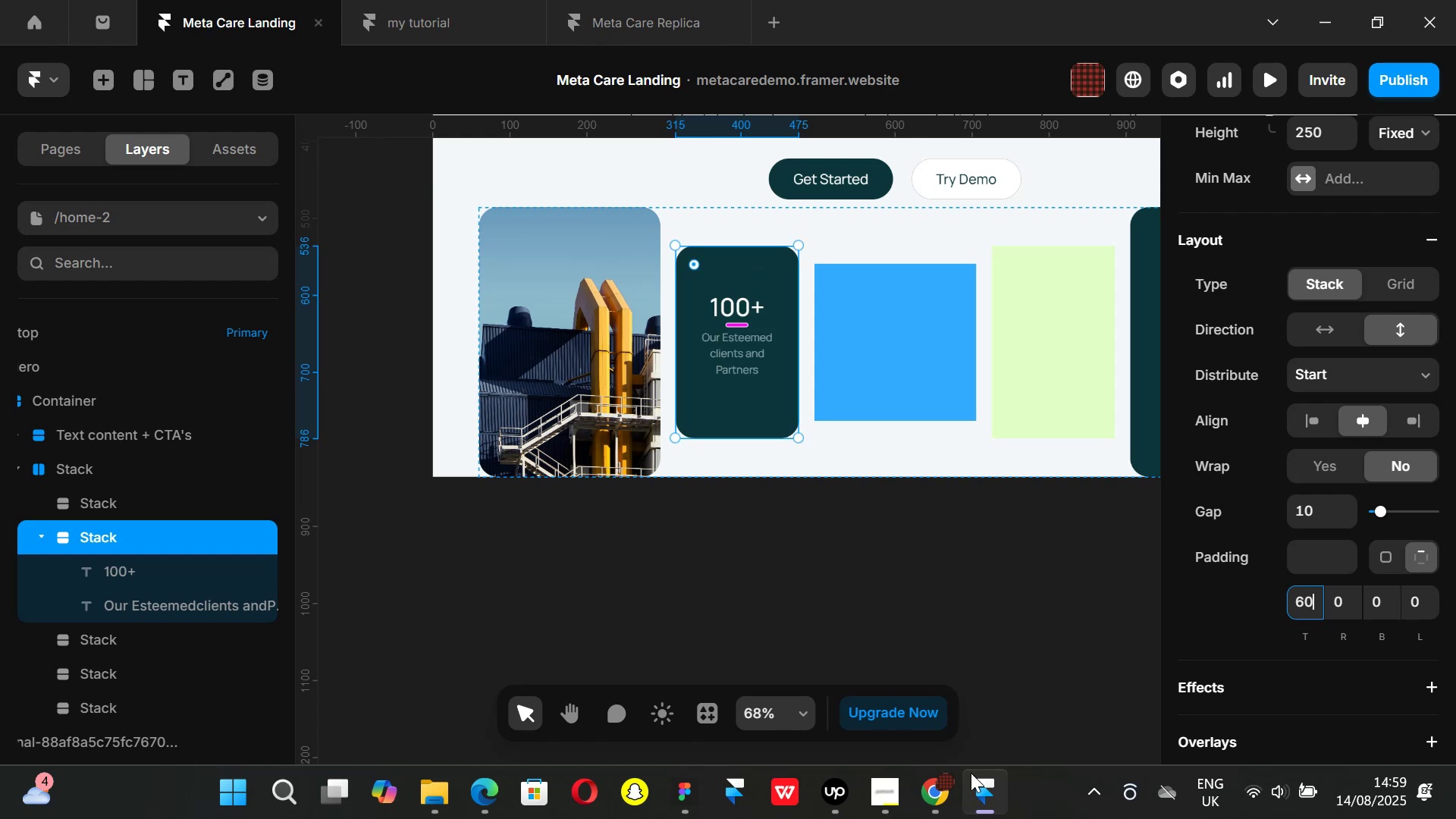 
left_click([945, 785])
 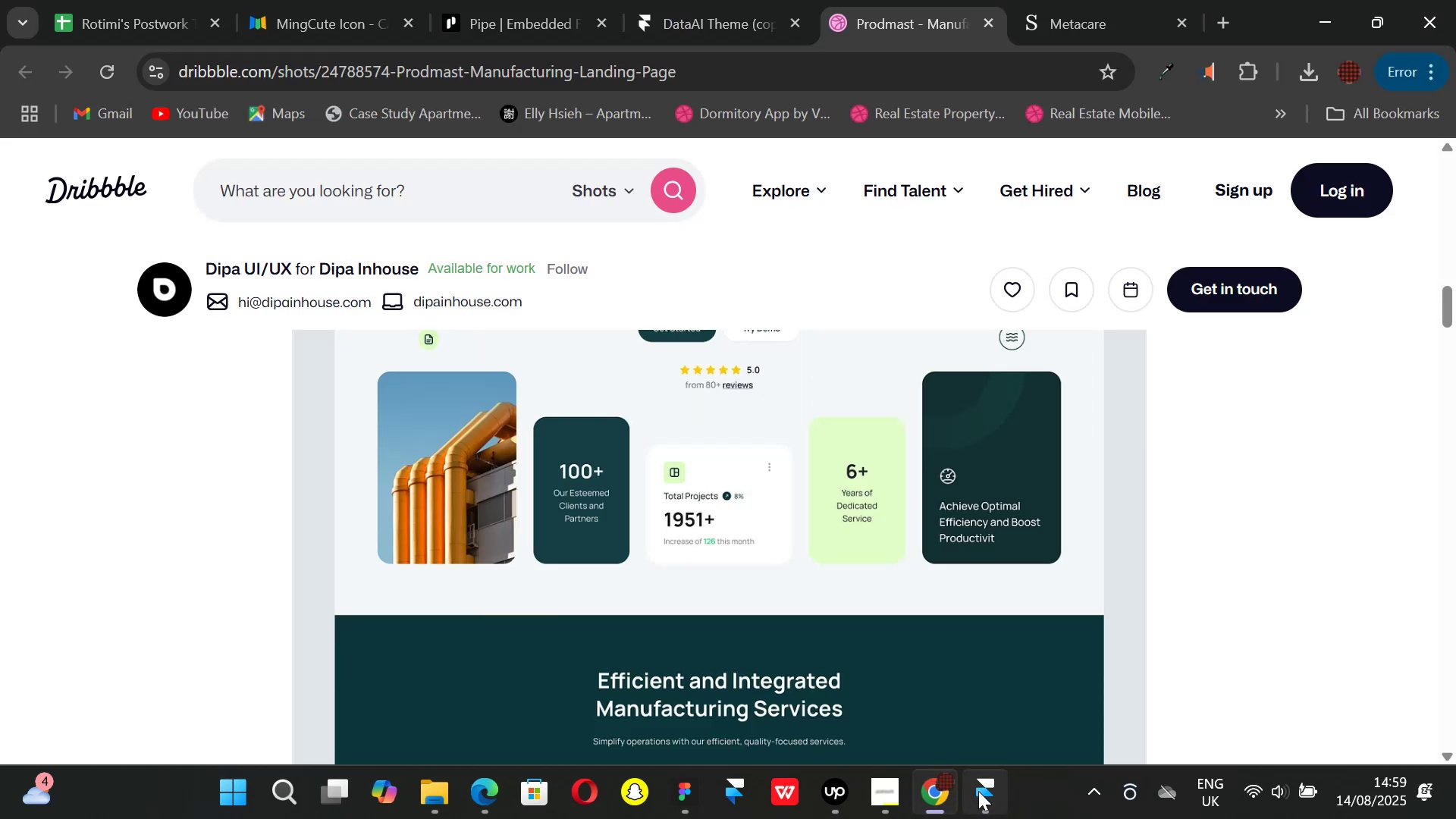 
left_click([978, 791])
 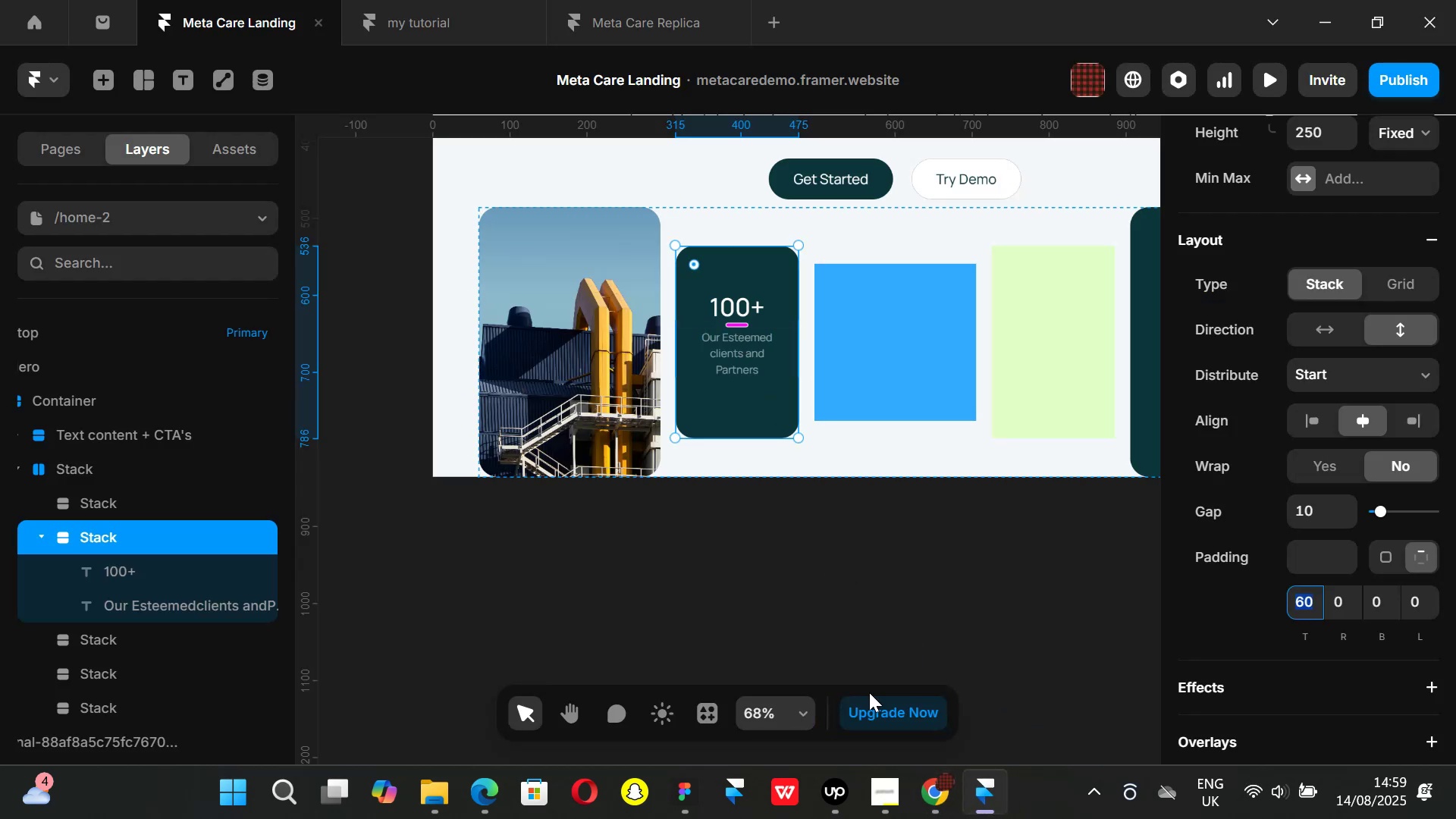 
left_click([1311, 519])
 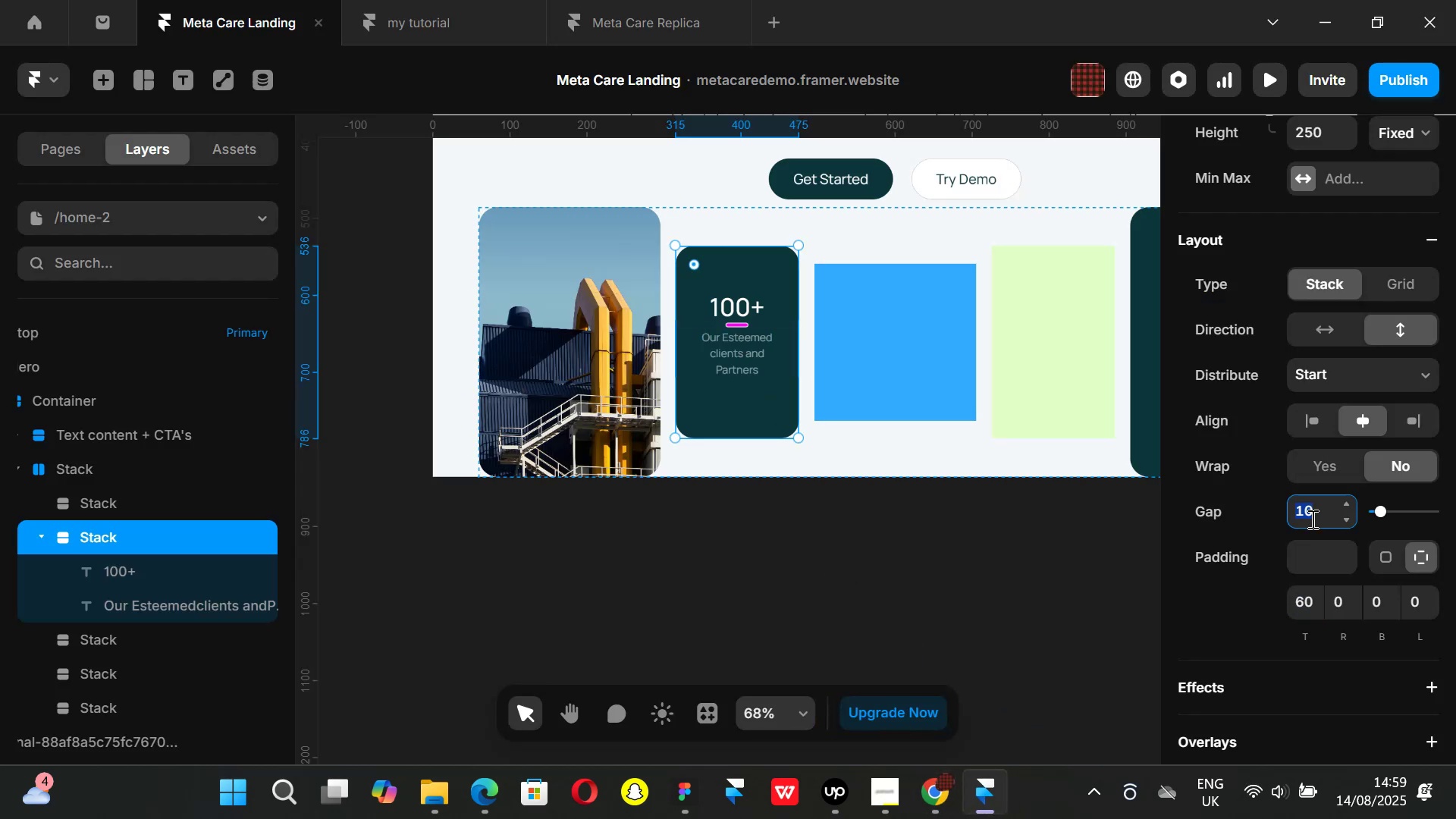 
type(16)
 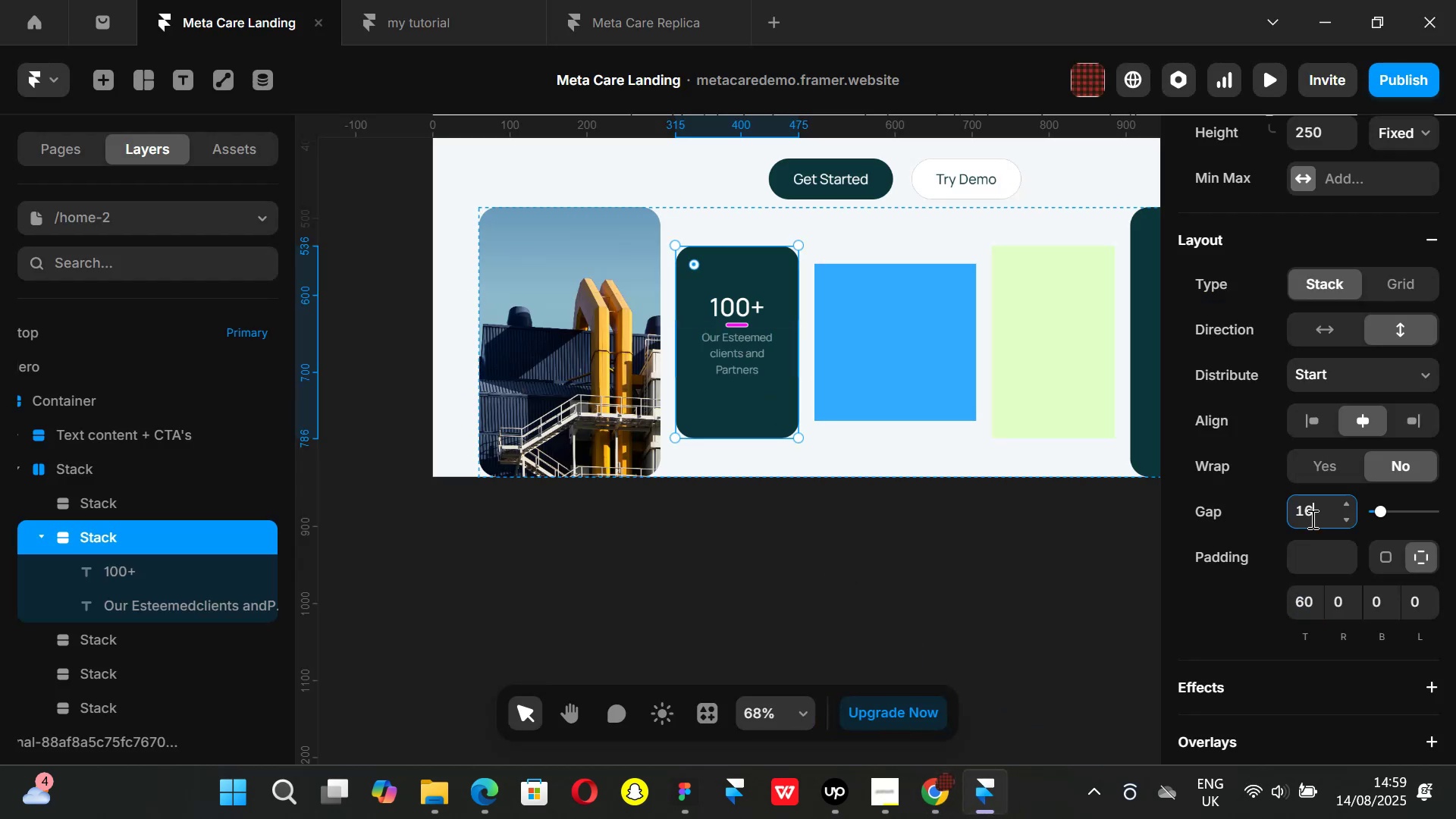 
key(Enter)
 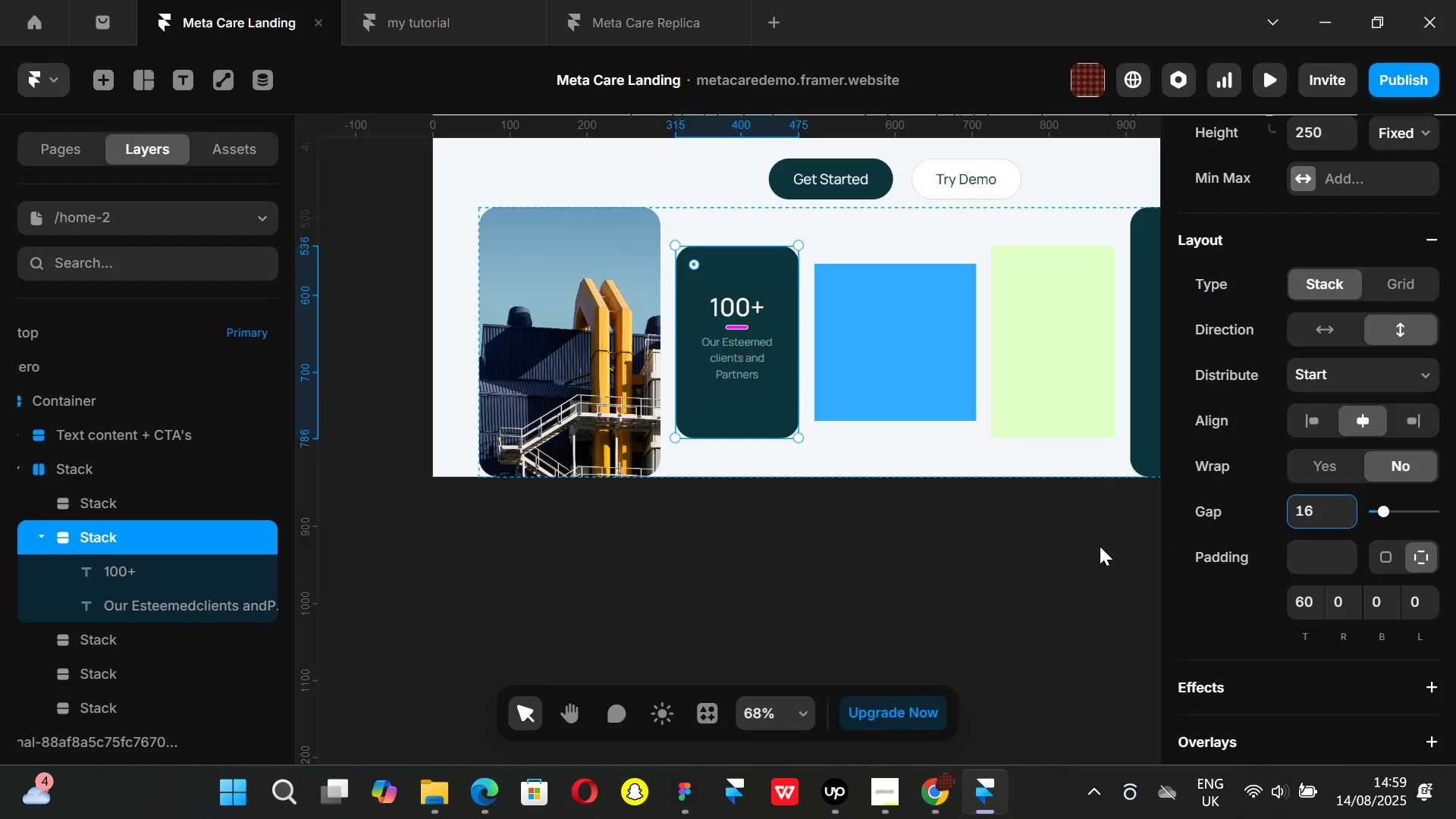 
left_click([991, 613])
 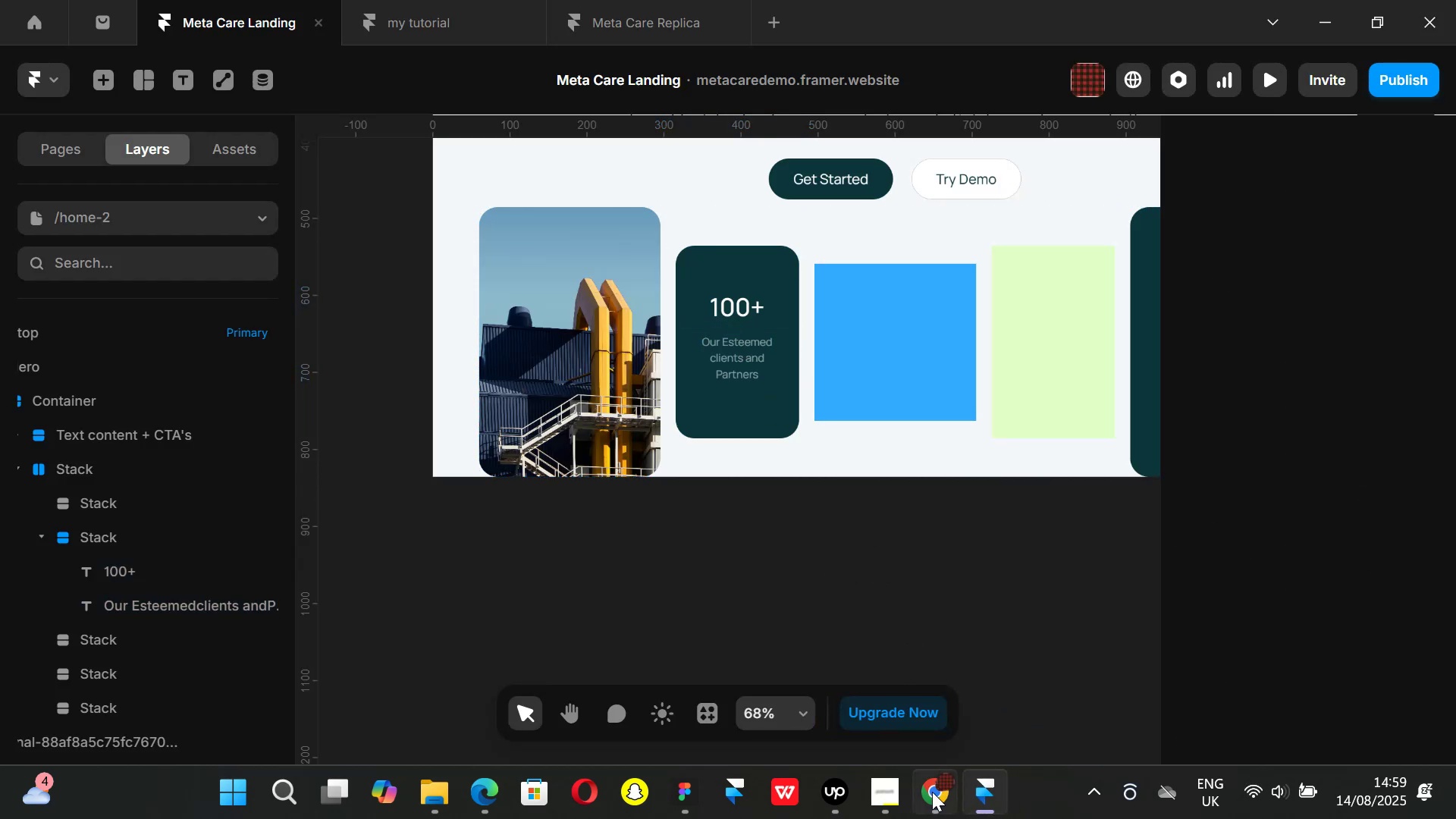 
left_click([935, 794])
 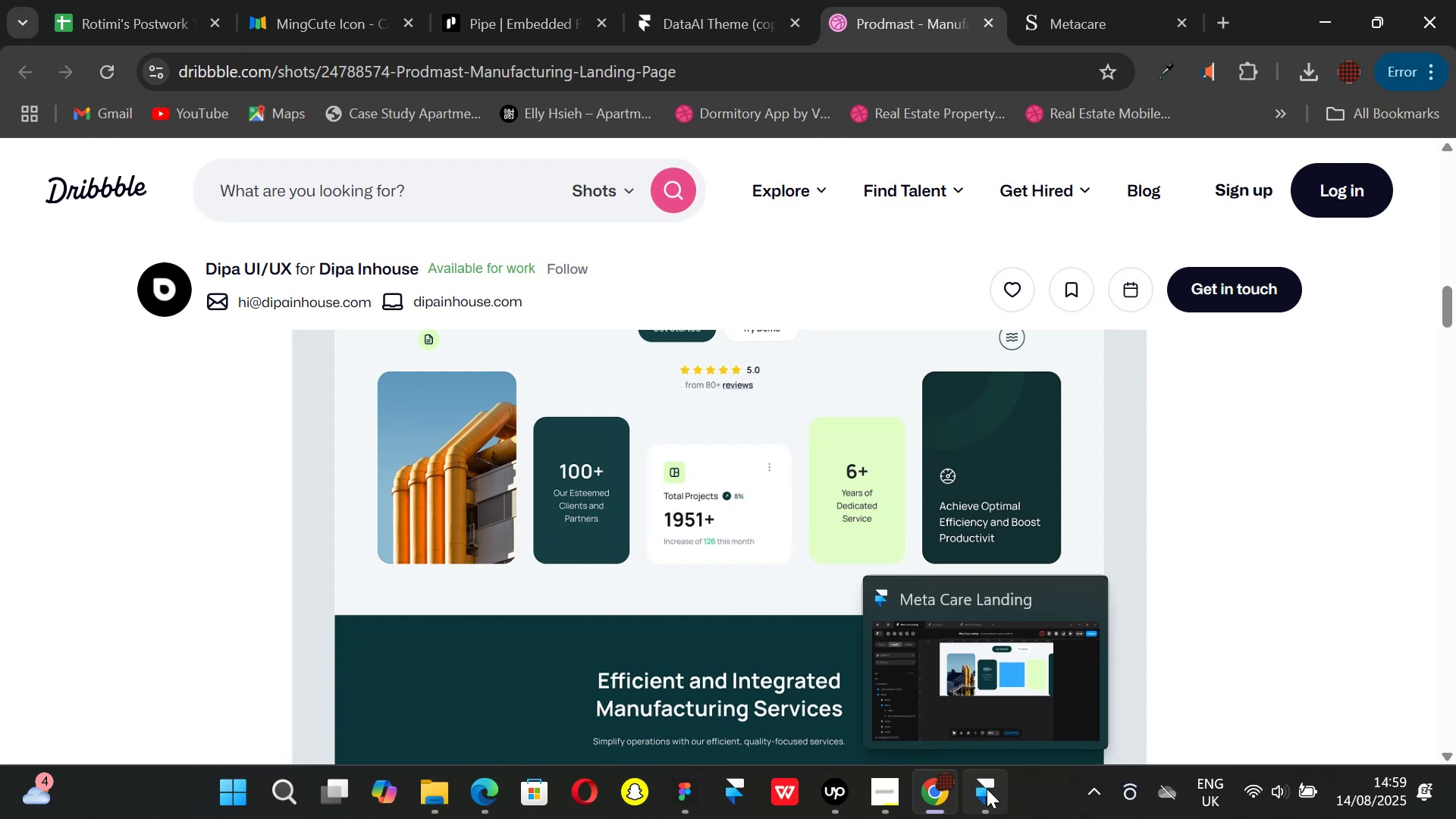 
left_click([987, 789])
 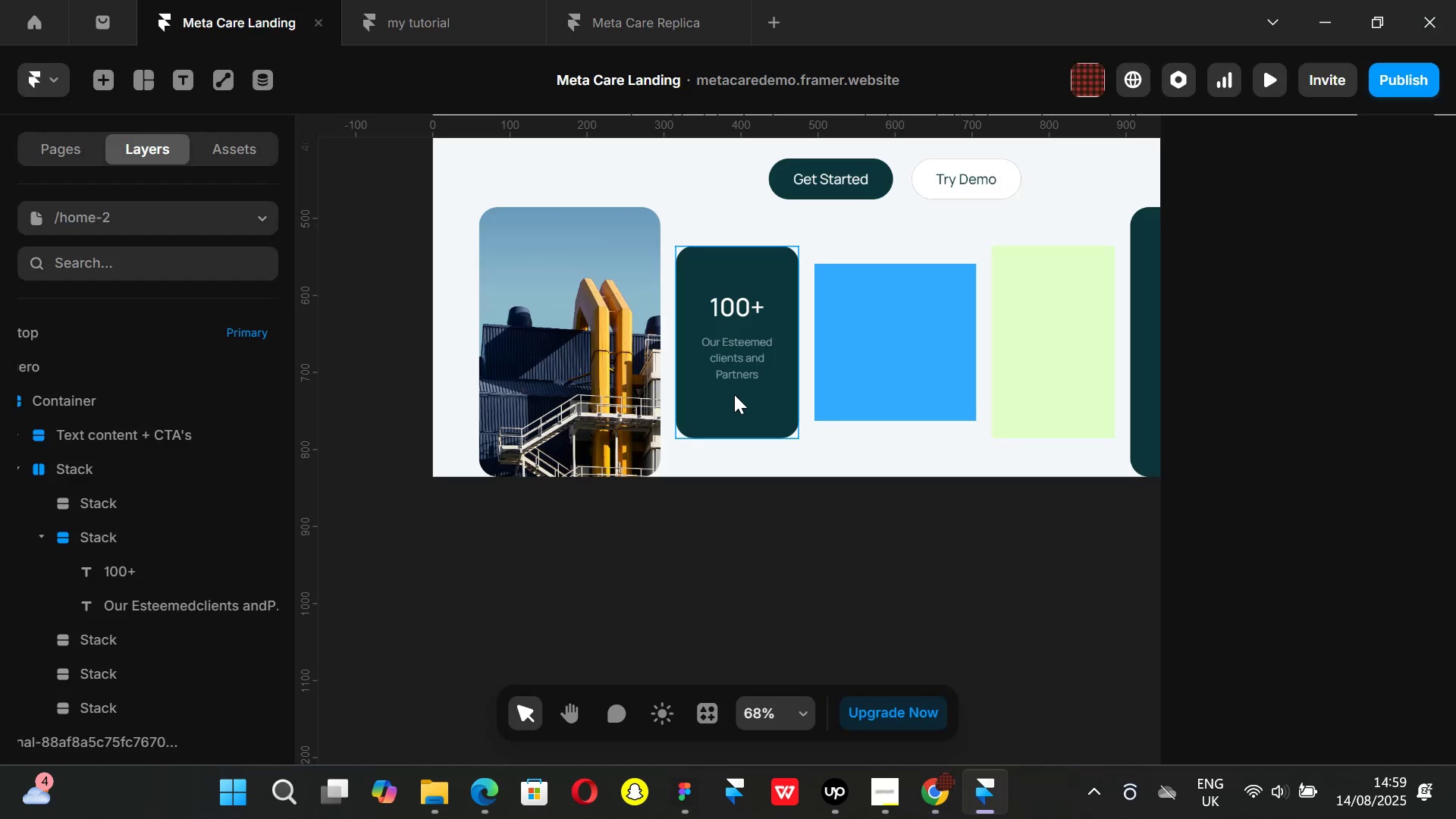 
left_click([744, 400])
 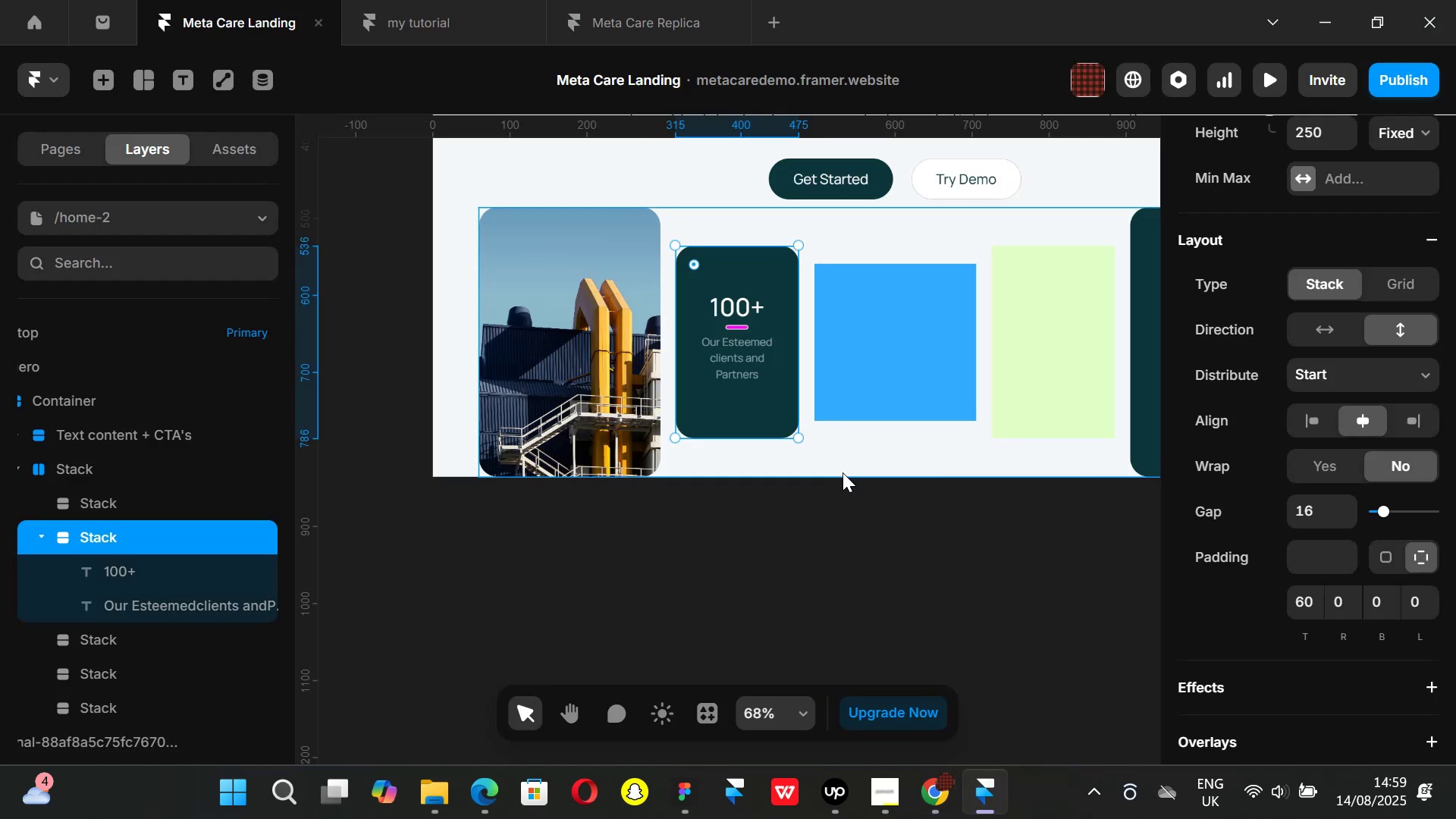 
left_click([945, 793])
 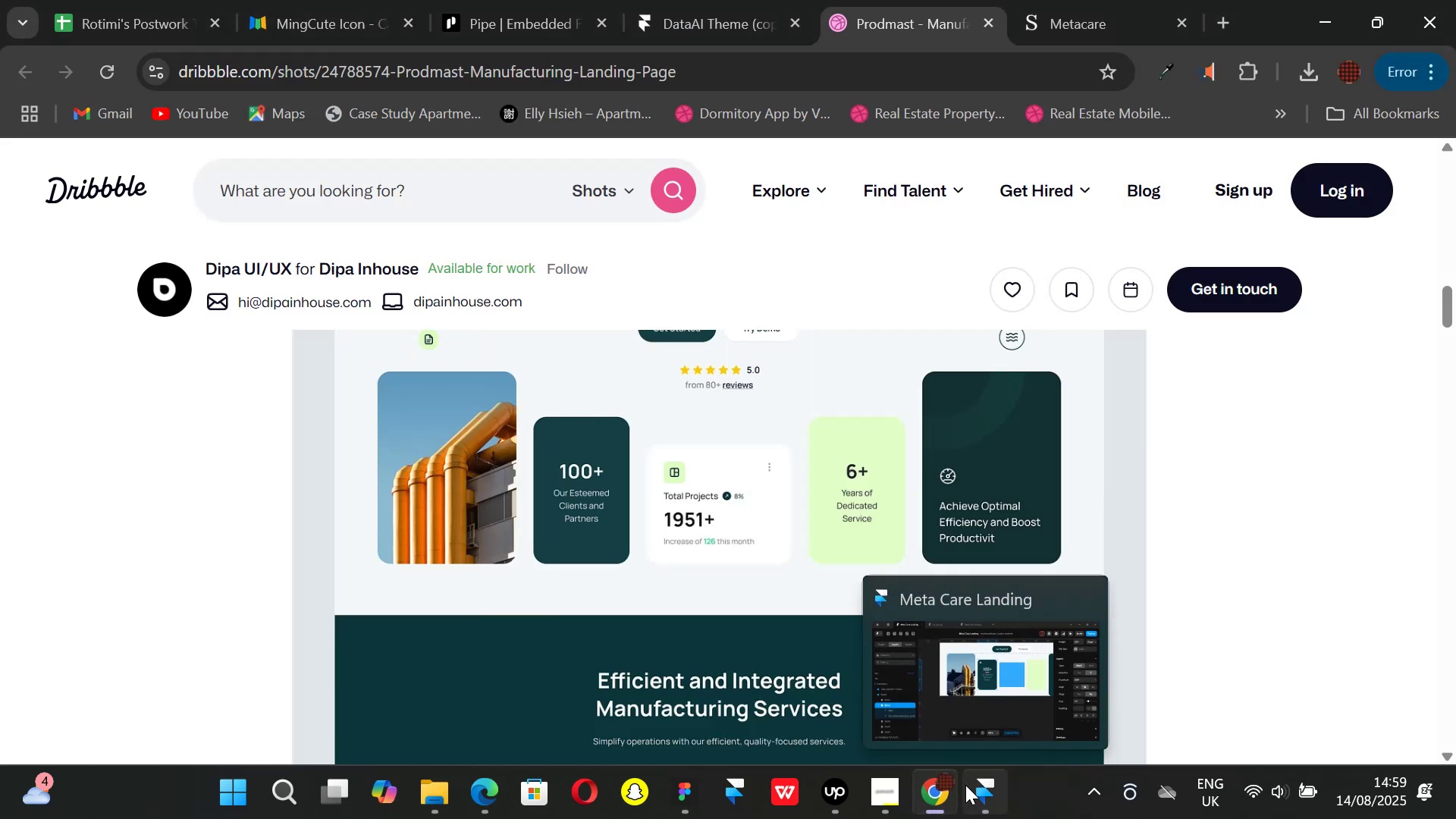 
left_click([965, 785])
 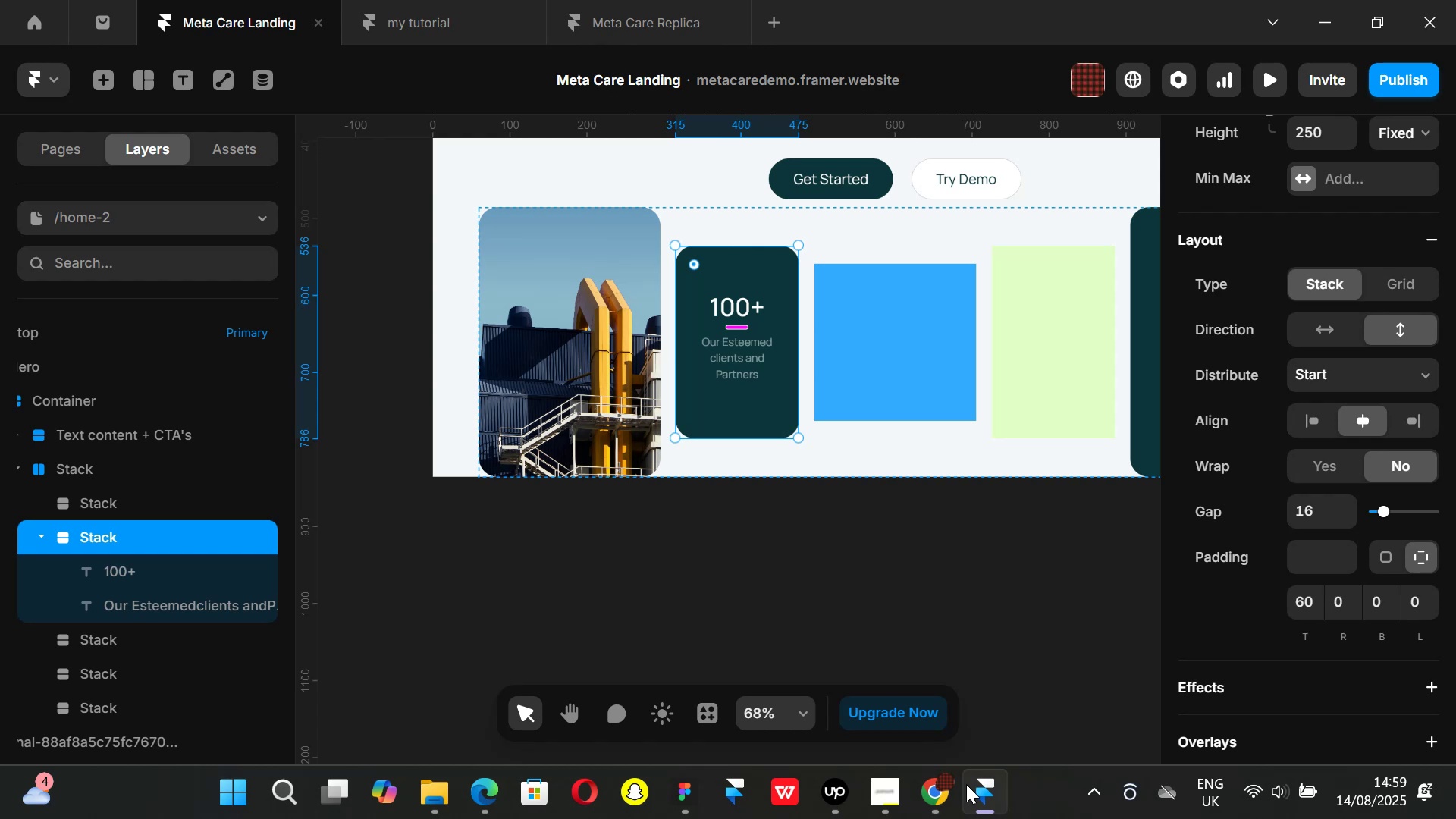 
key(Control+ControlLeft)
 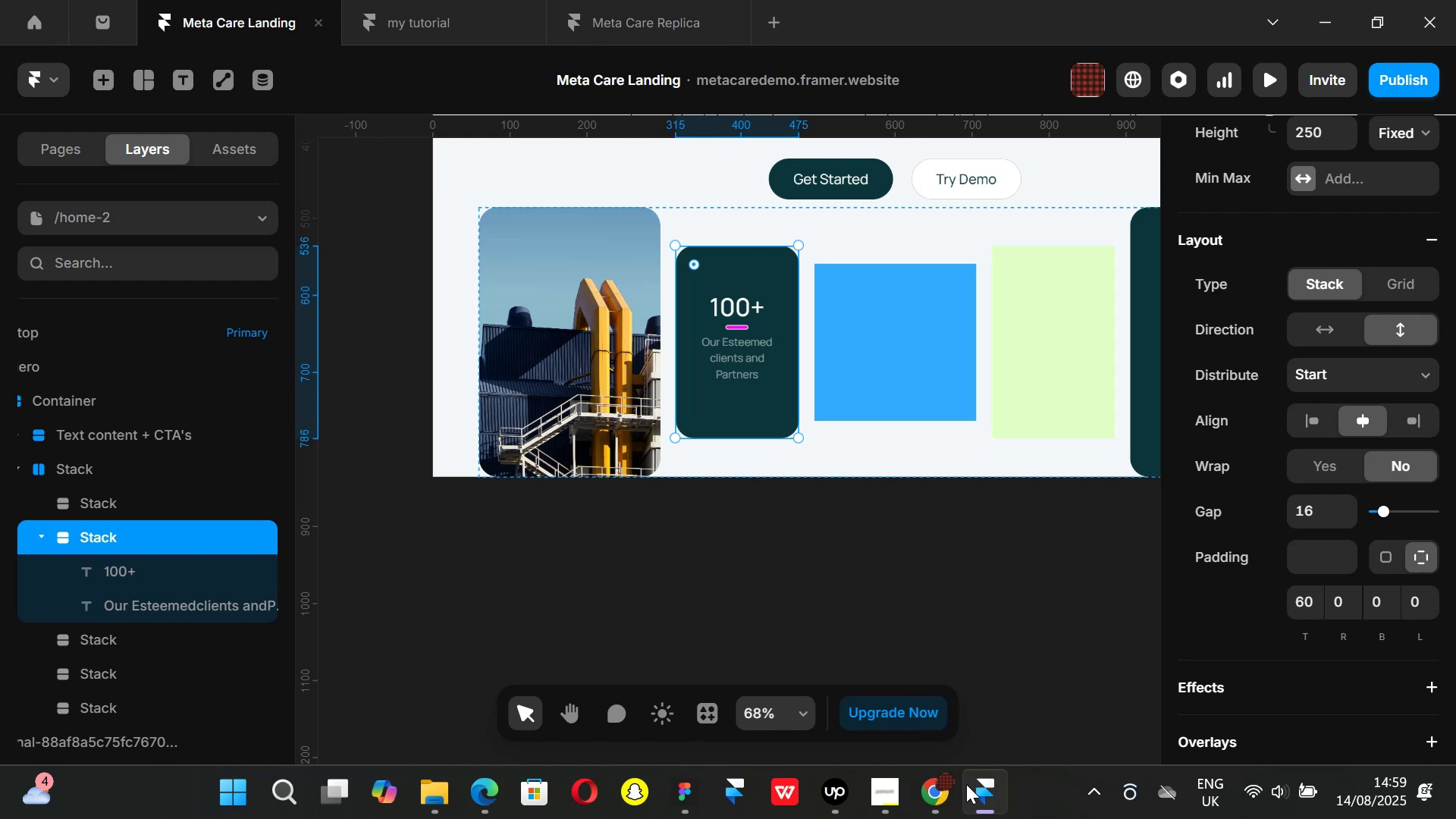 
key(Alt+Control+AltLeft)
 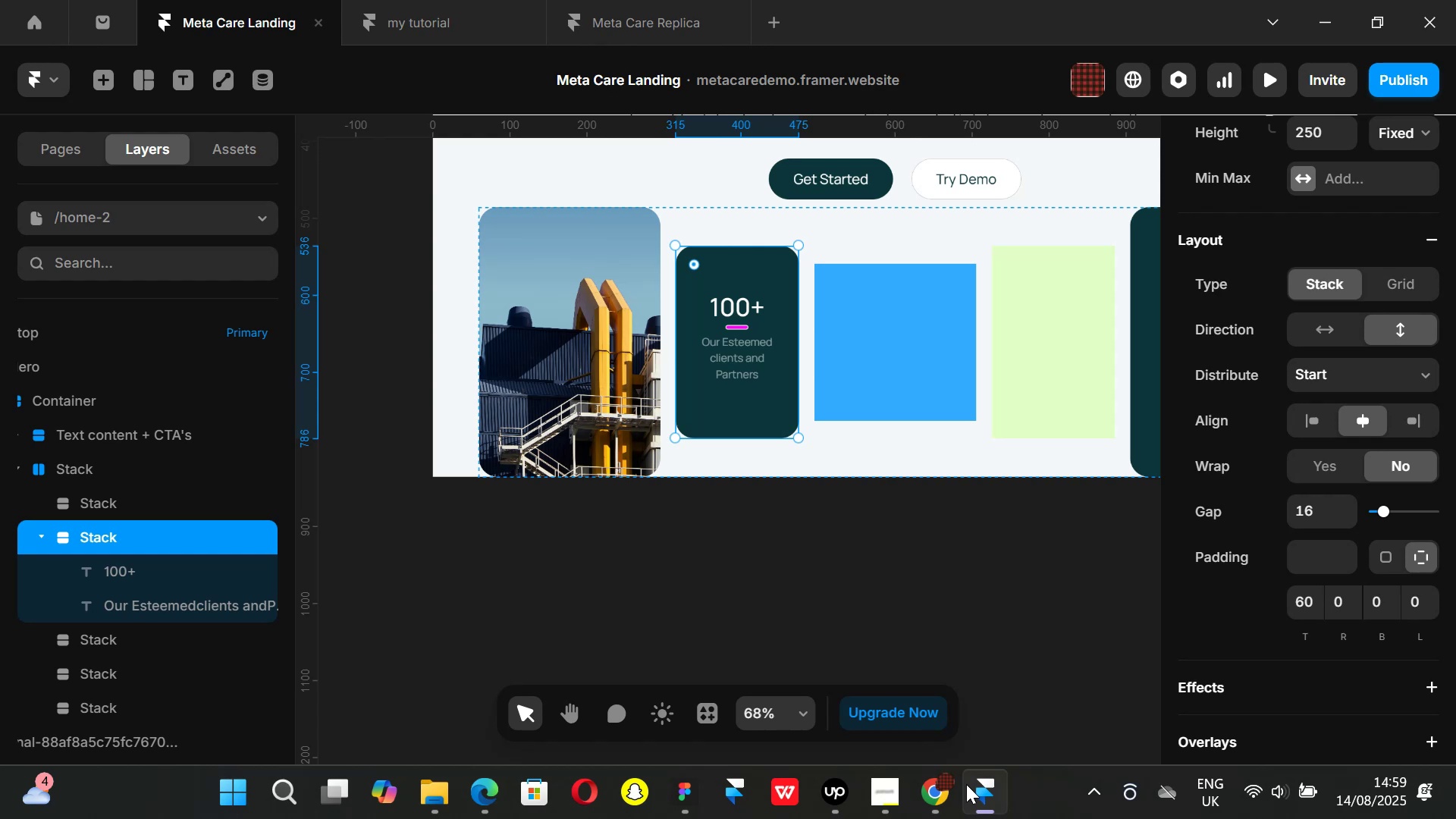 
key(Alt+Control+K)
 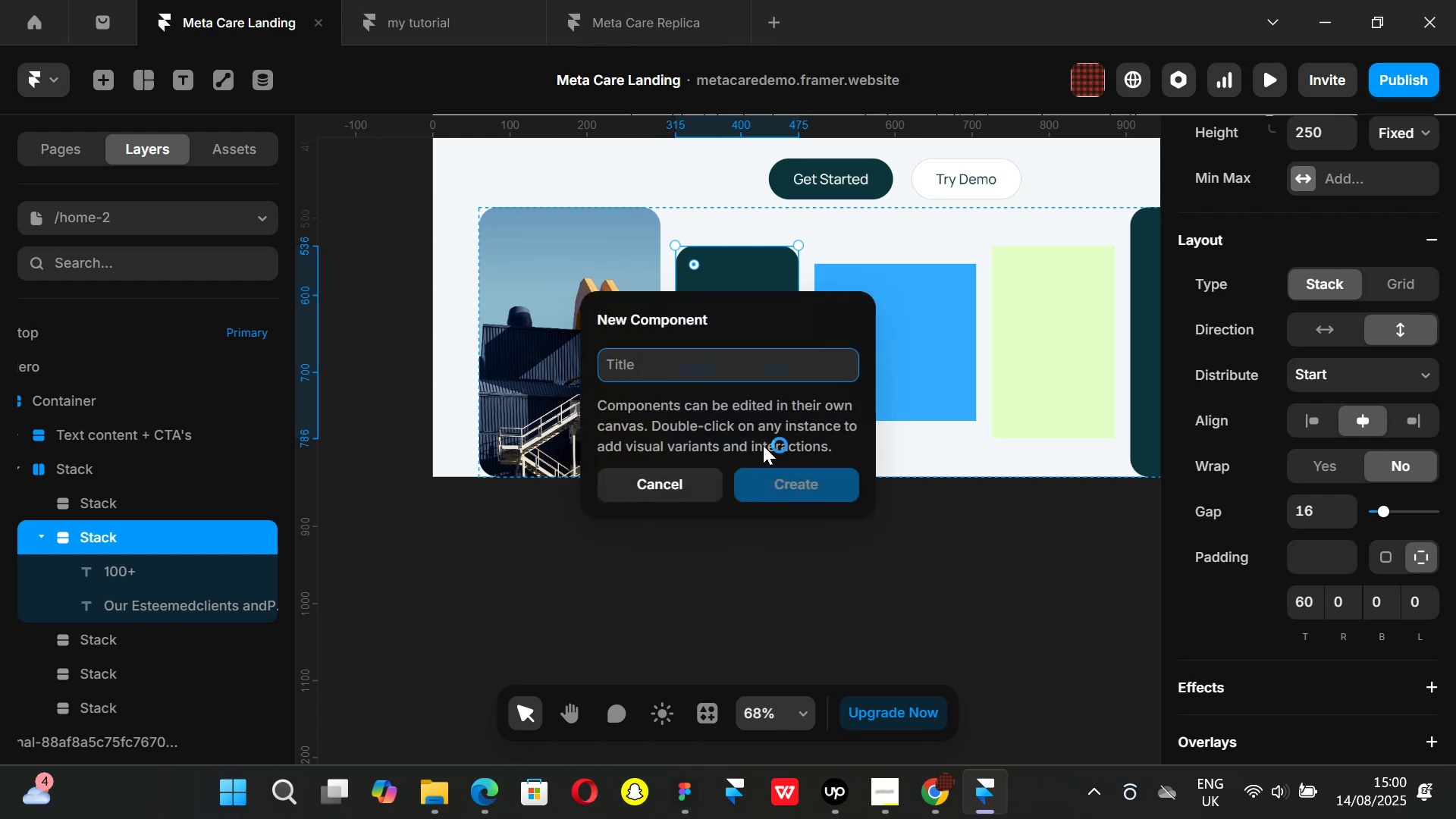 
wait(7.06)
 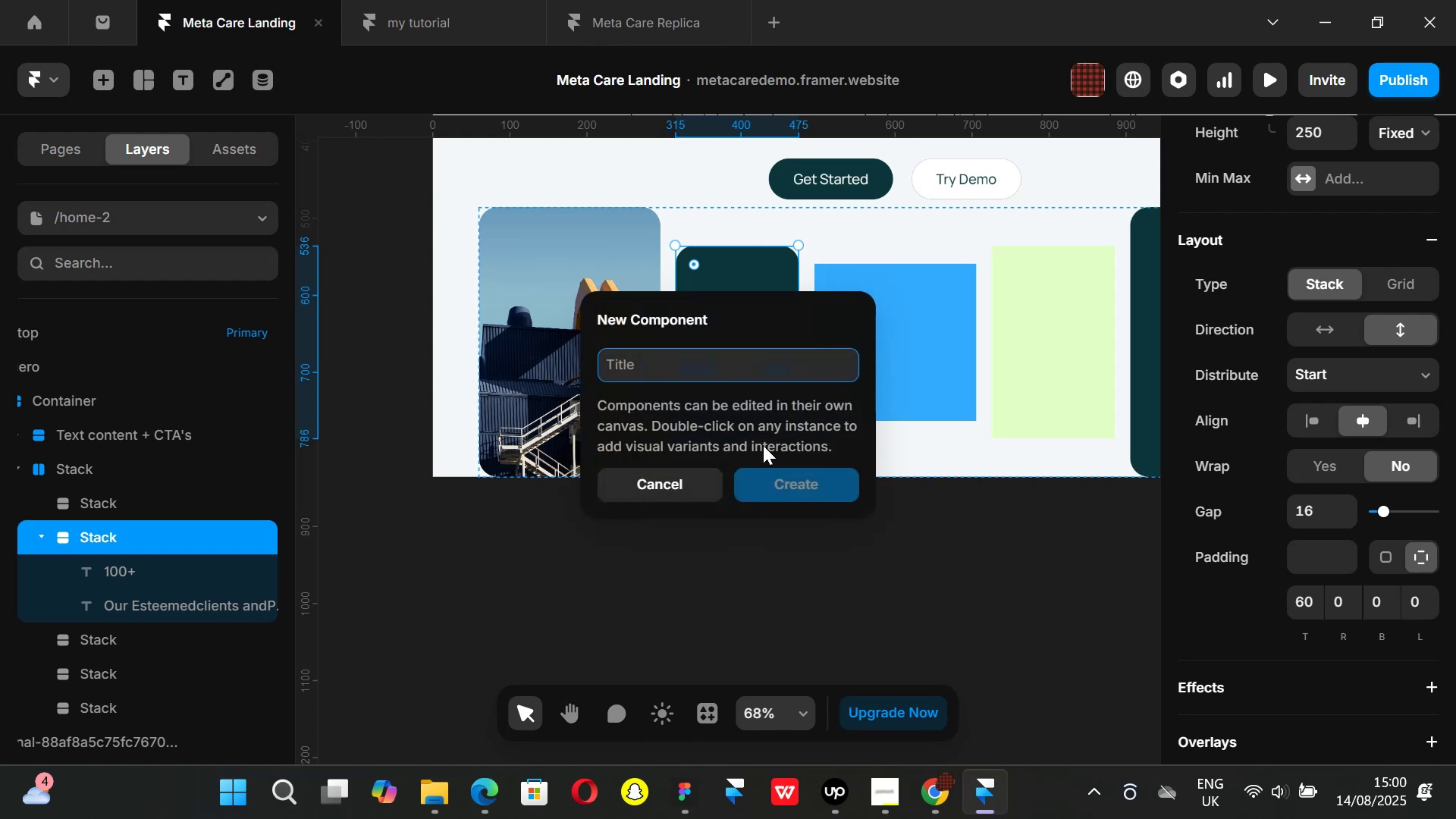 
type(social proof card)
 